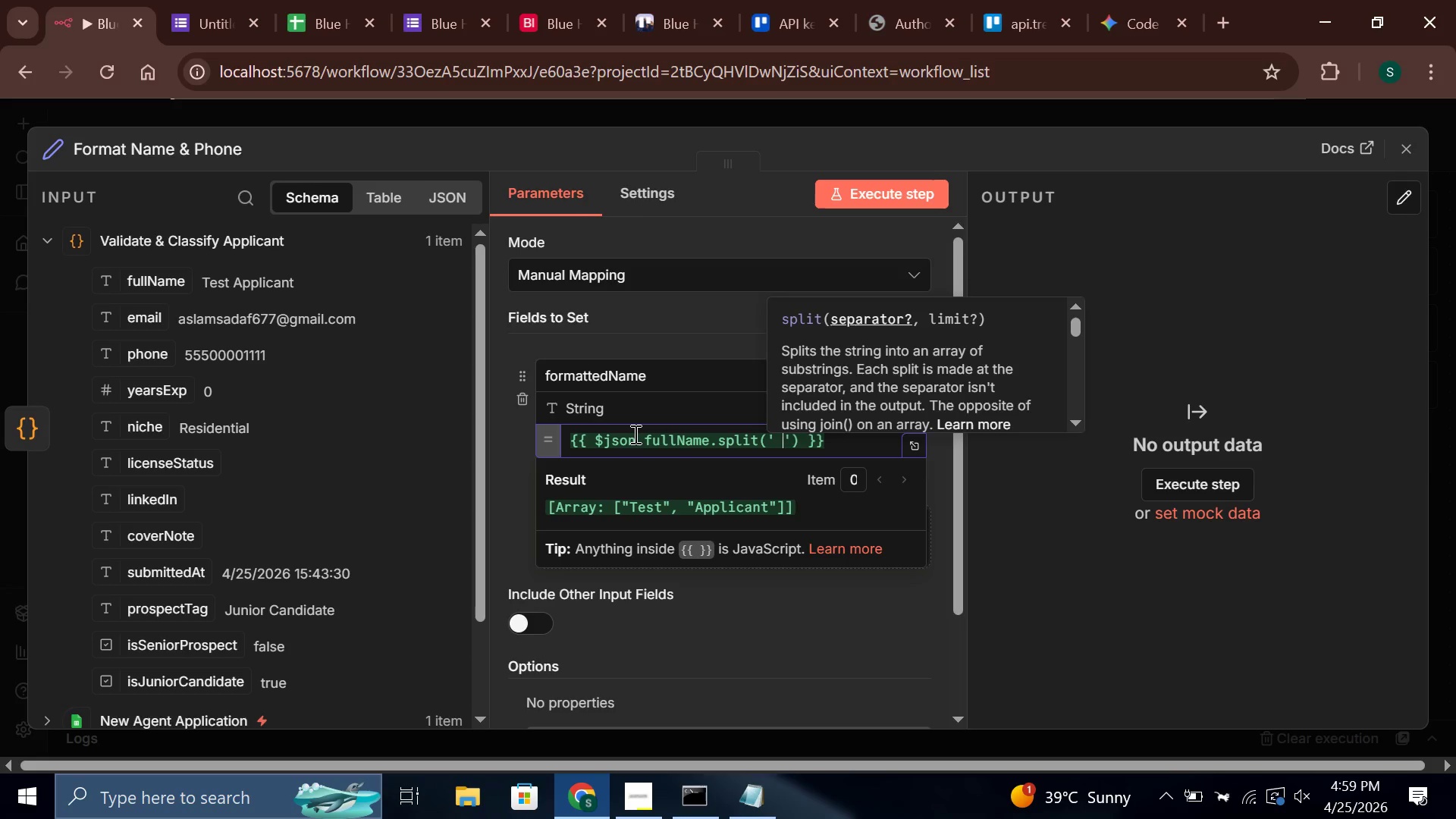 
key(ArrowRight)
 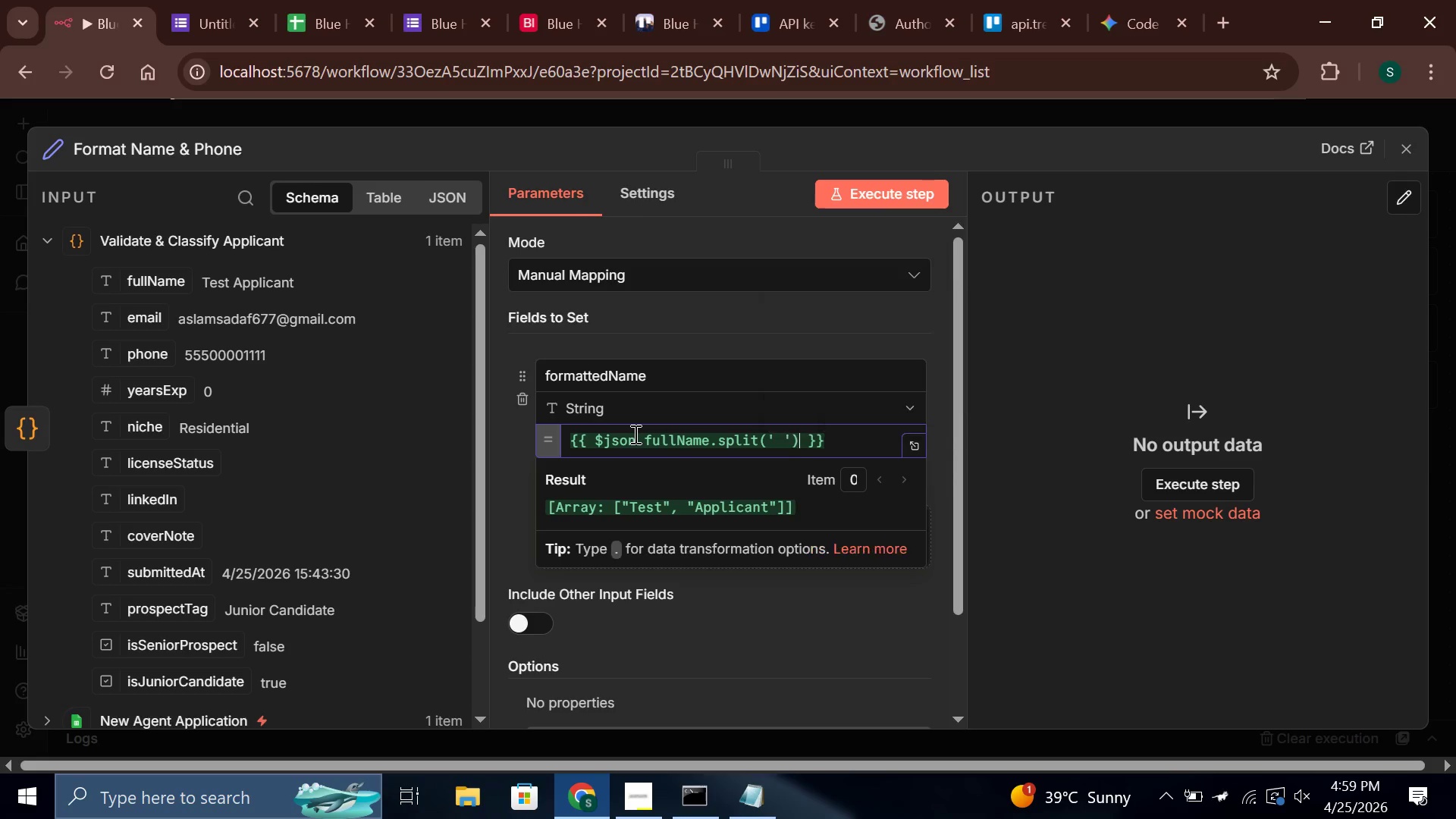 
key(ArrowRight)
 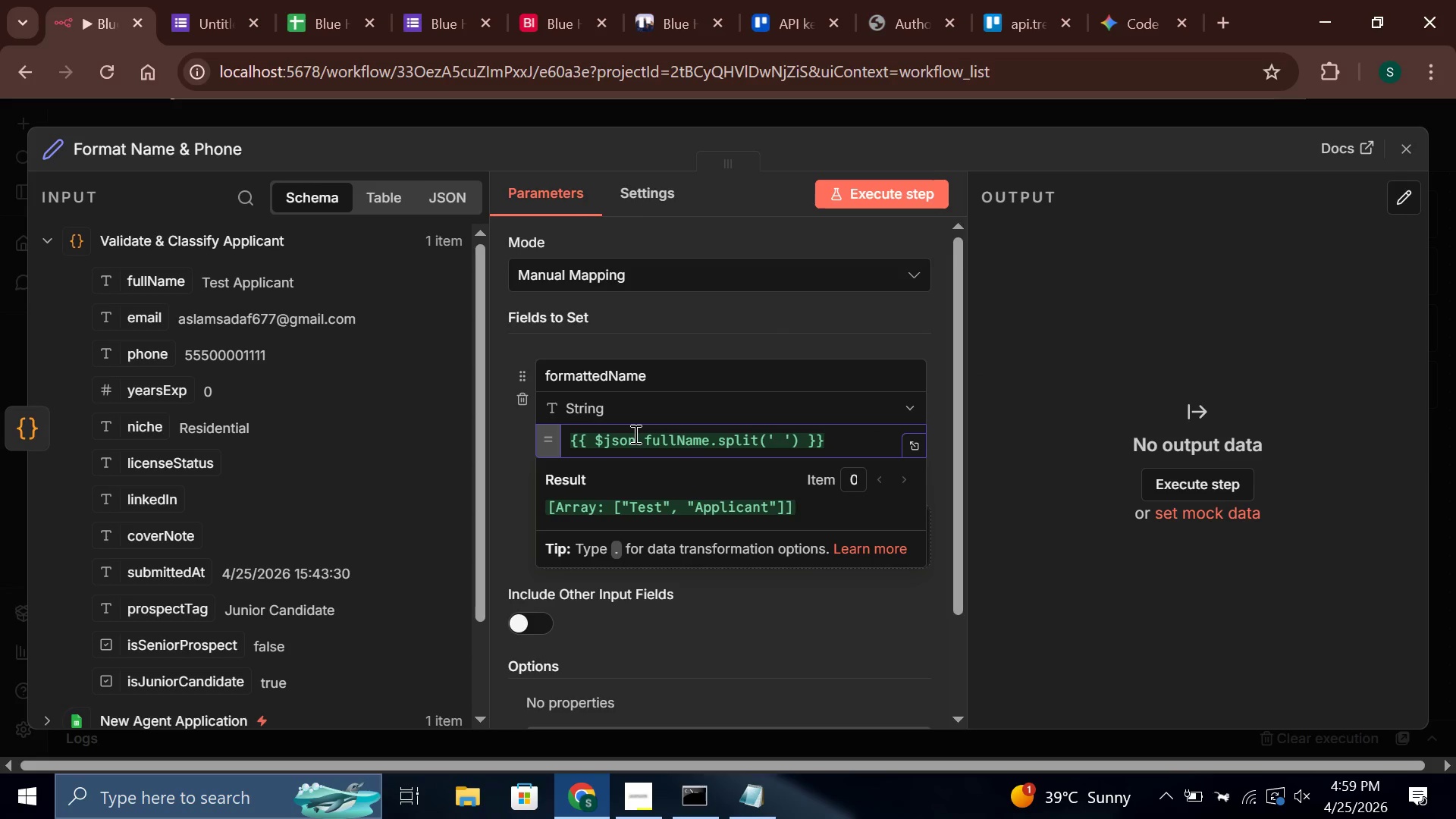 
type(.p)
key(Backspace)
type(ma)
 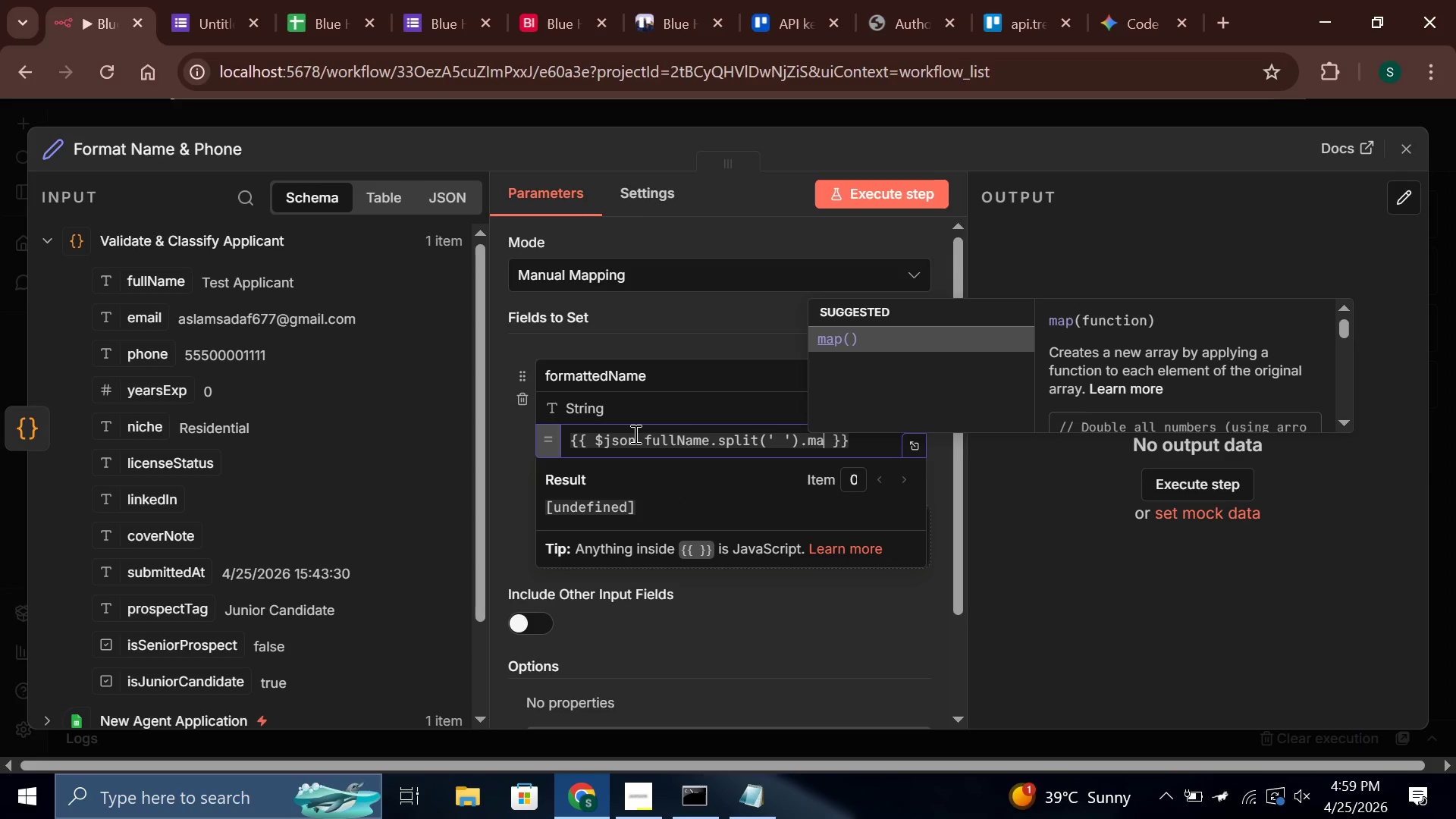 
key(Enter)
 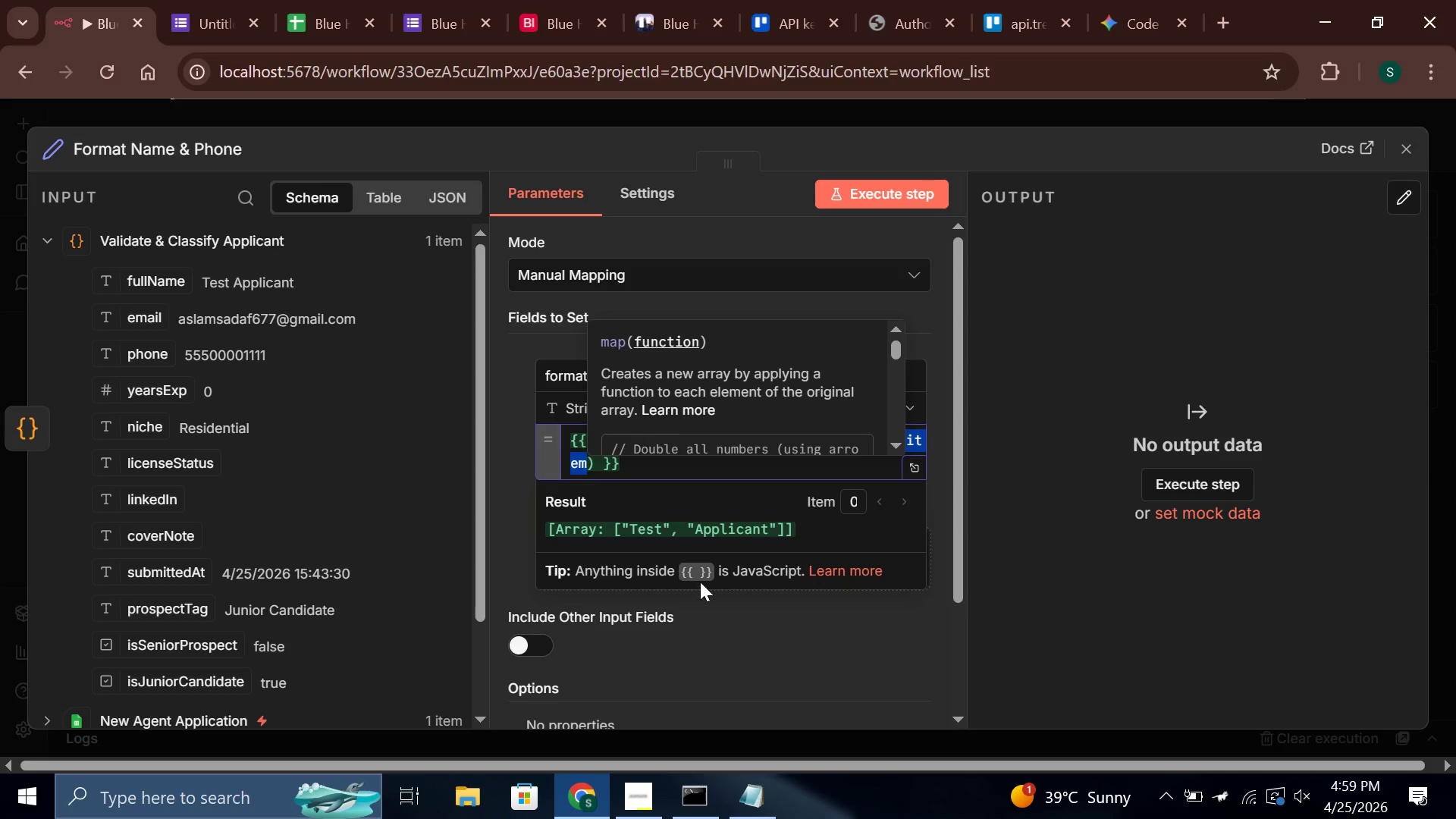 
left_click([924, 615])
 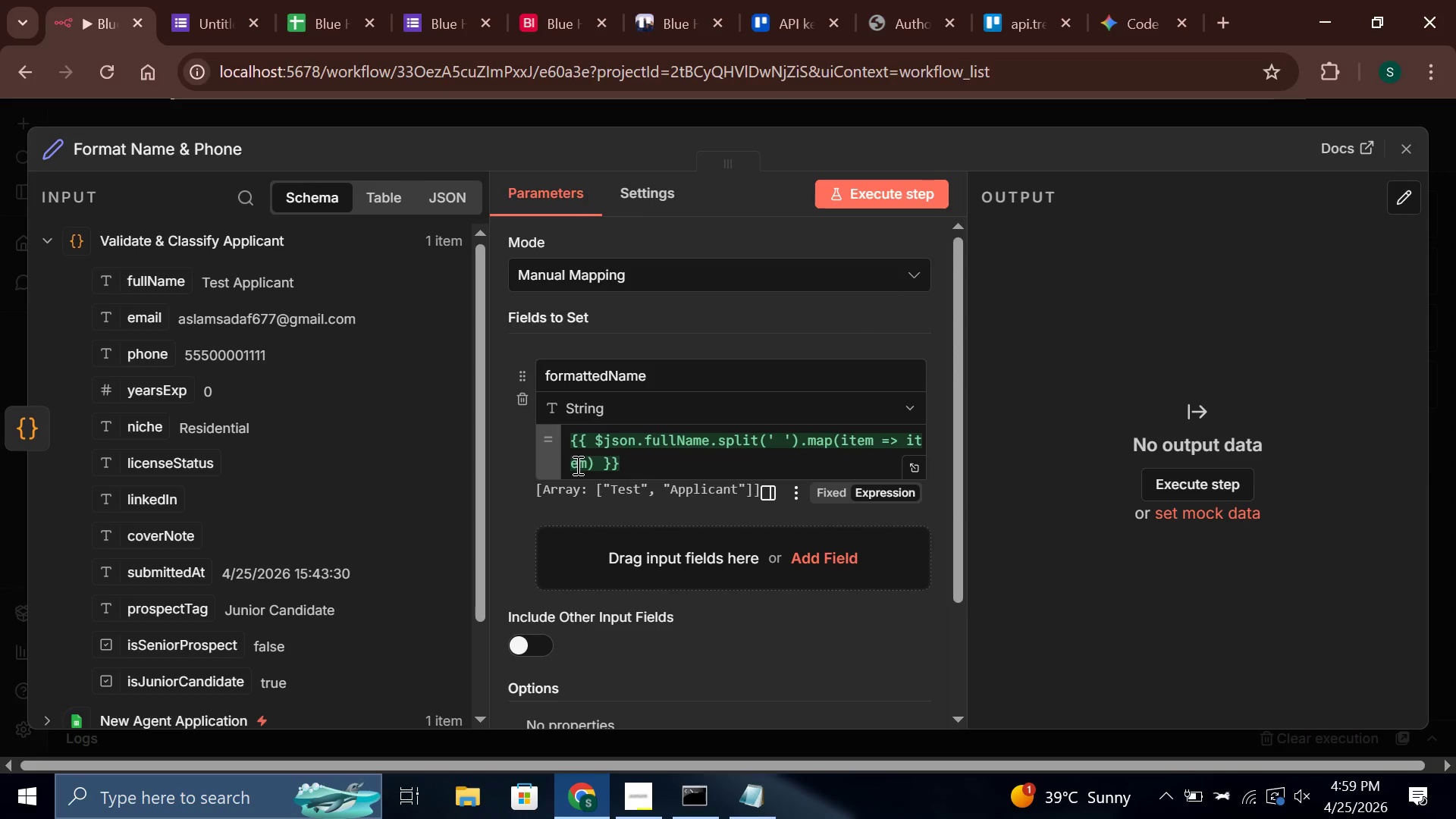 
left_click([585, 463])
 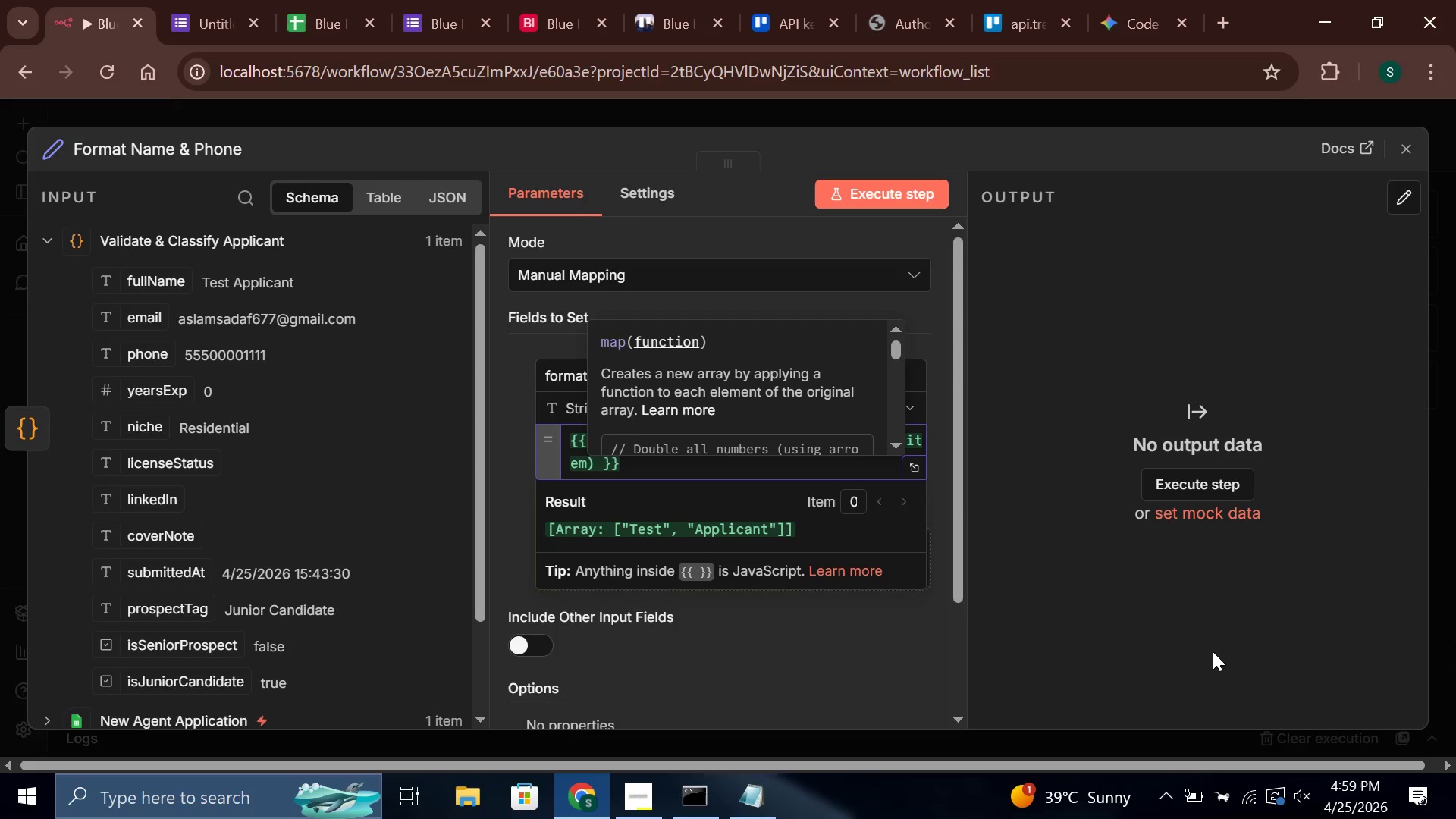 
key(Backspace)
 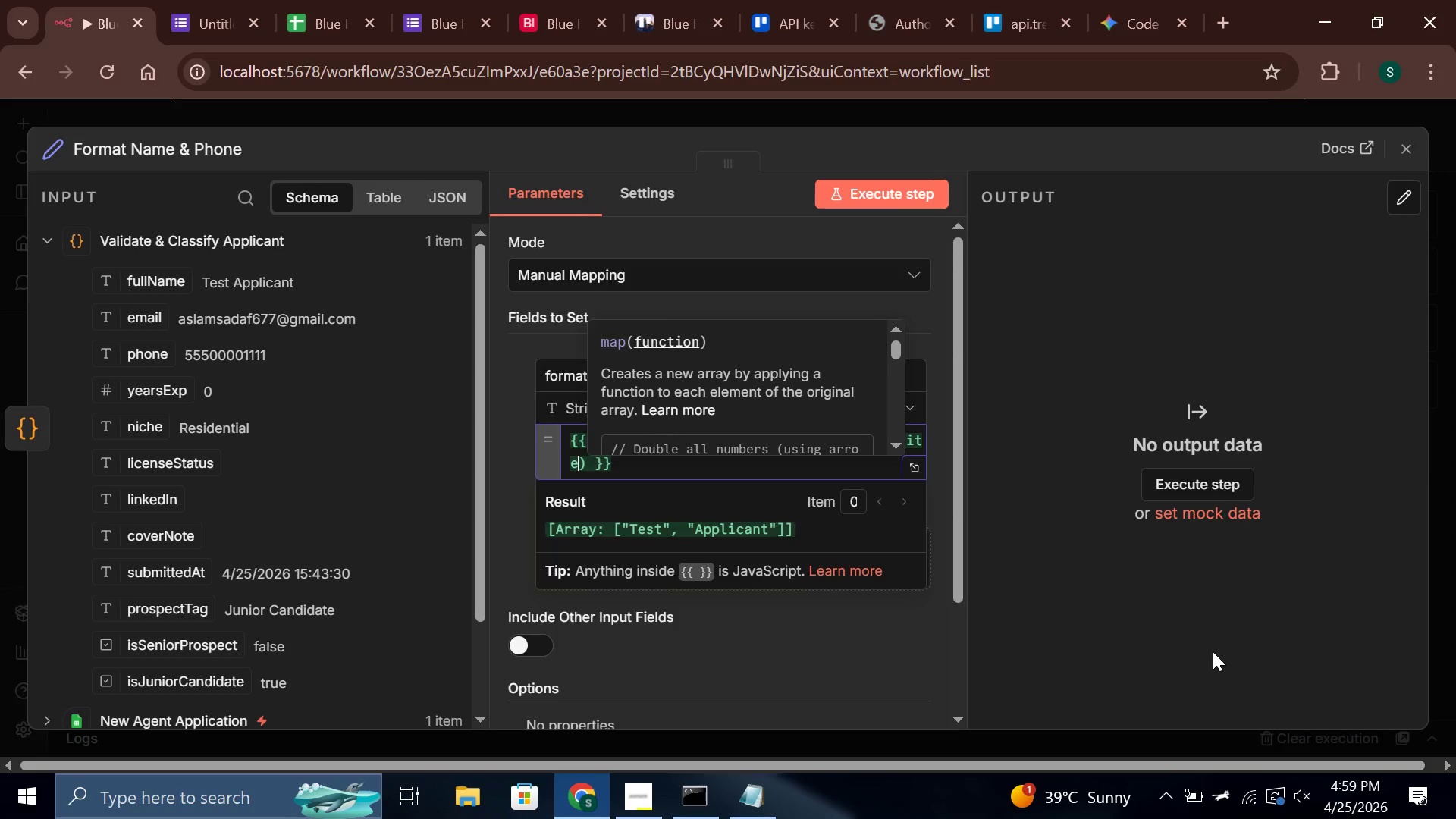 
key(Backspace)
 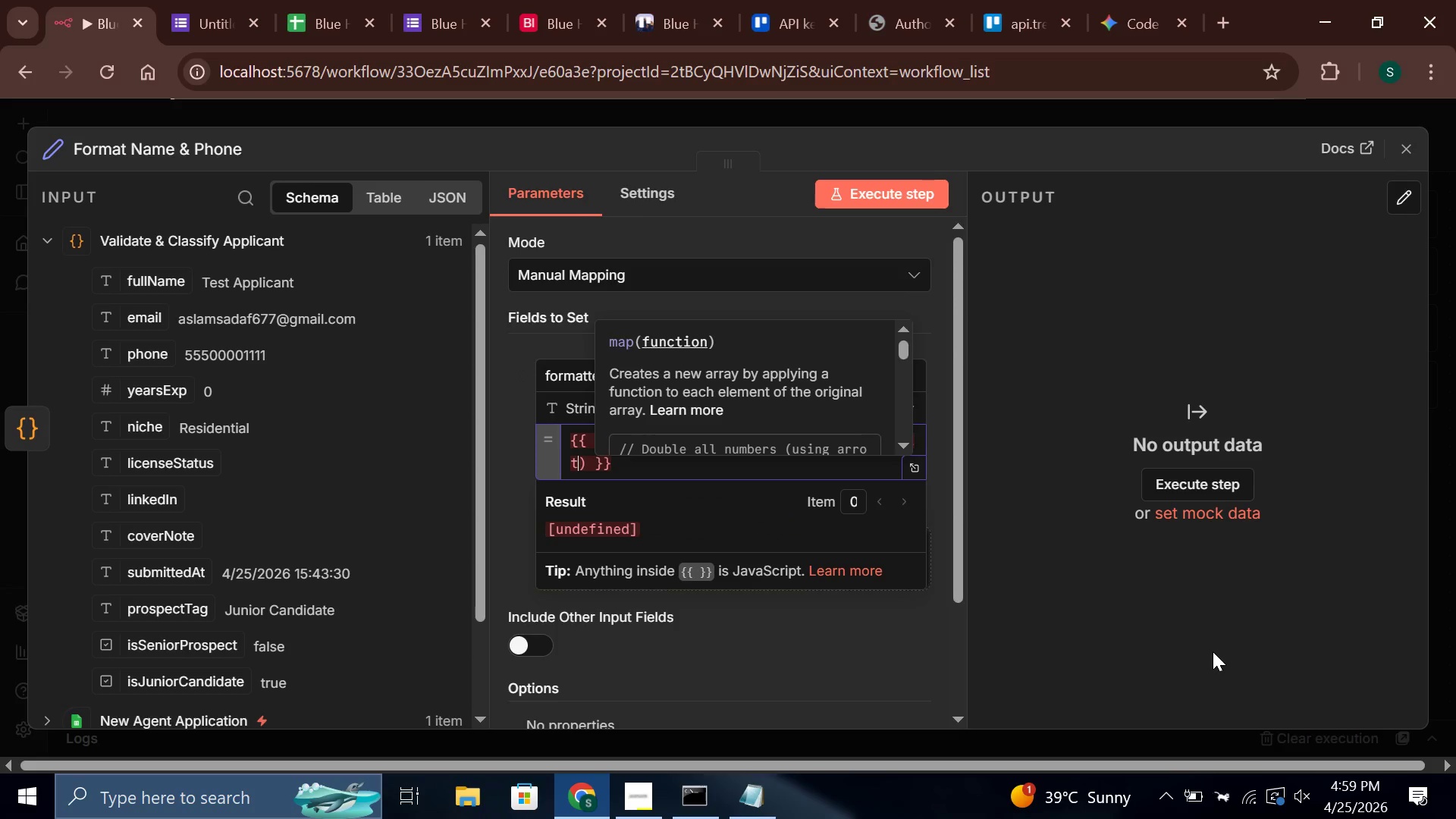 
key(Backspace)
 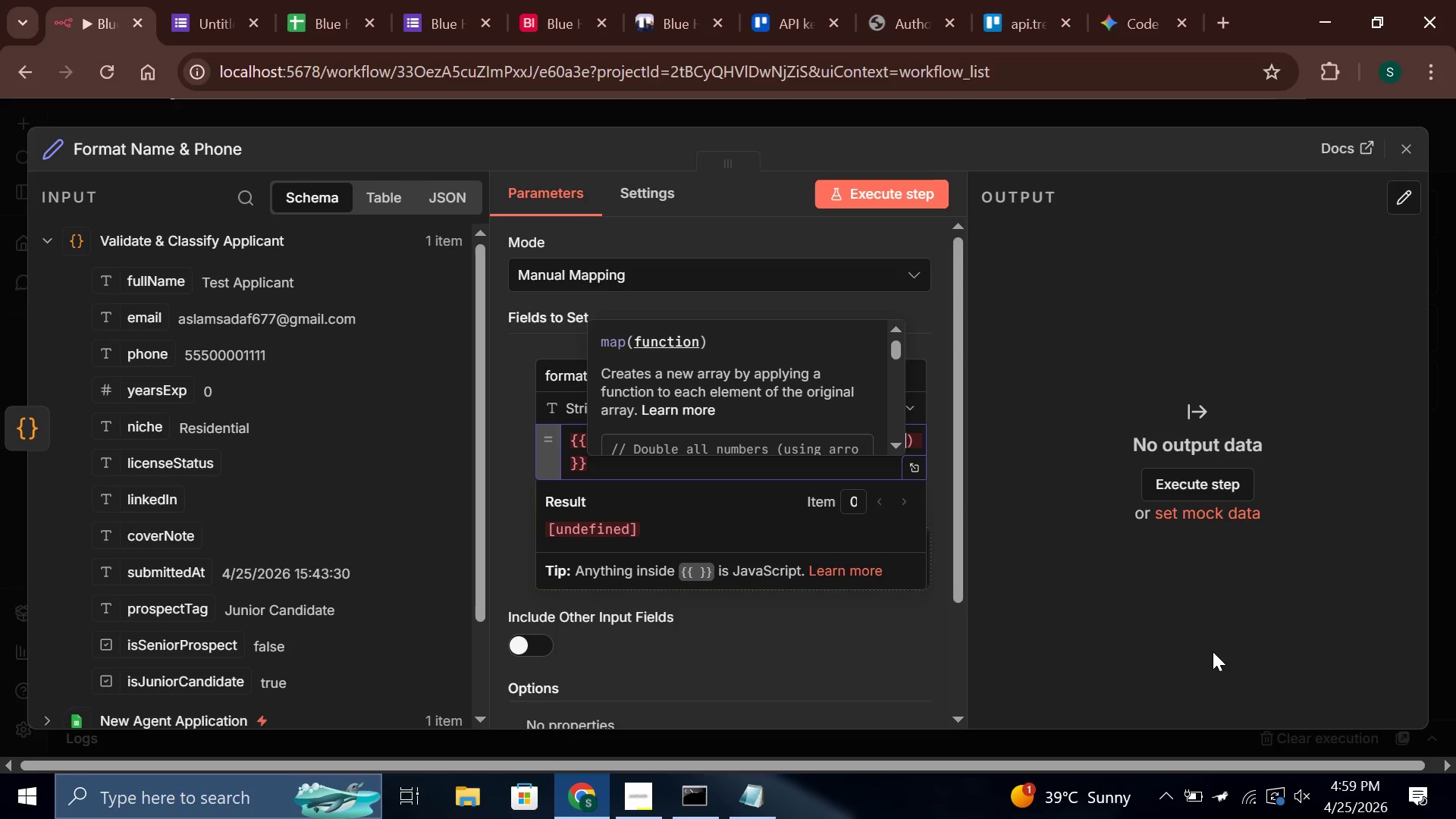 
key(Backspace)
 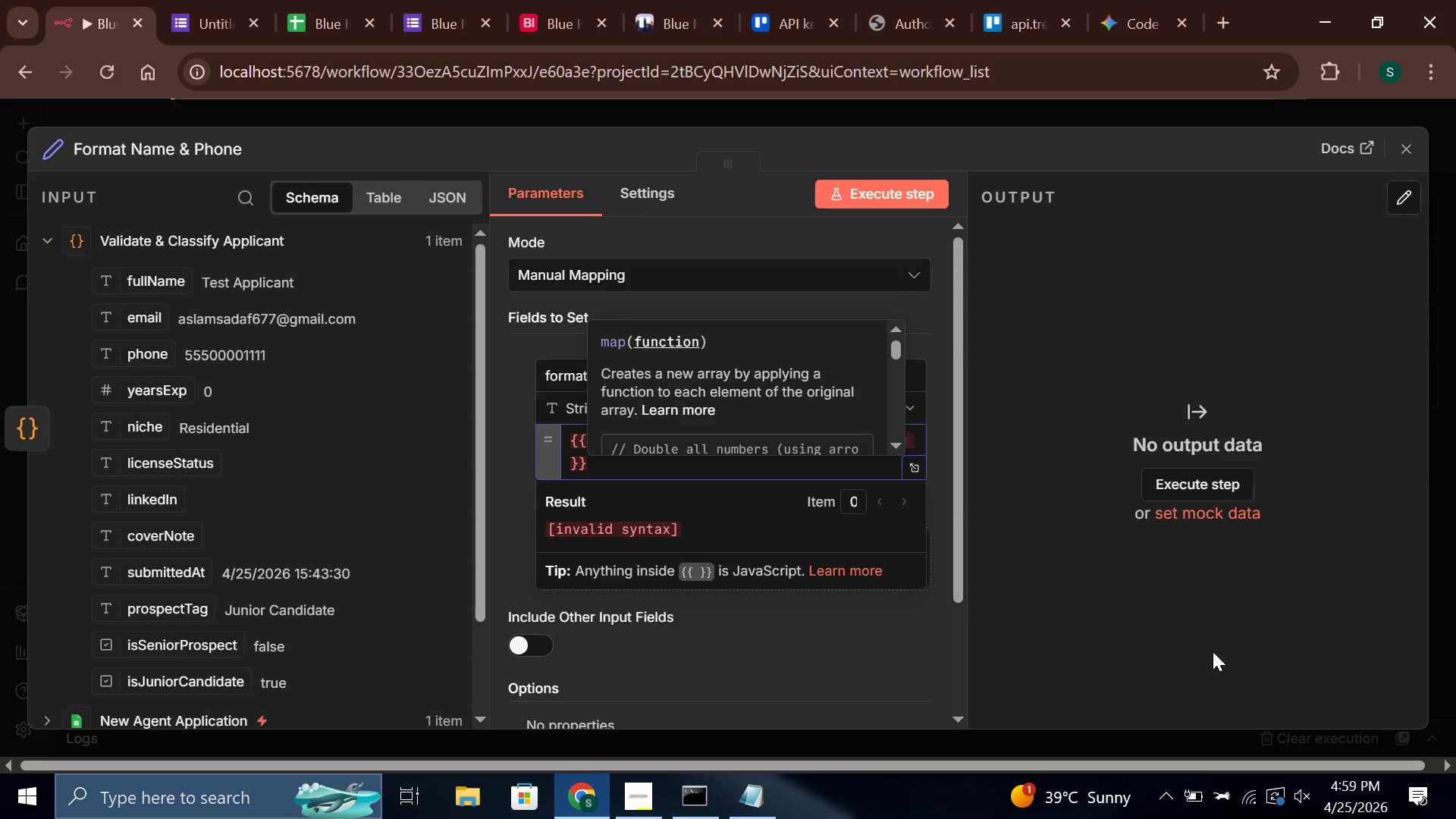 
key(Backspace)
 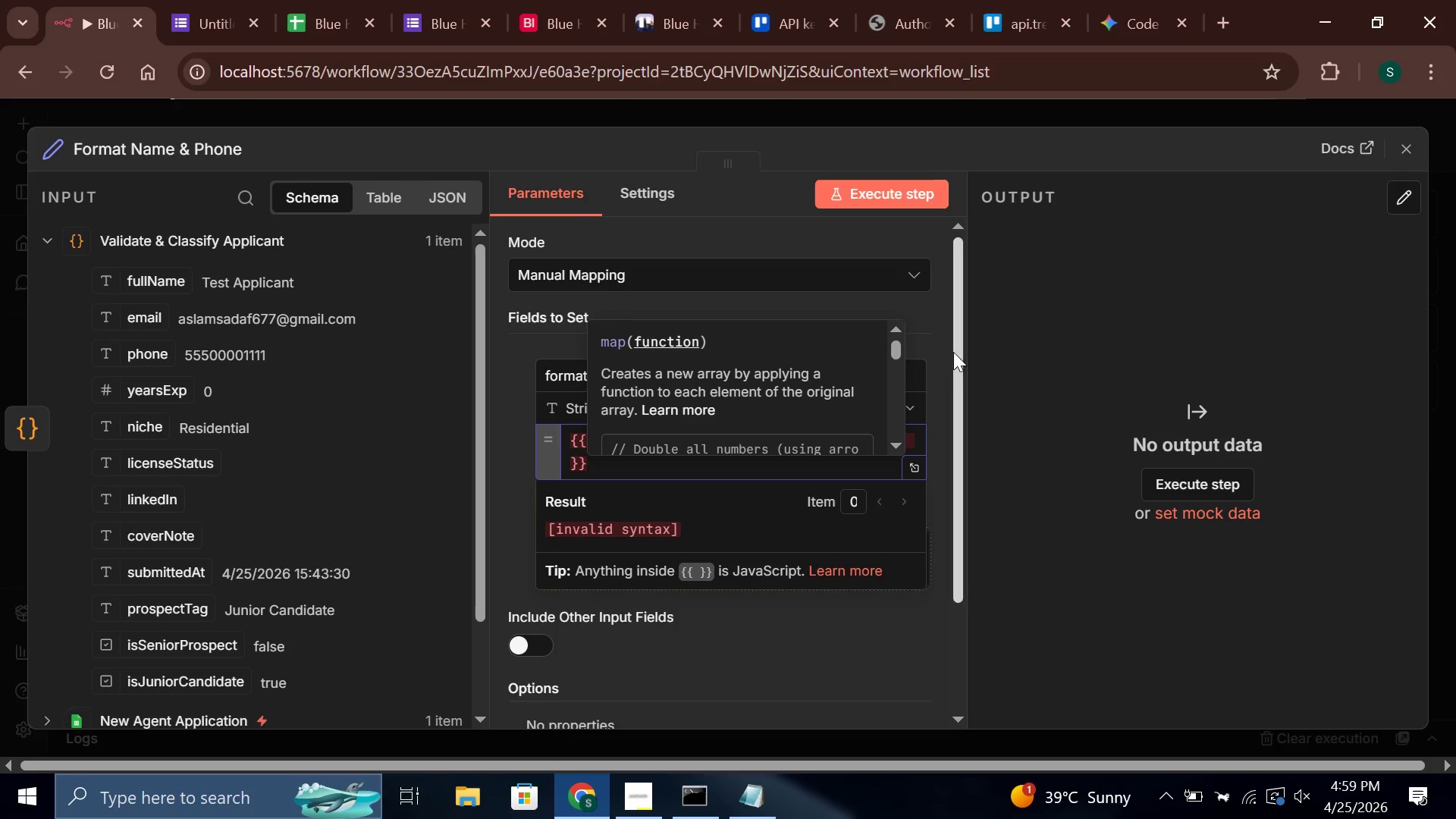 
left_click([942, 351])
 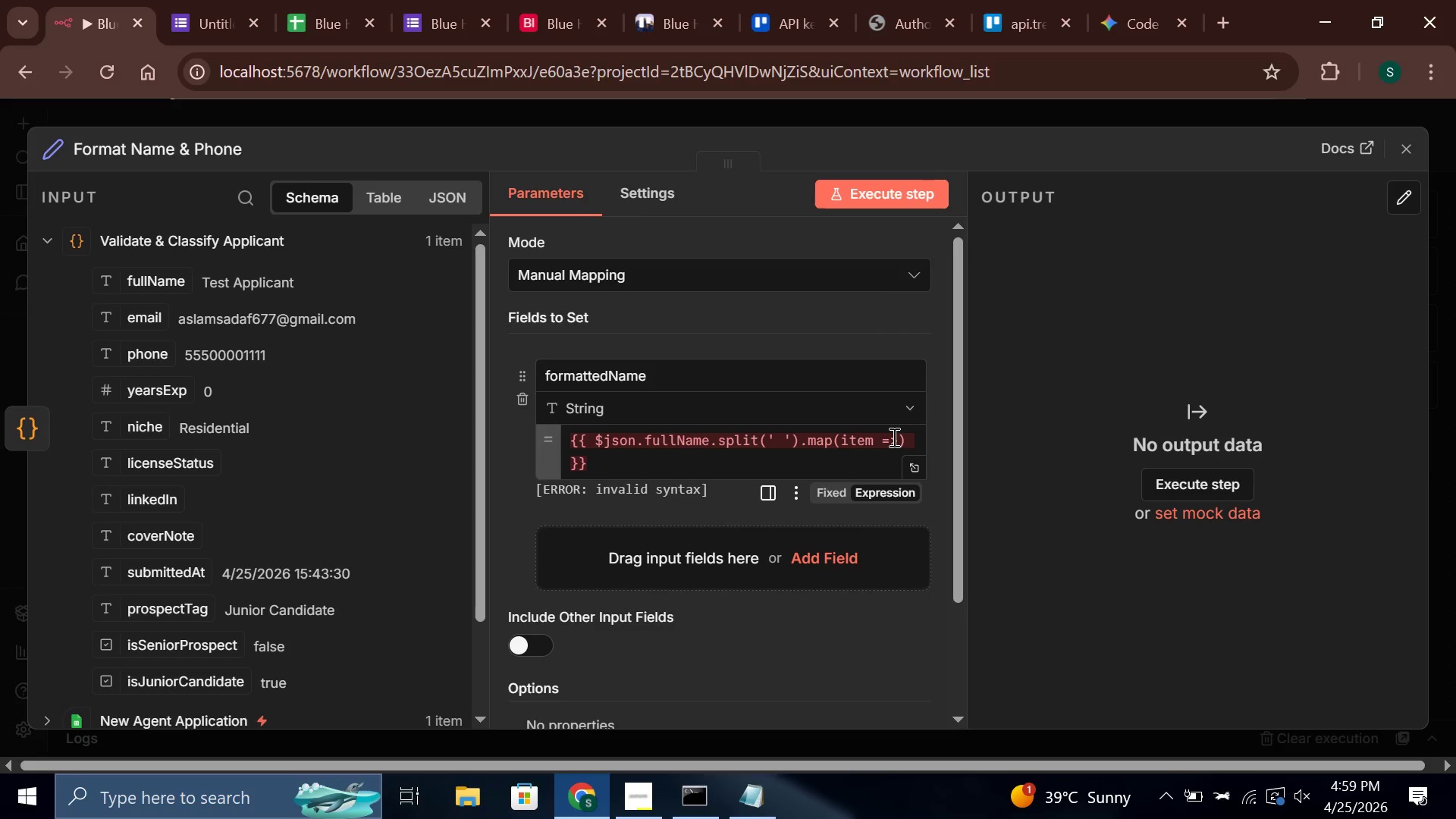 
left_click([893, 437])
 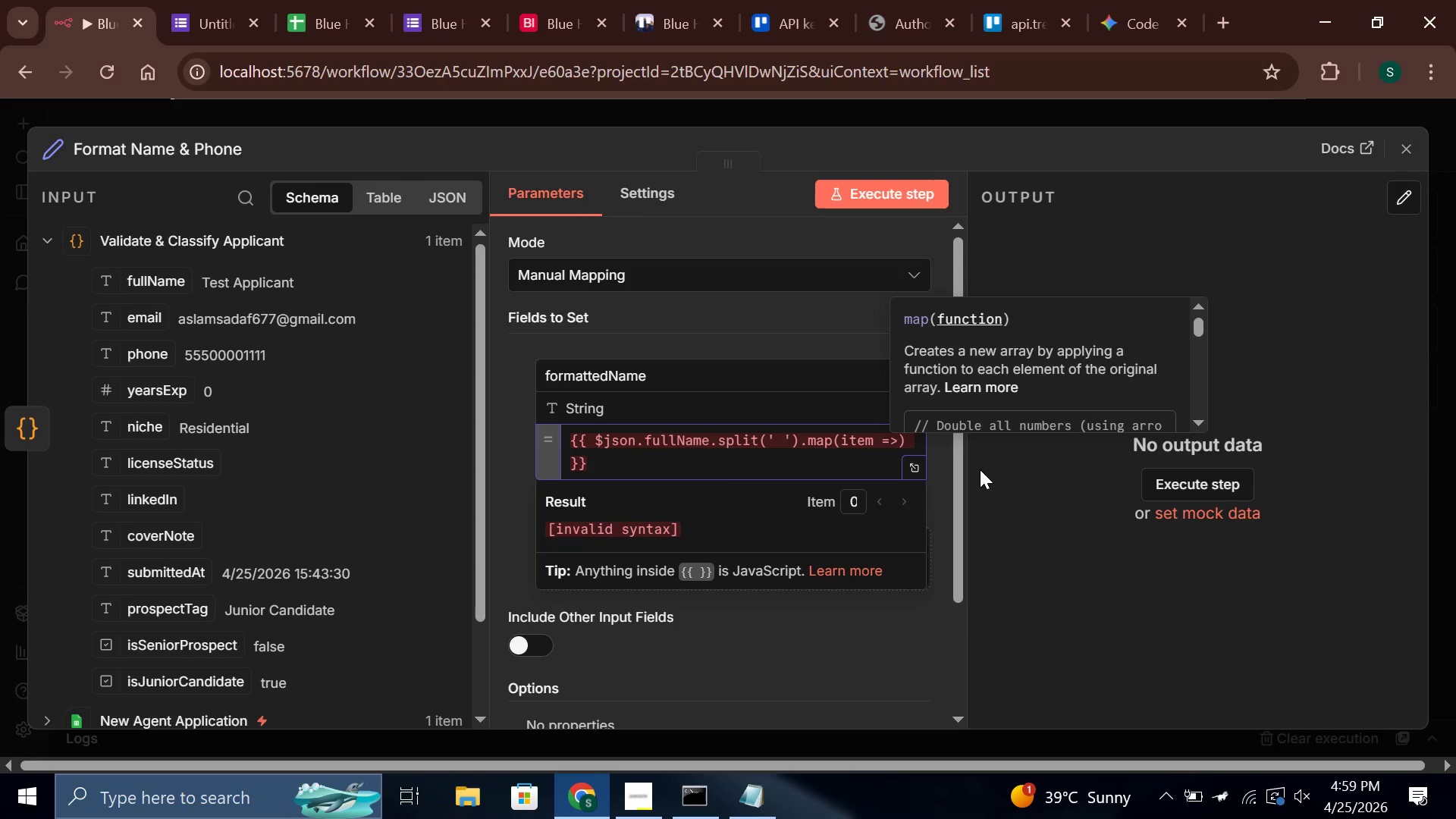 
key(ArrowRight)
 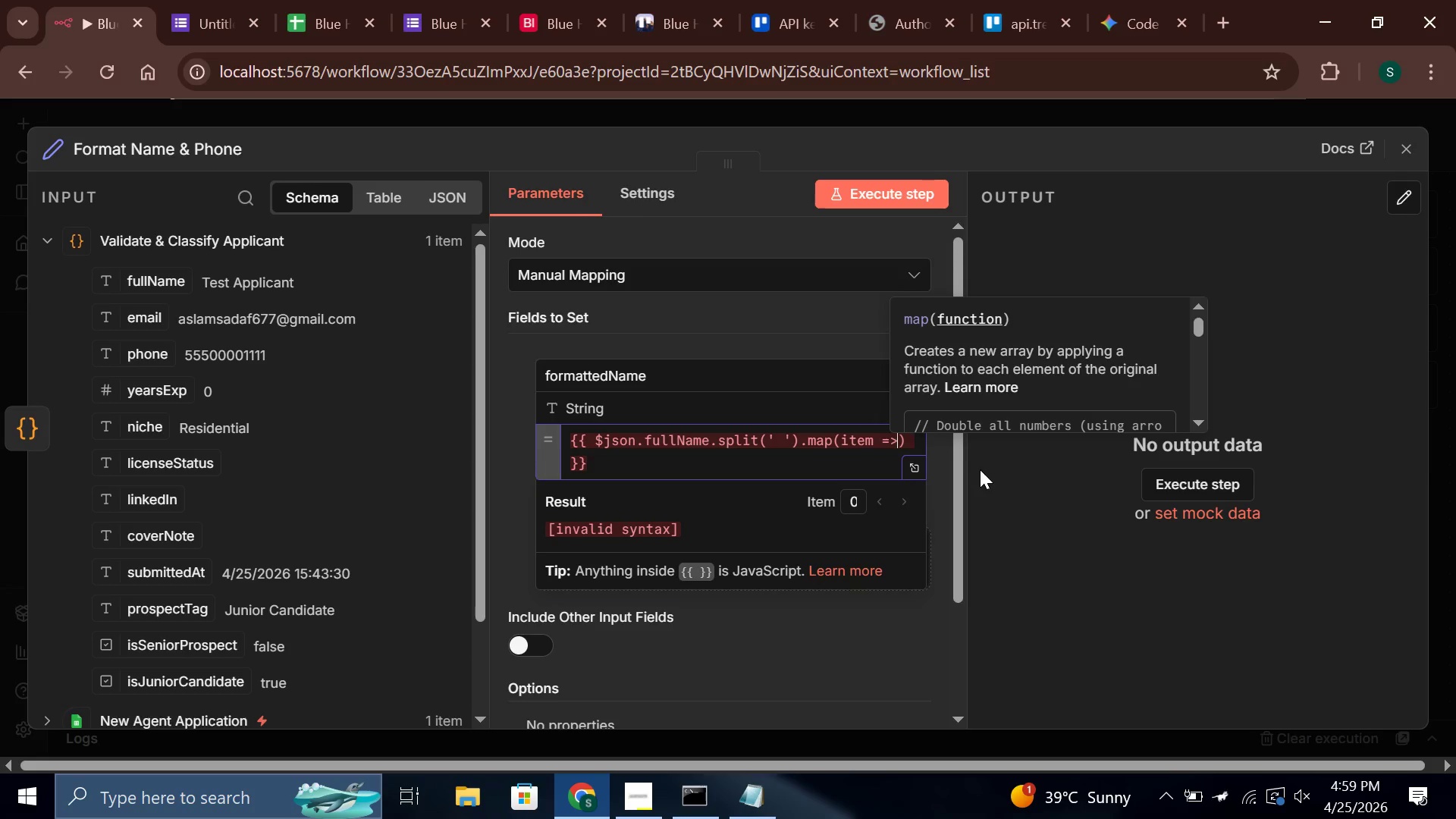 
key(Backspace)
key(Backspace)
key(Backspace)
key(Backspace)
key(Backspace)
key(Backspace)
key(Backspace)
type(w => w.charAy)
key(Backspace)
type(t(0)
 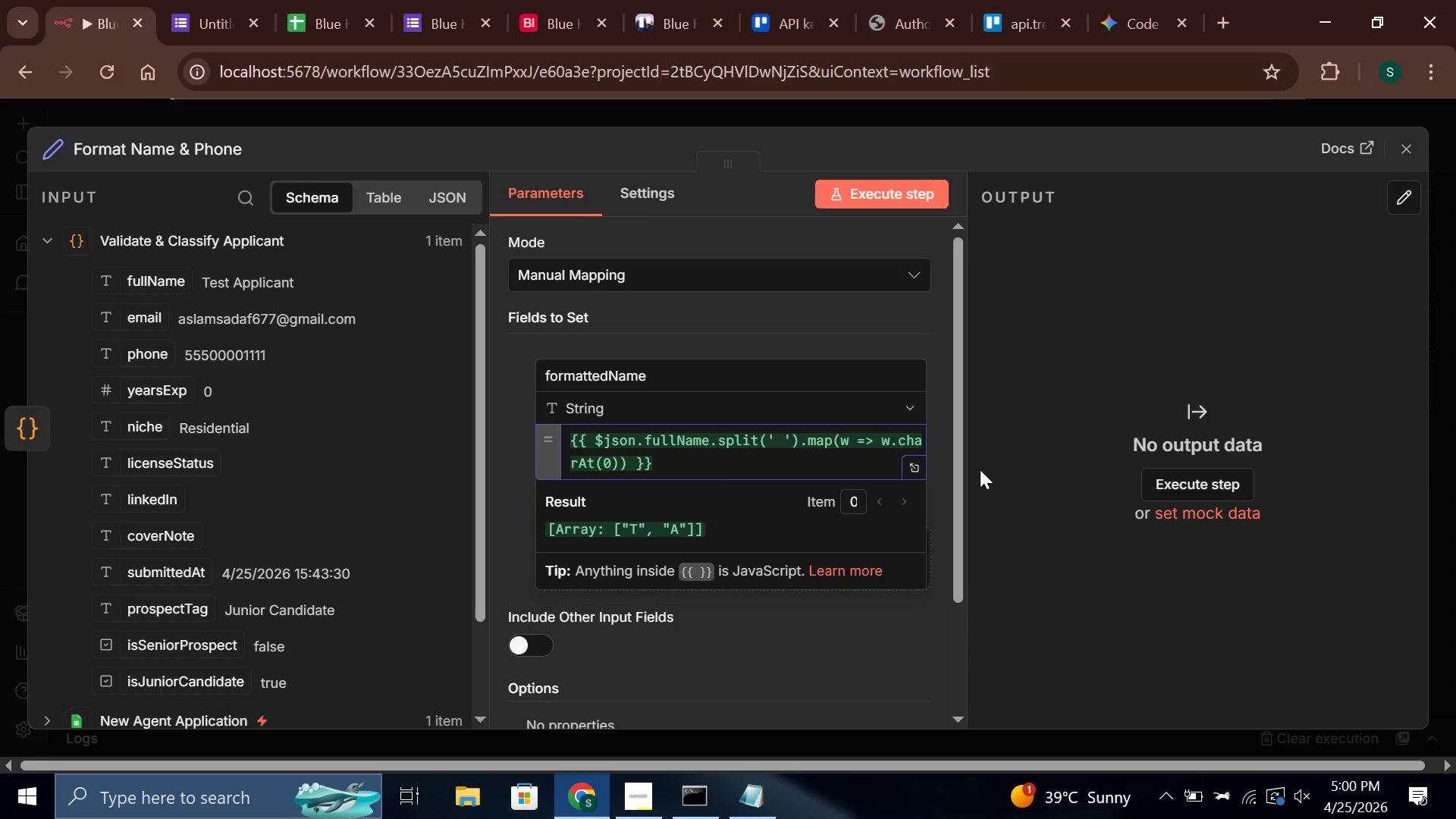 
key(ArrowRight)
 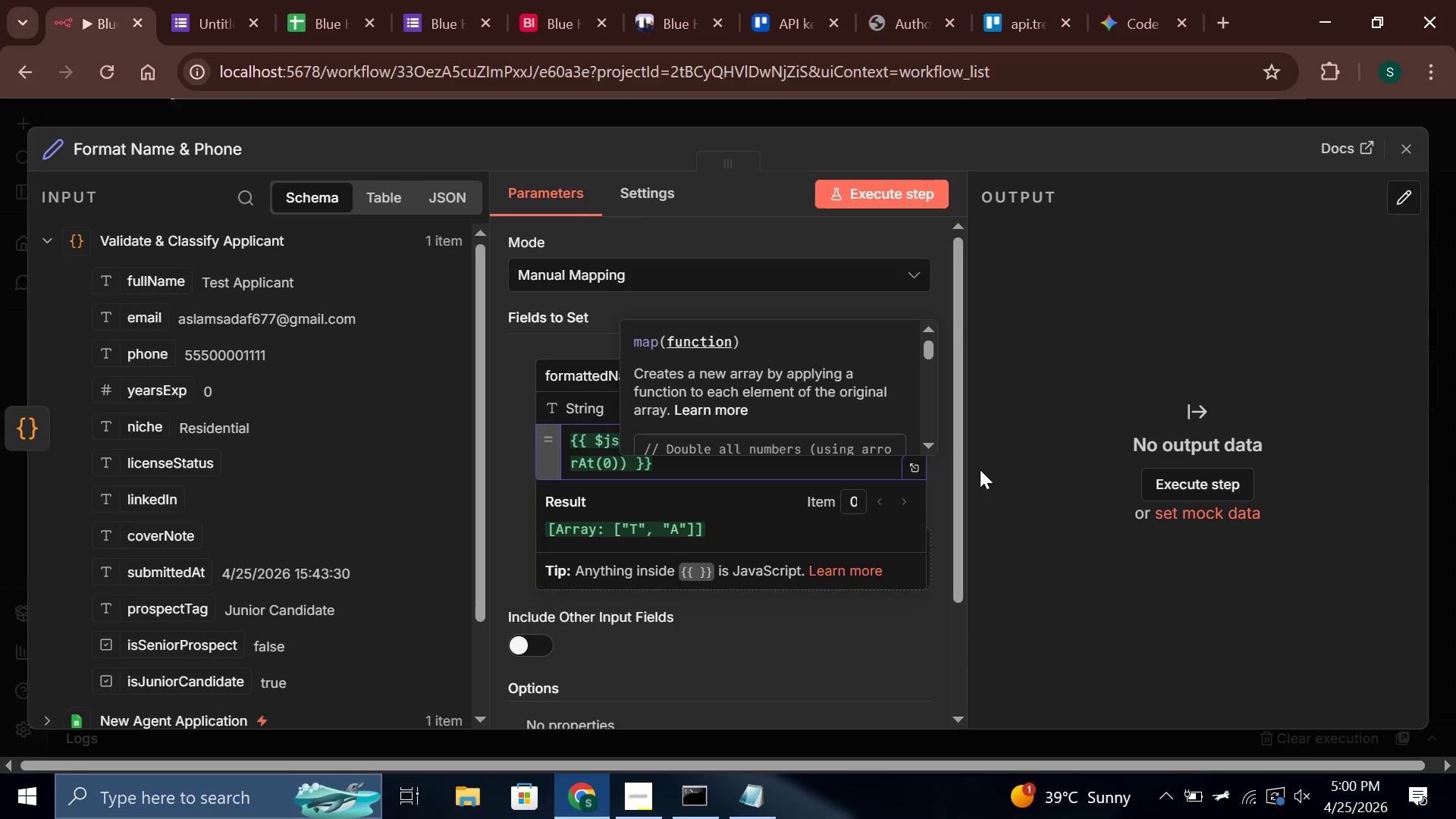 
type(.toUppwe)
key(Backspace)
key(Backspace)
type(erCase()
 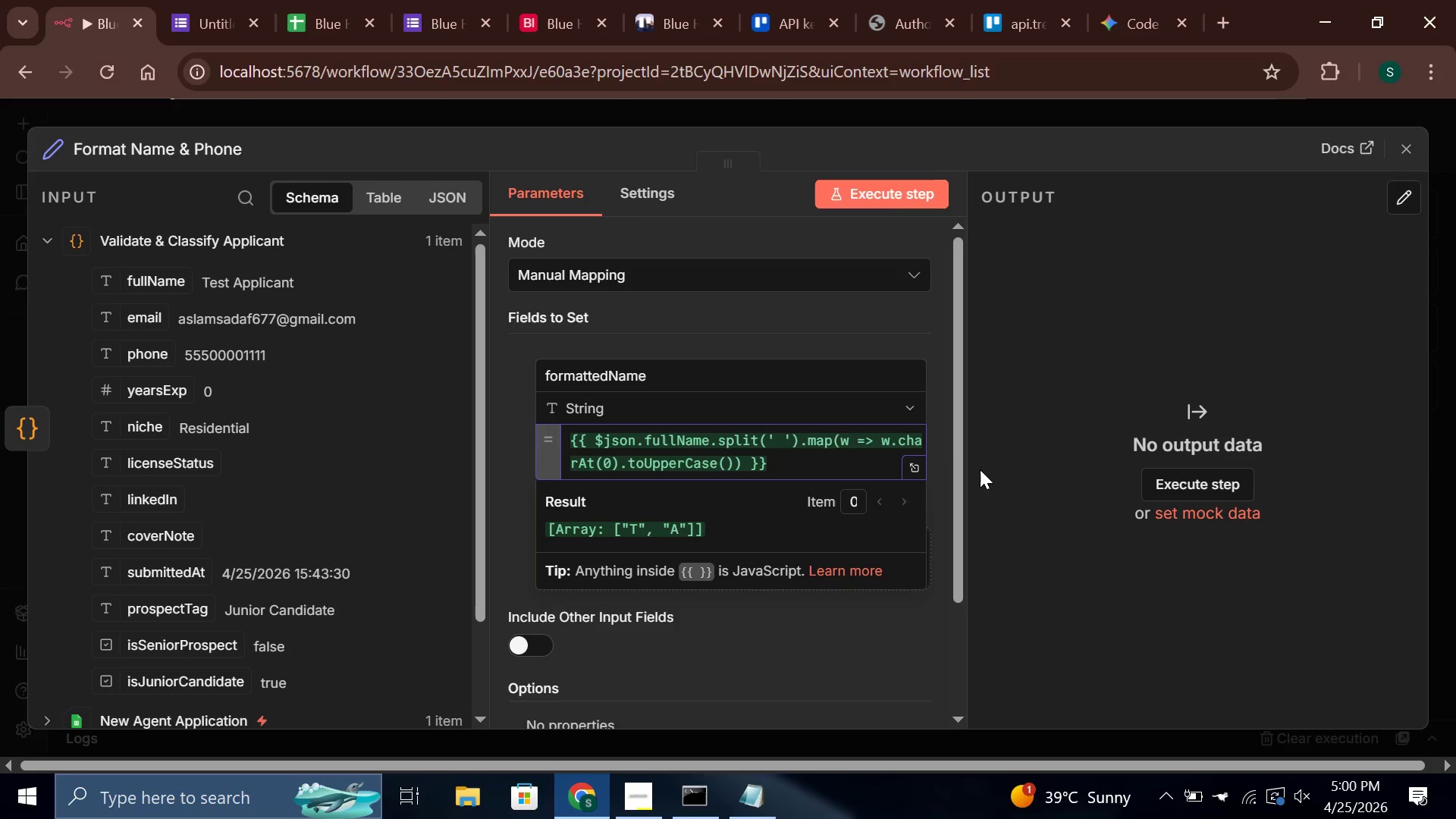 
key(ArrowRight)
 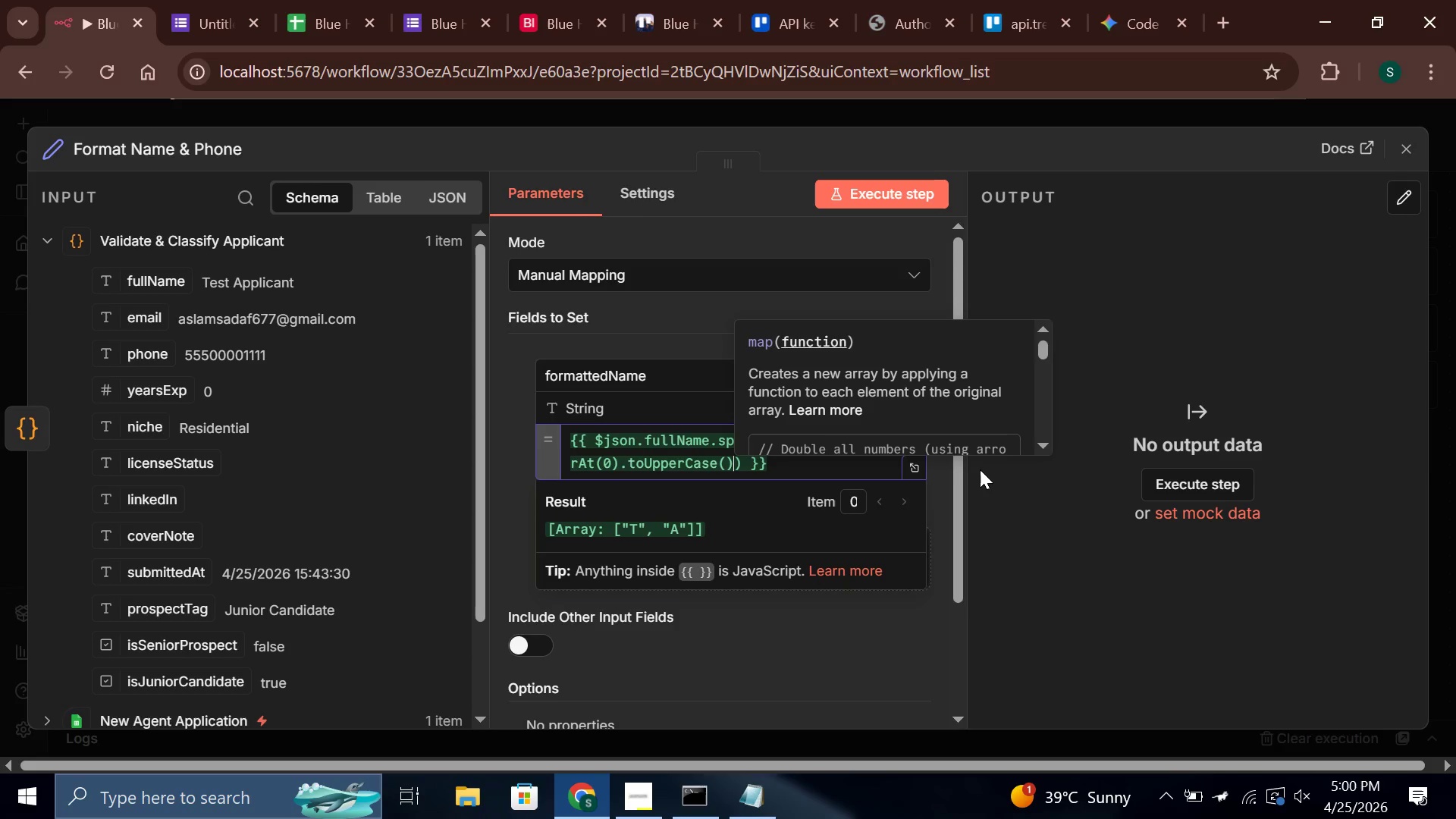 
type( + w.slice(1)
 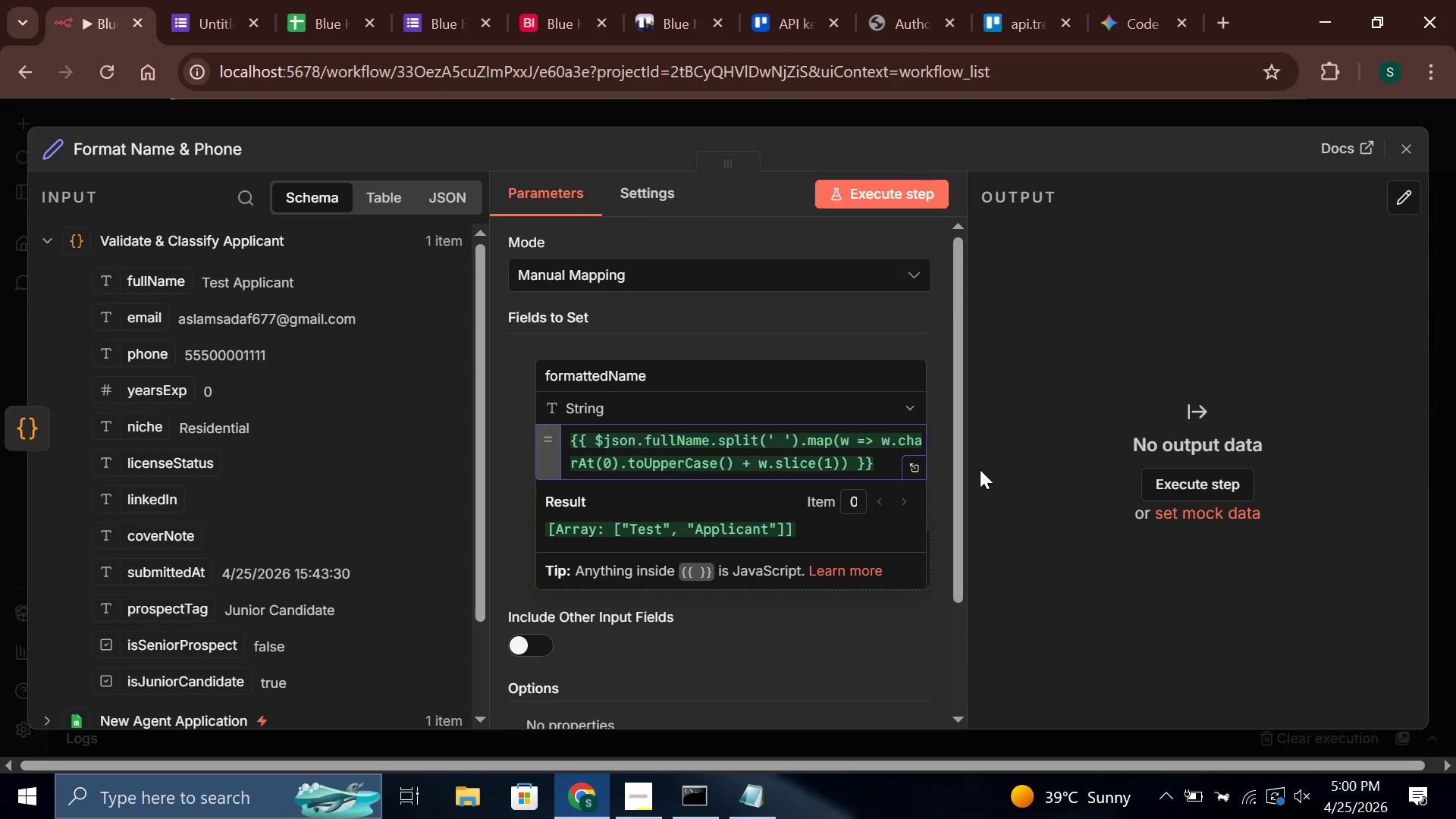 
key(ArrowRight)
 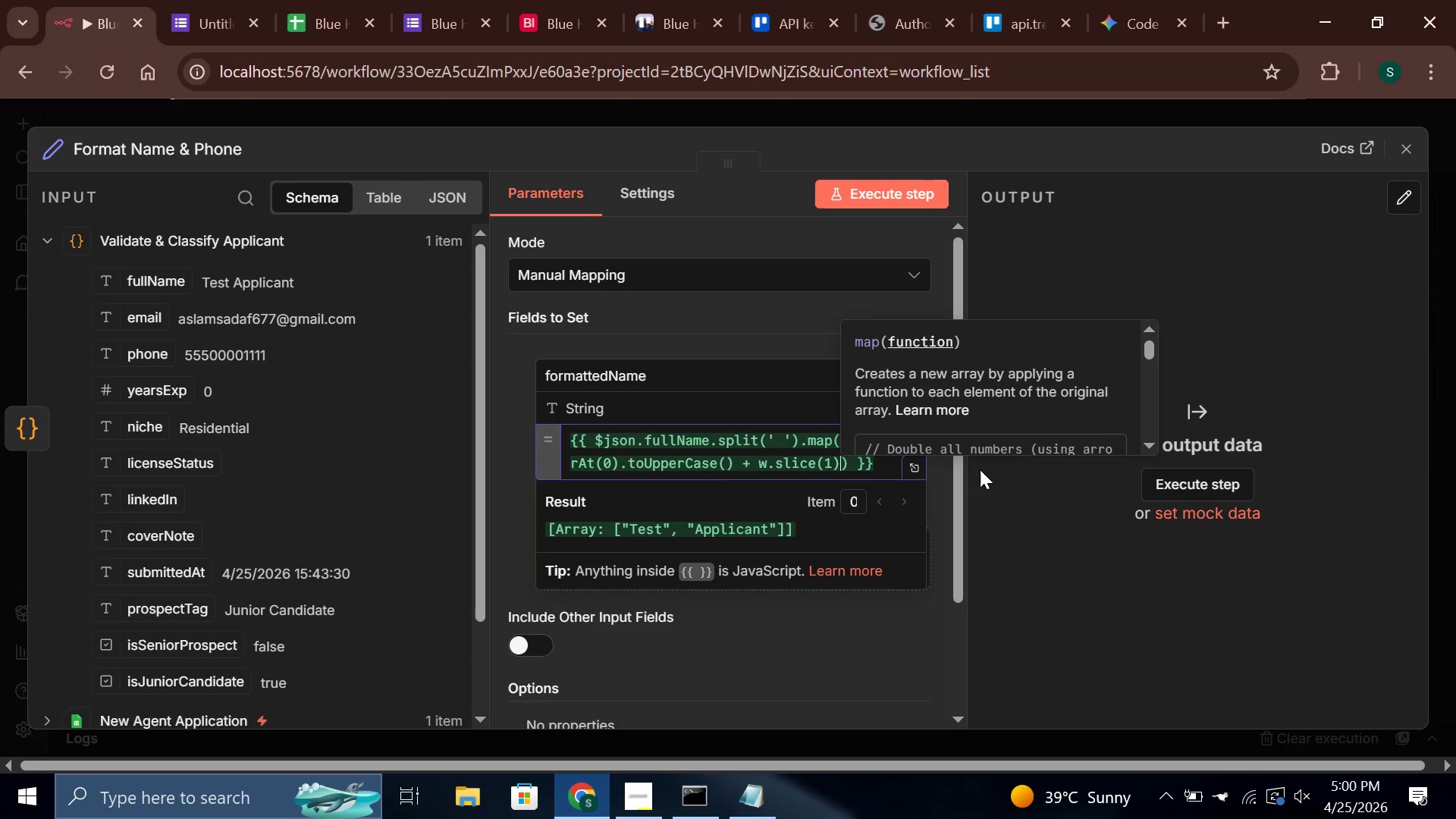 
wait(8.05)
 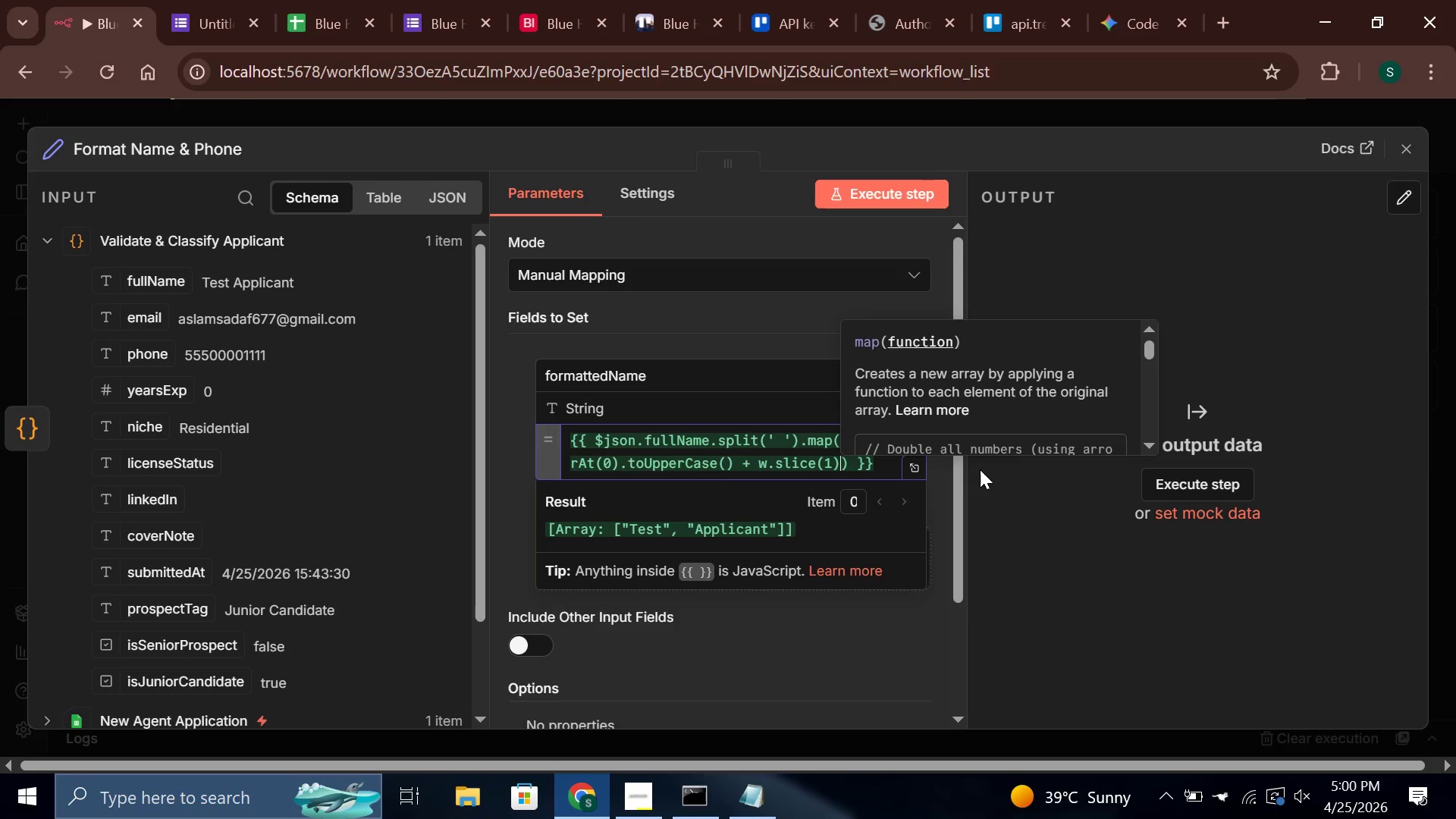 
type(.toLowerCase()
 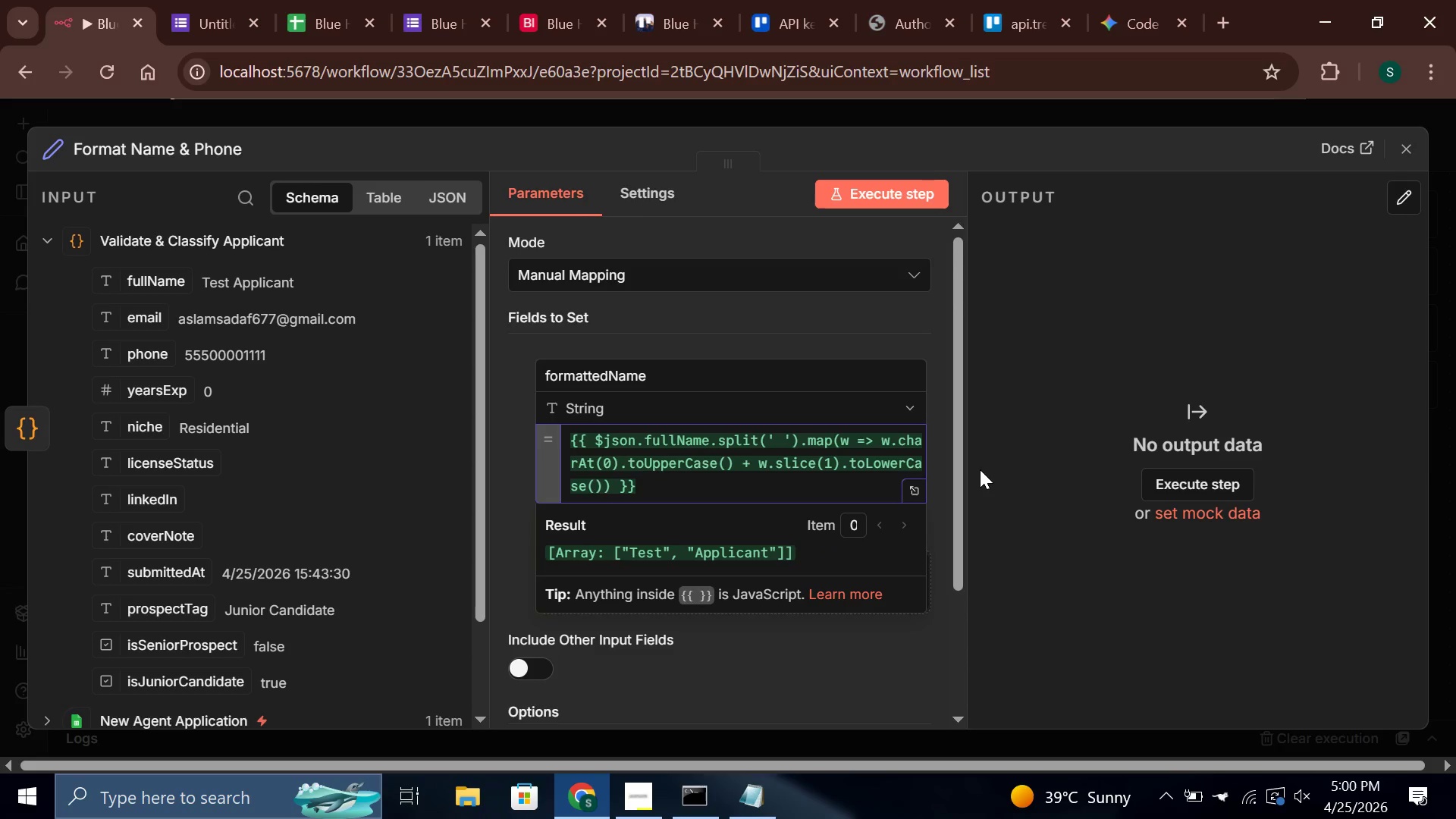 
wait(6.24)
 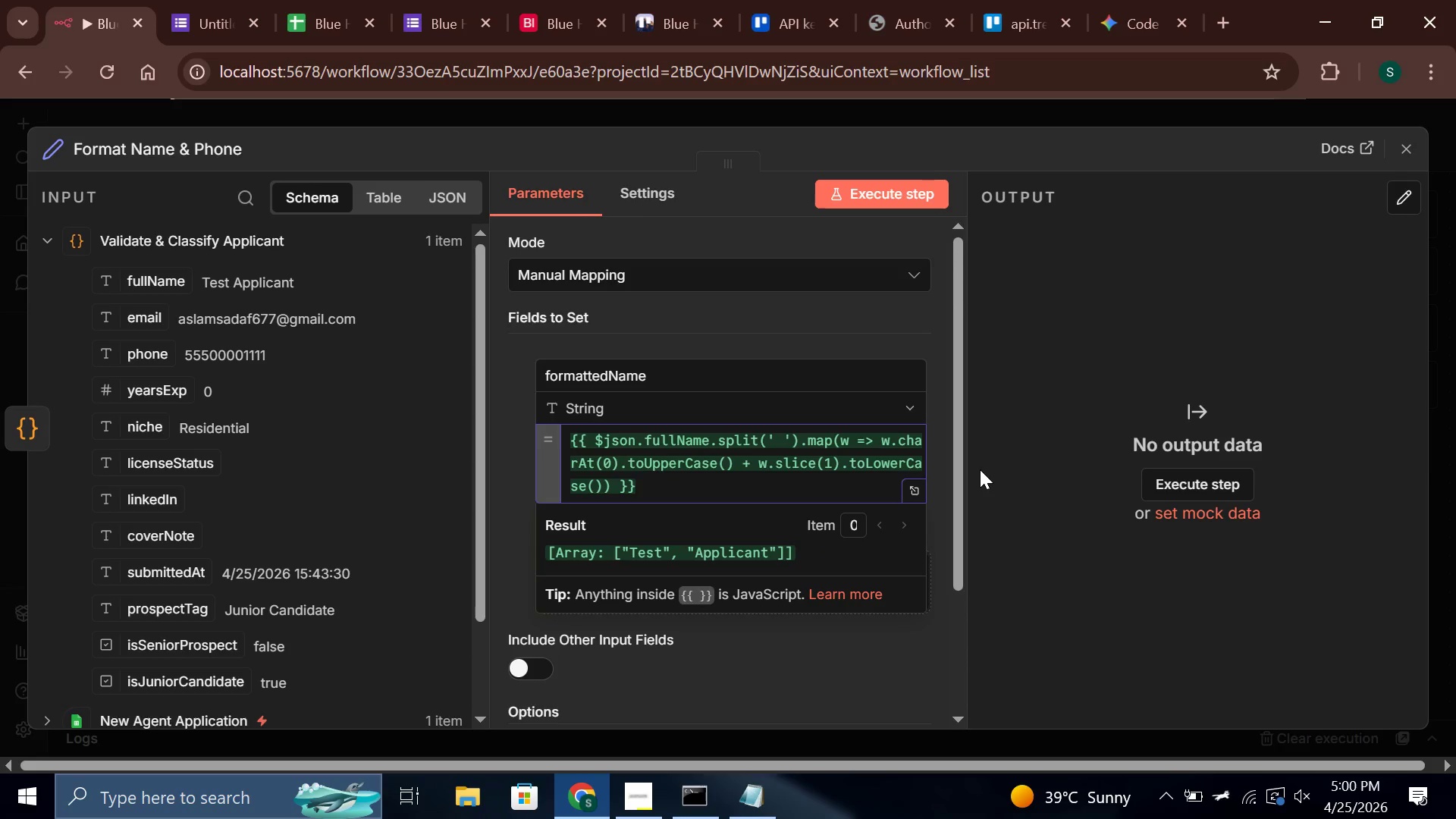 
key(ArrowRight)
 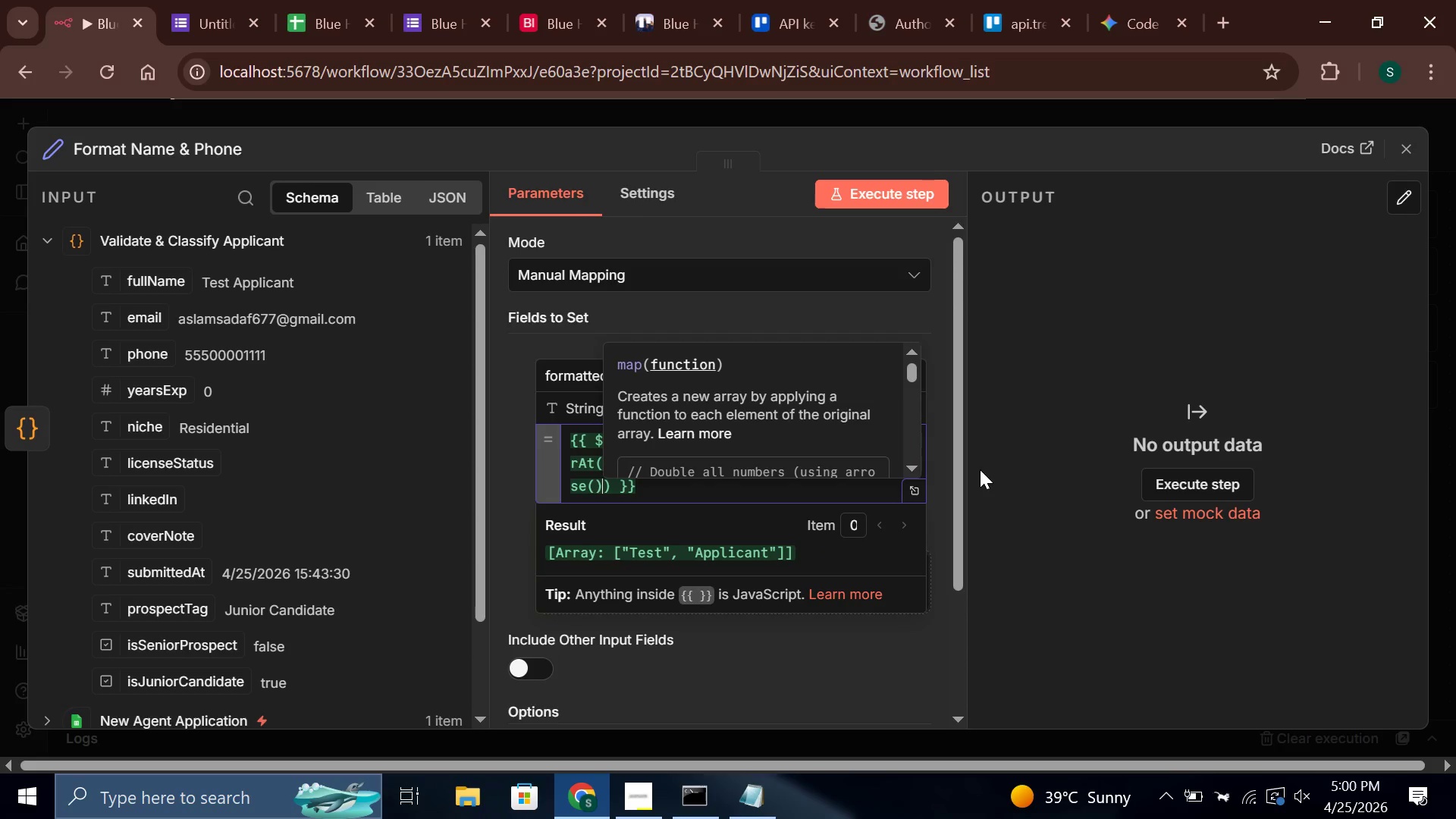 
type(.join)
 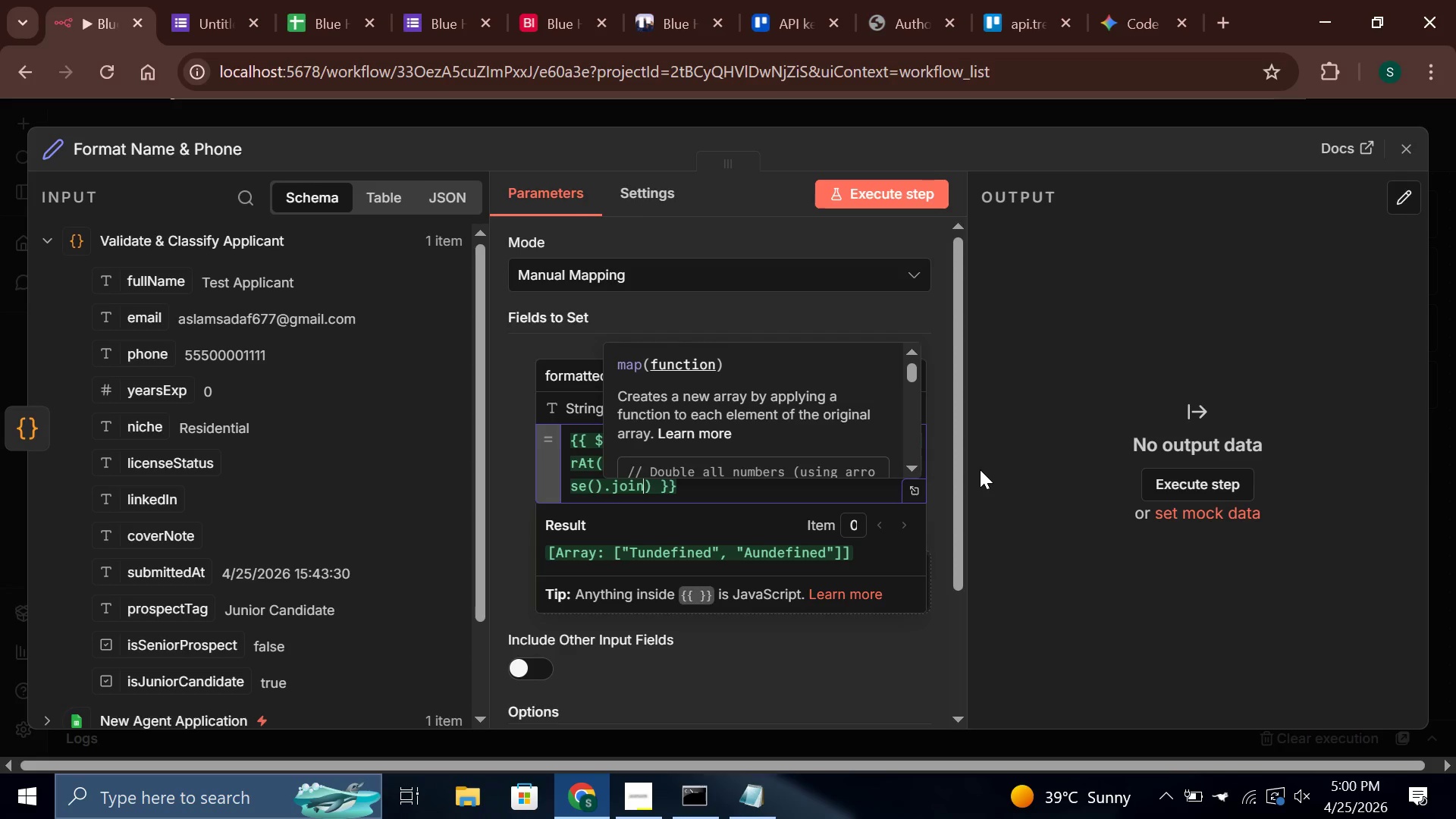 
wait(6.0)
 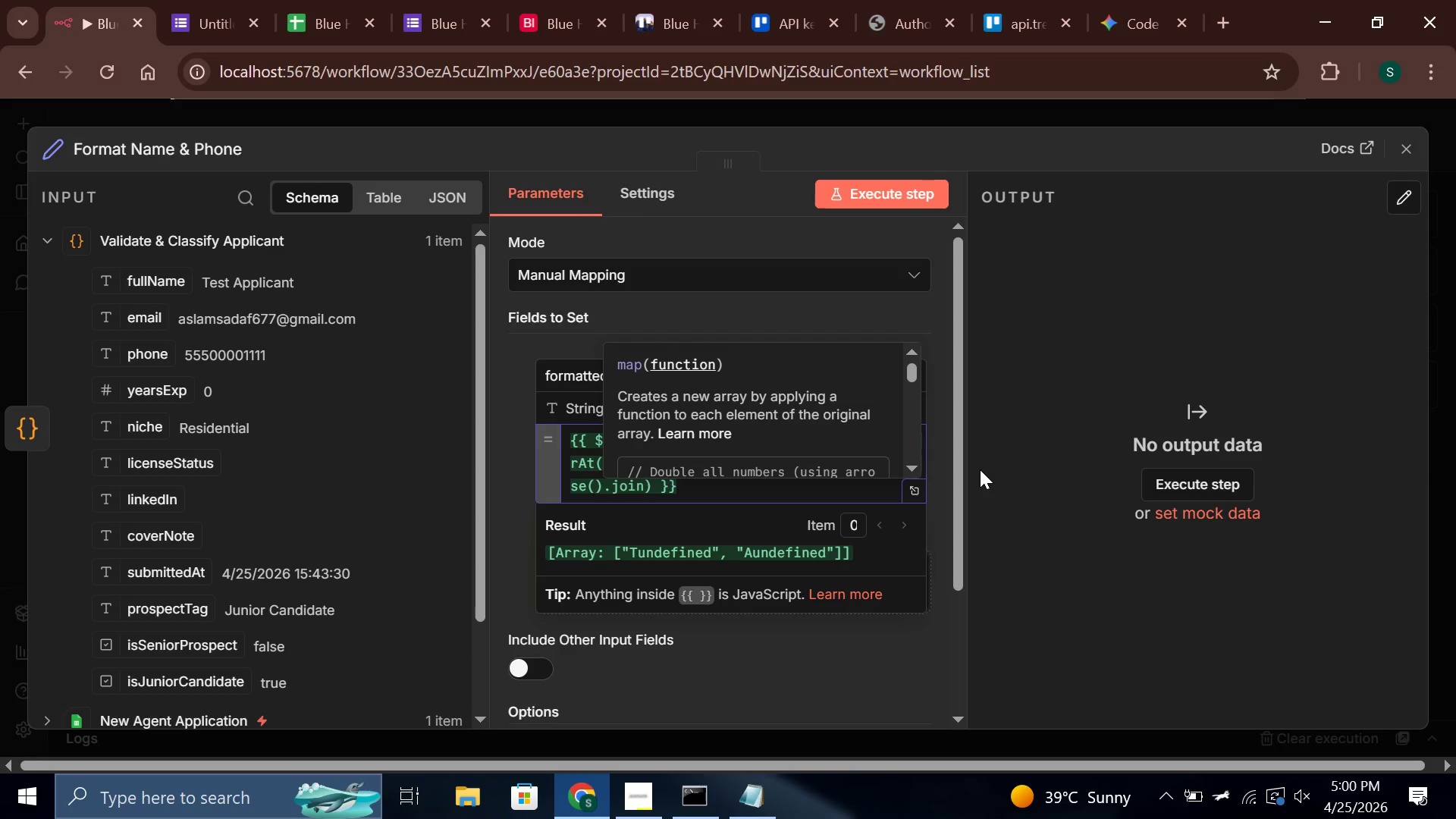 
key(Backspace)
 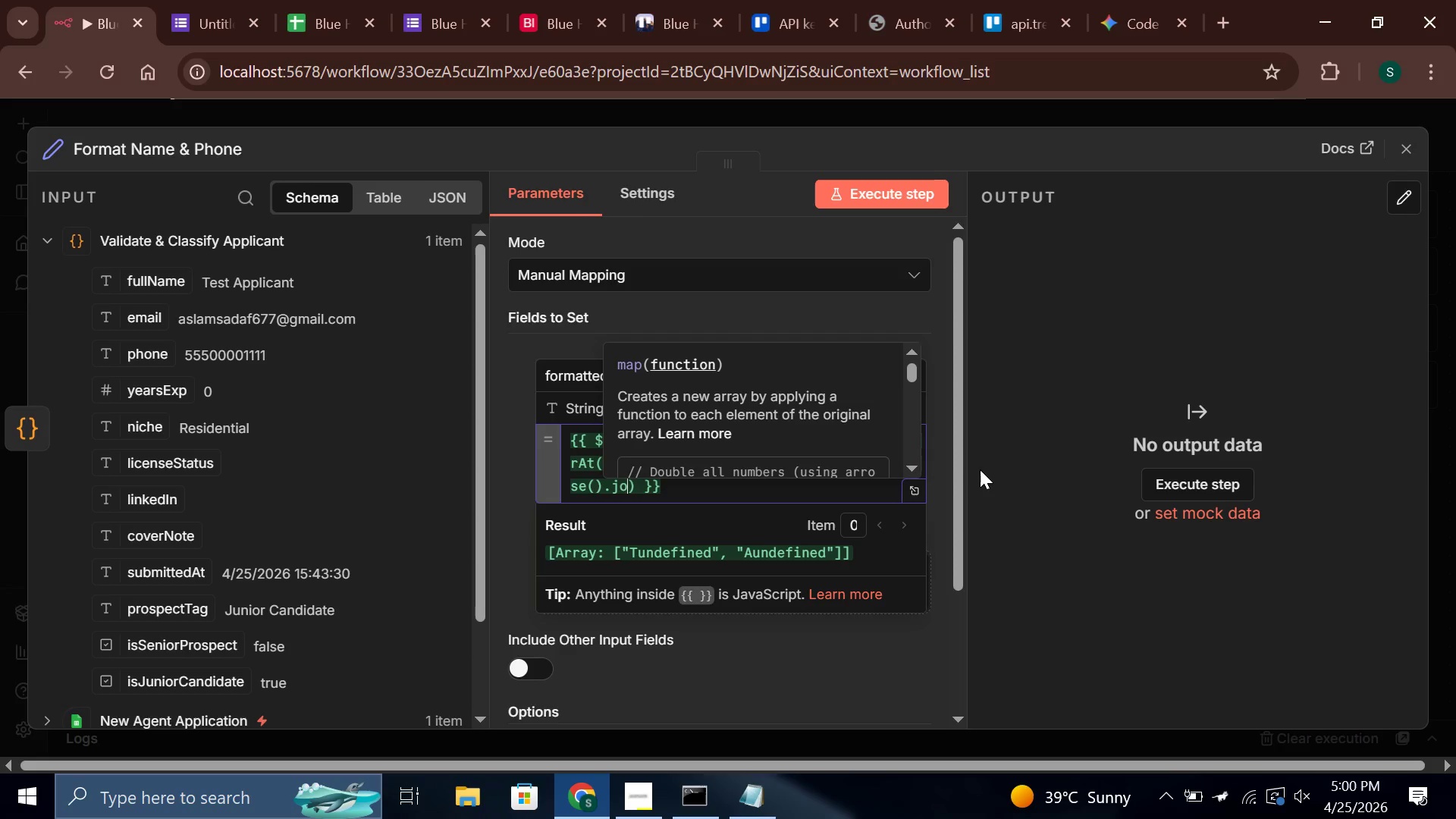 
key(Backspace)
 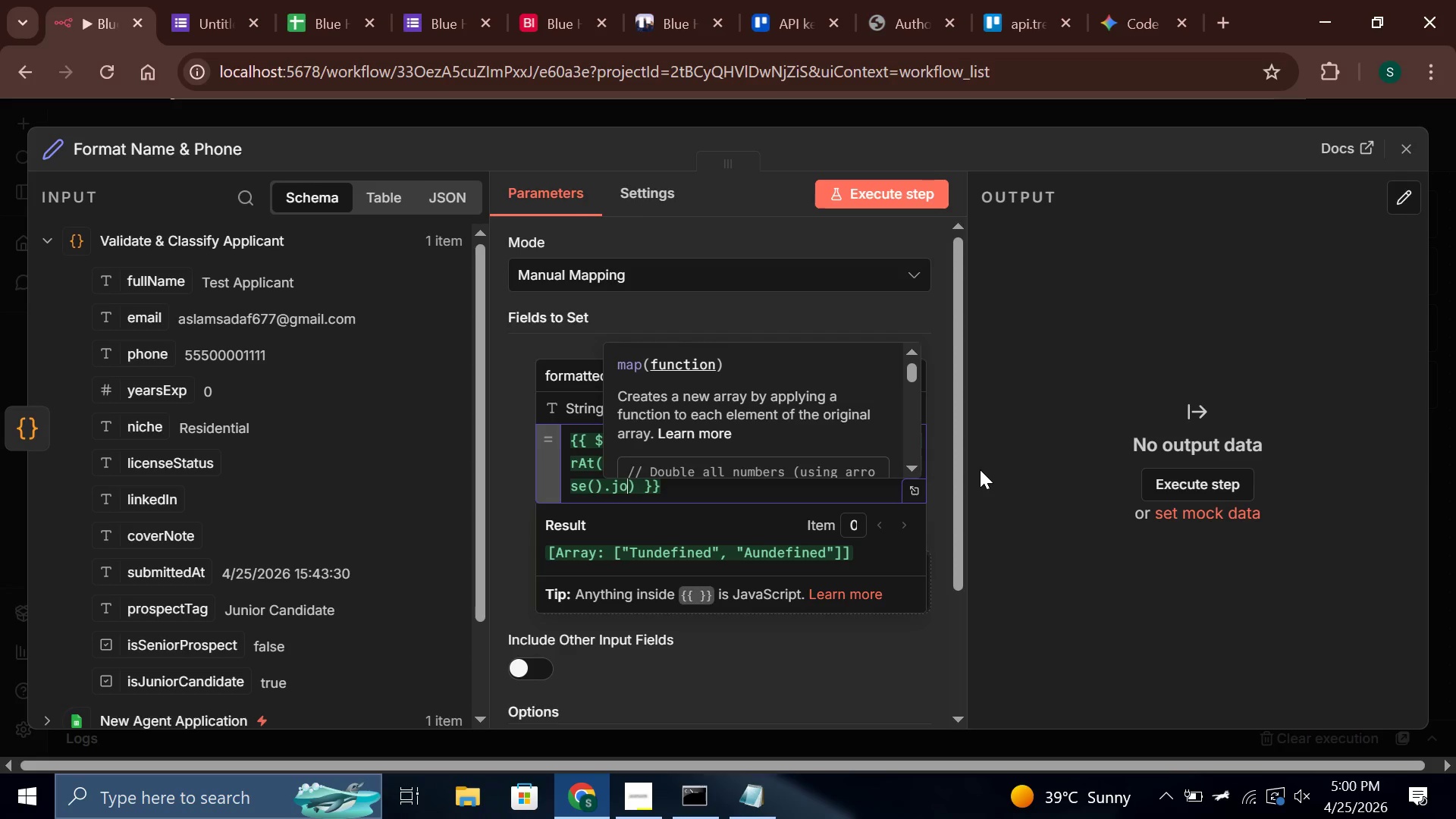 
key(Backspace)
 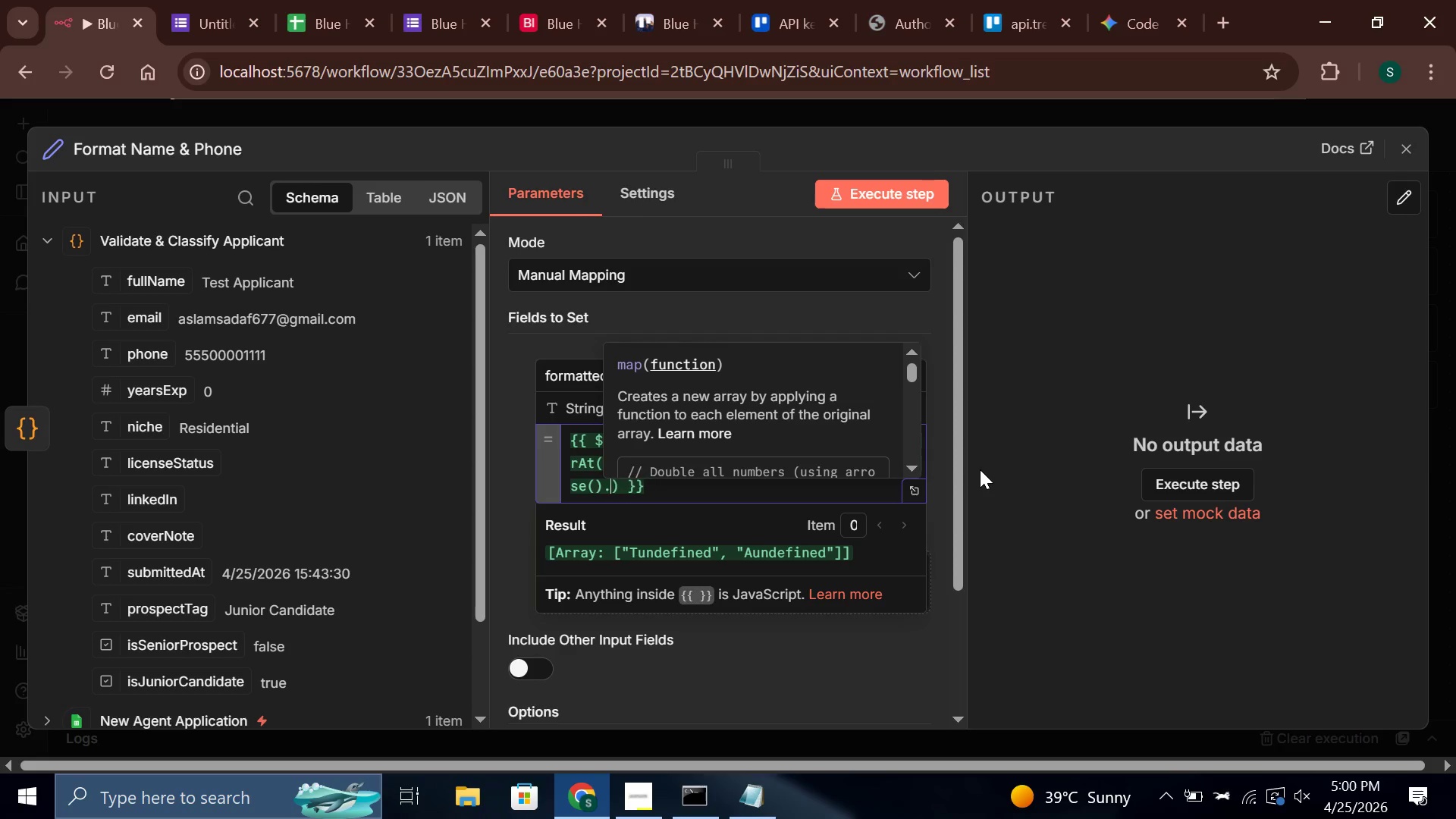 
key(Backspace)
 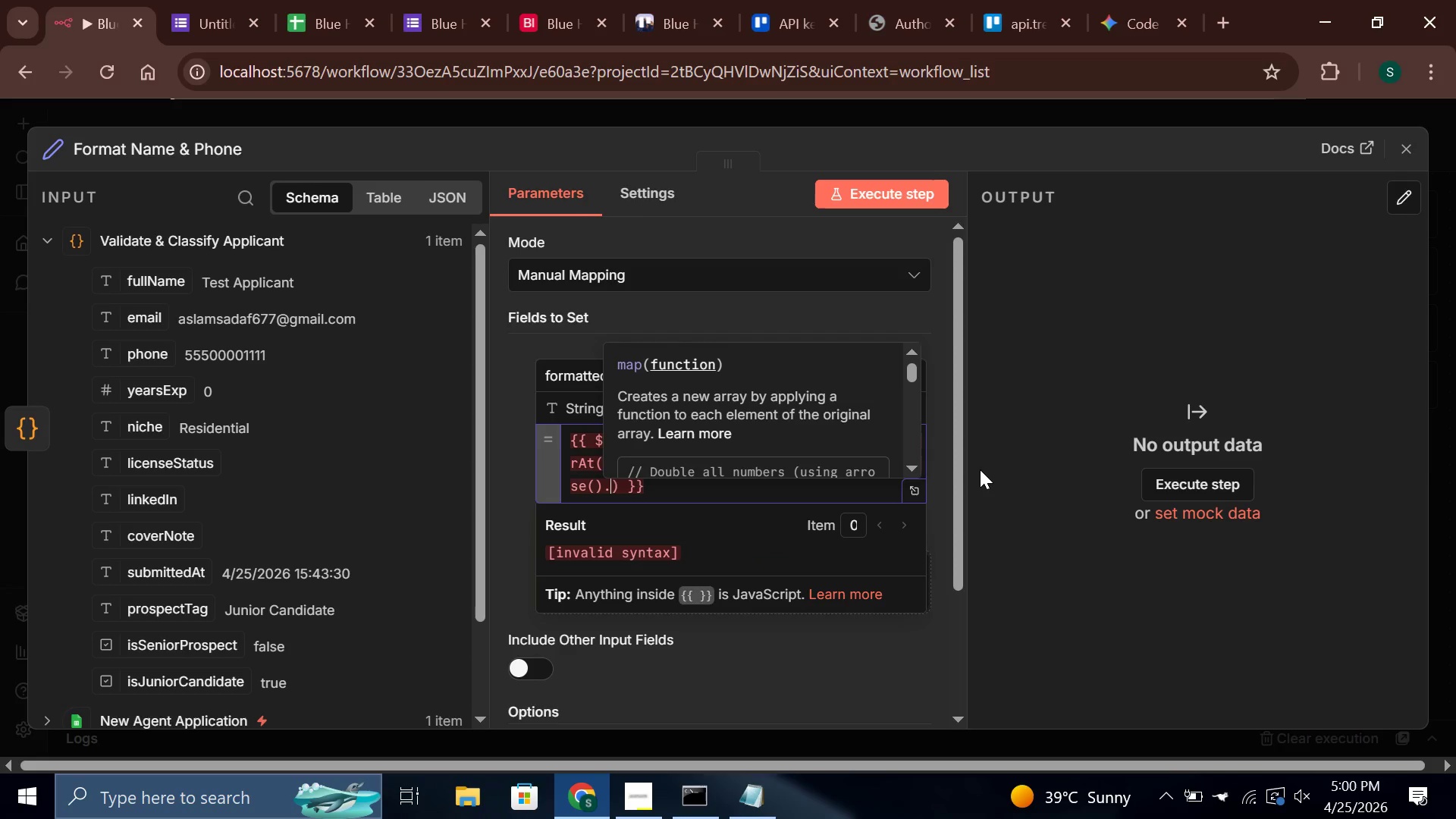 
key(Backspace)
 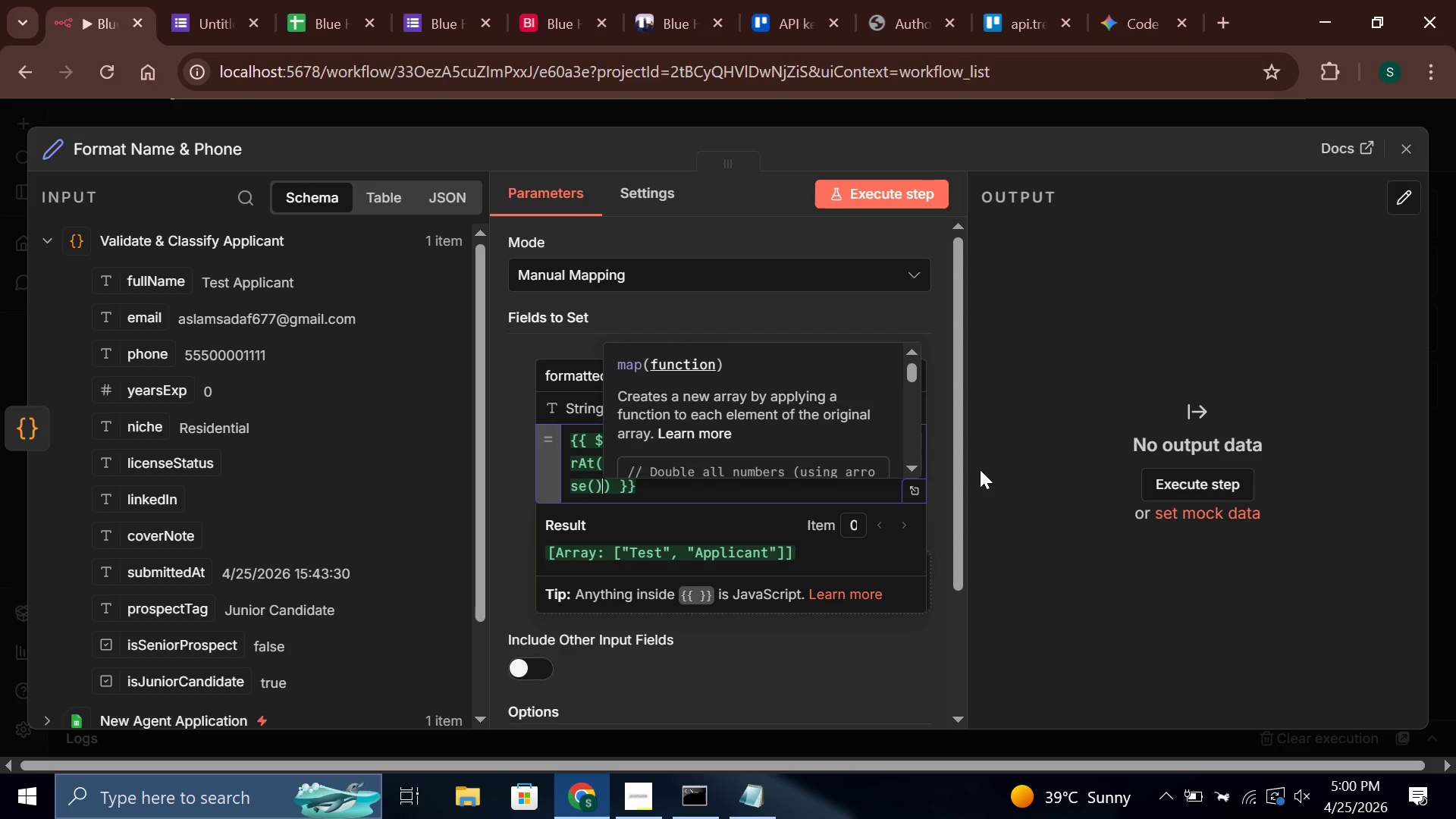 
key(ArrowRight)
 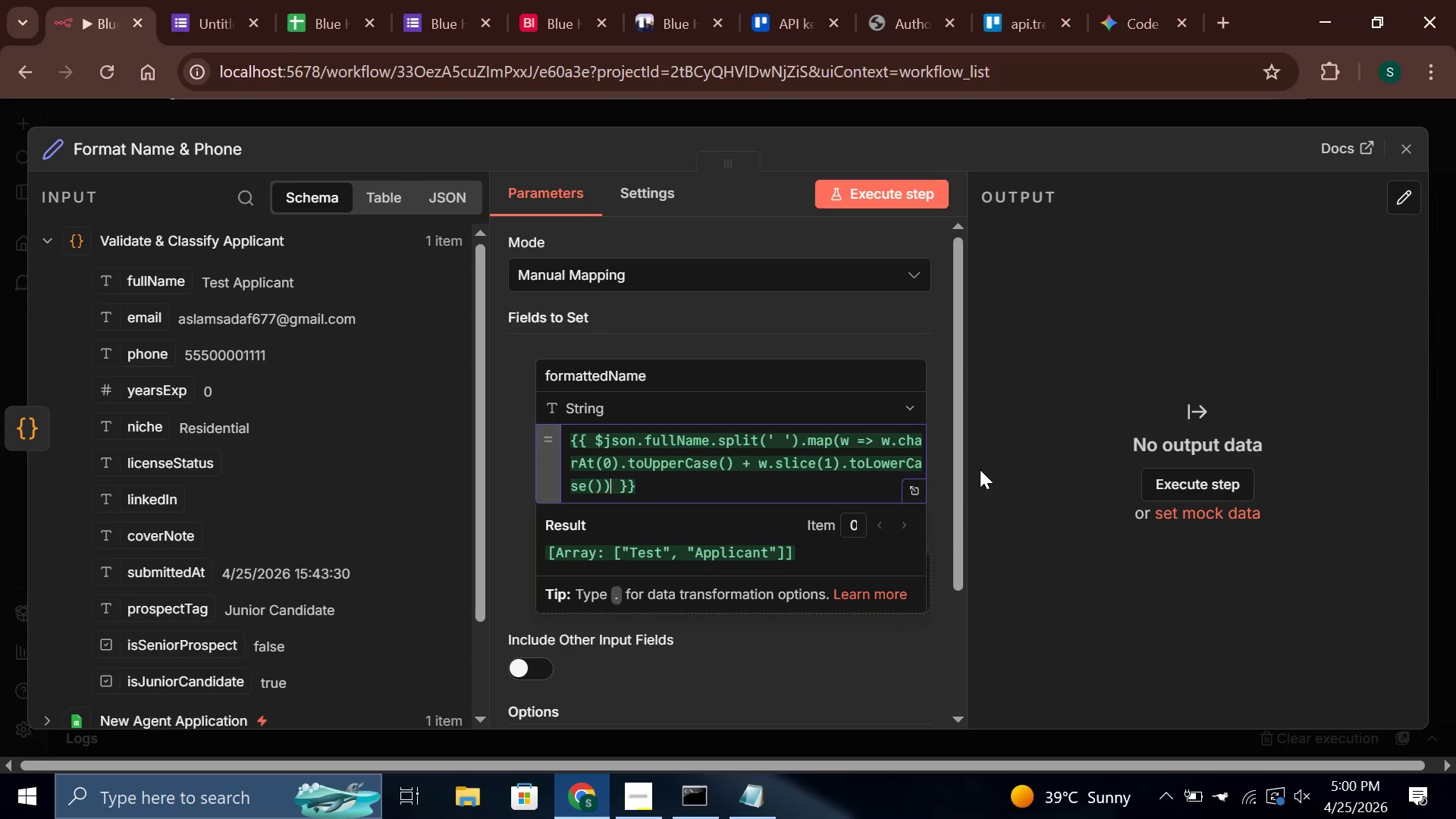 
type(.join)
 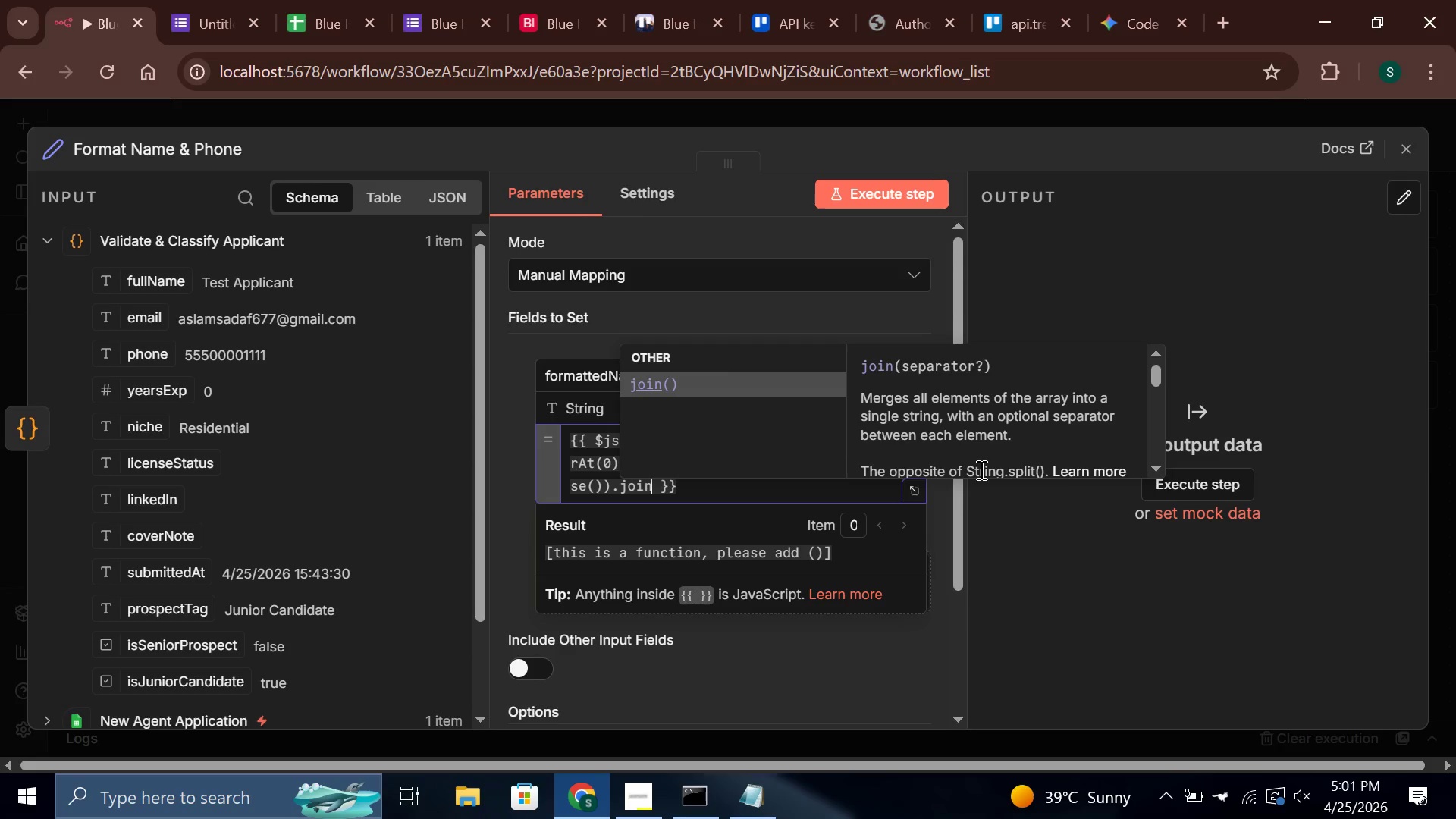 
key(Enter)
 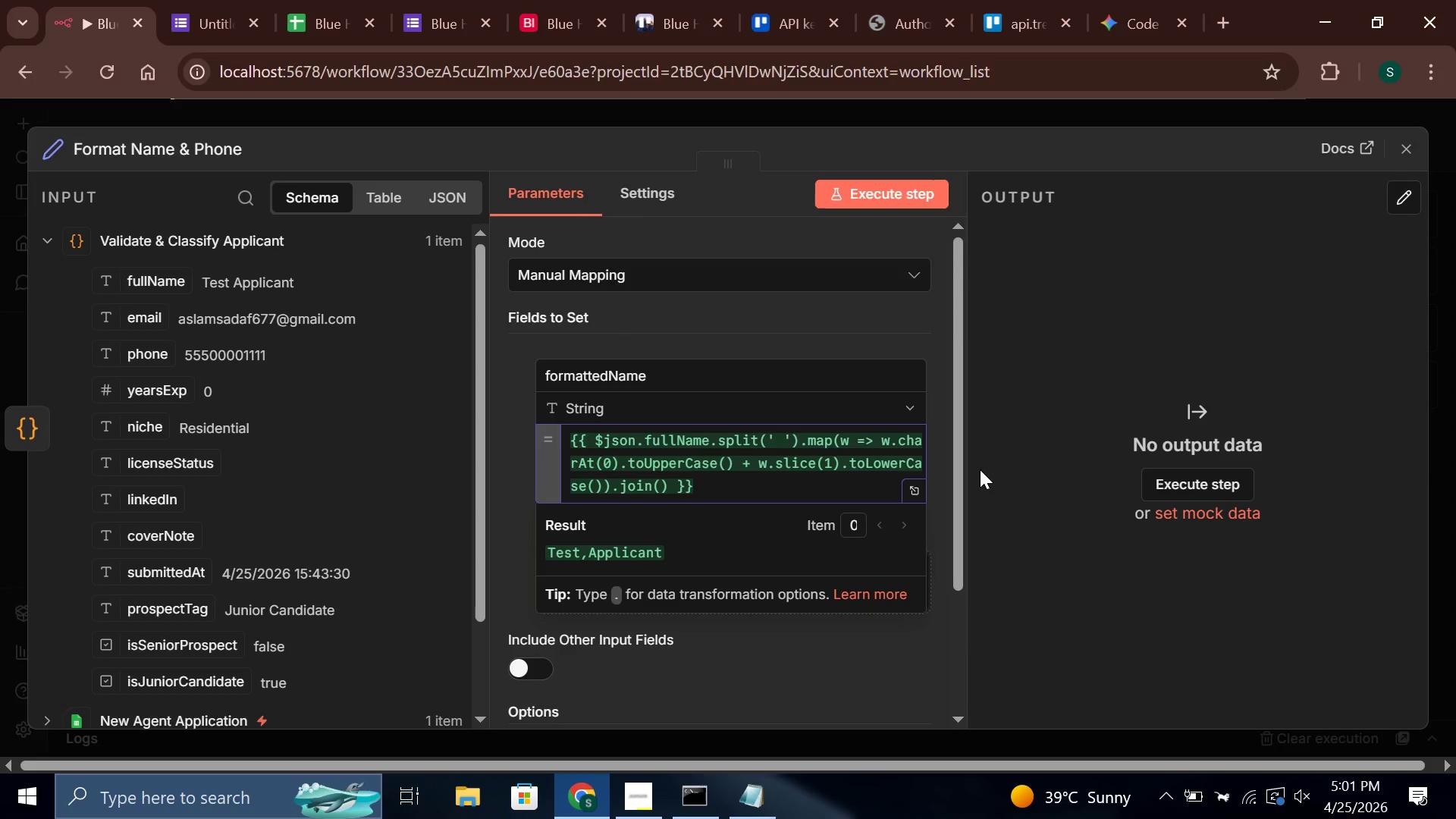 
key(ArrowLeft)
 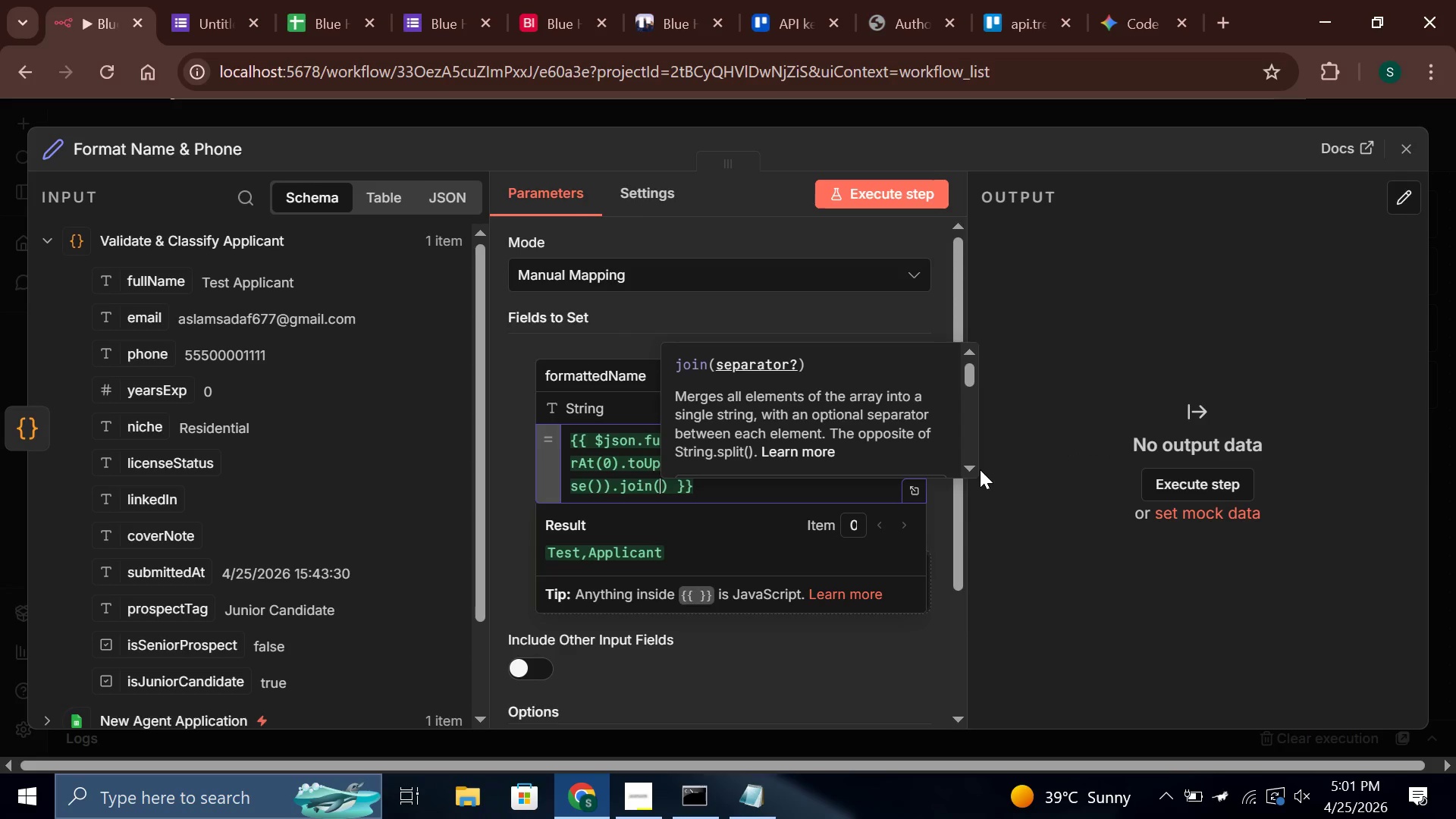 
key(Quote)
 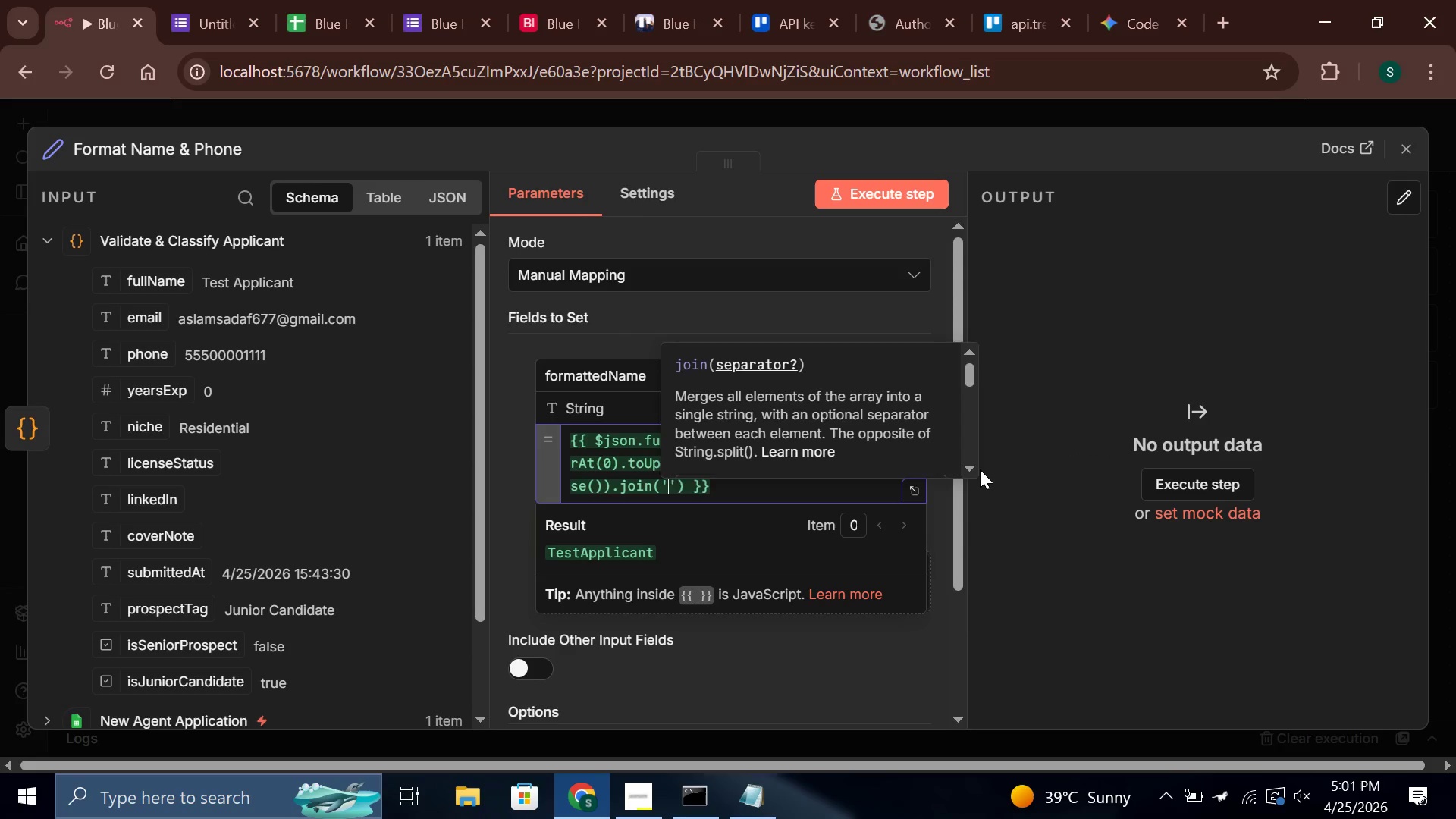 
key(Space)
 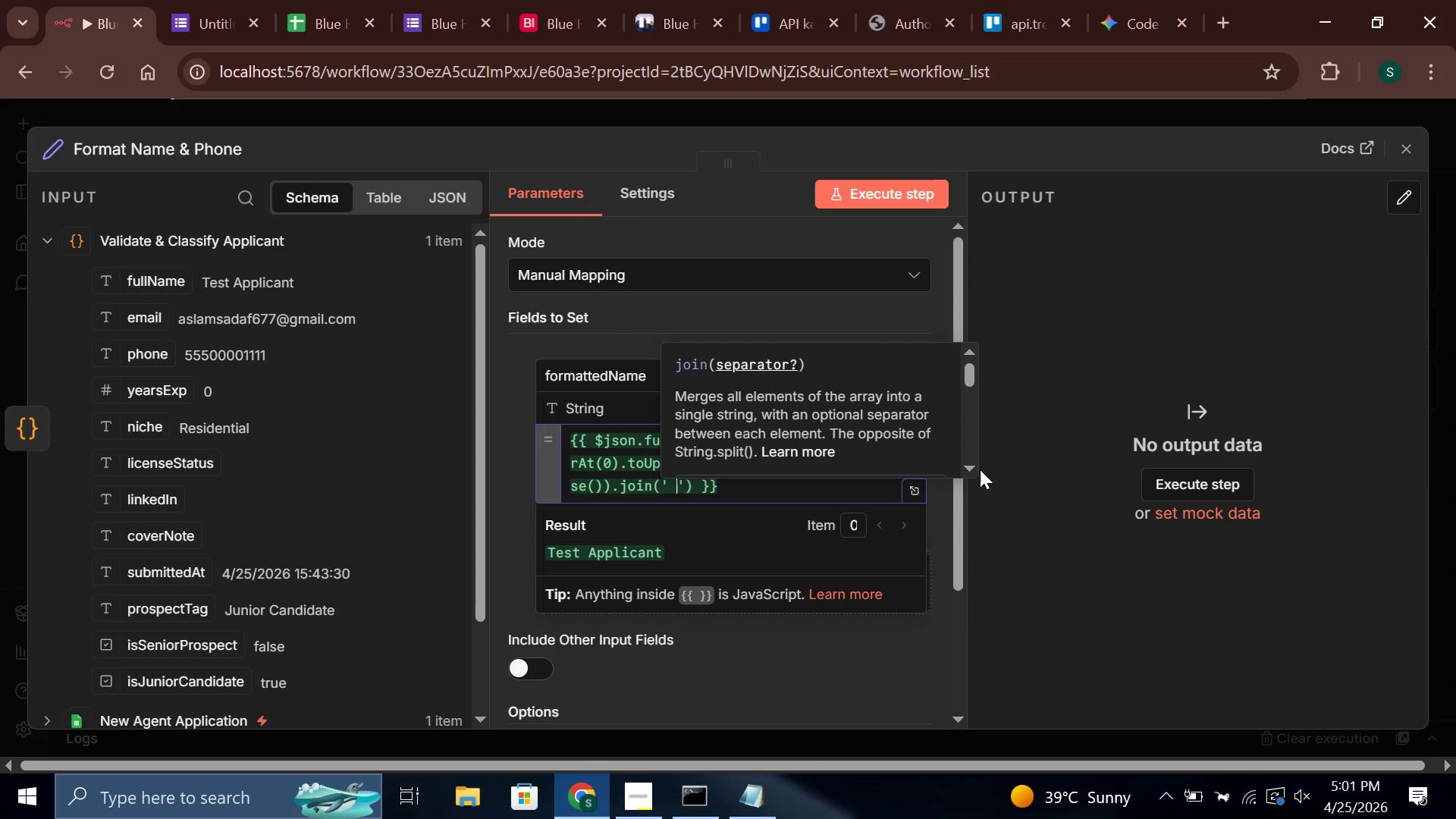 
key(ArrowRight)
 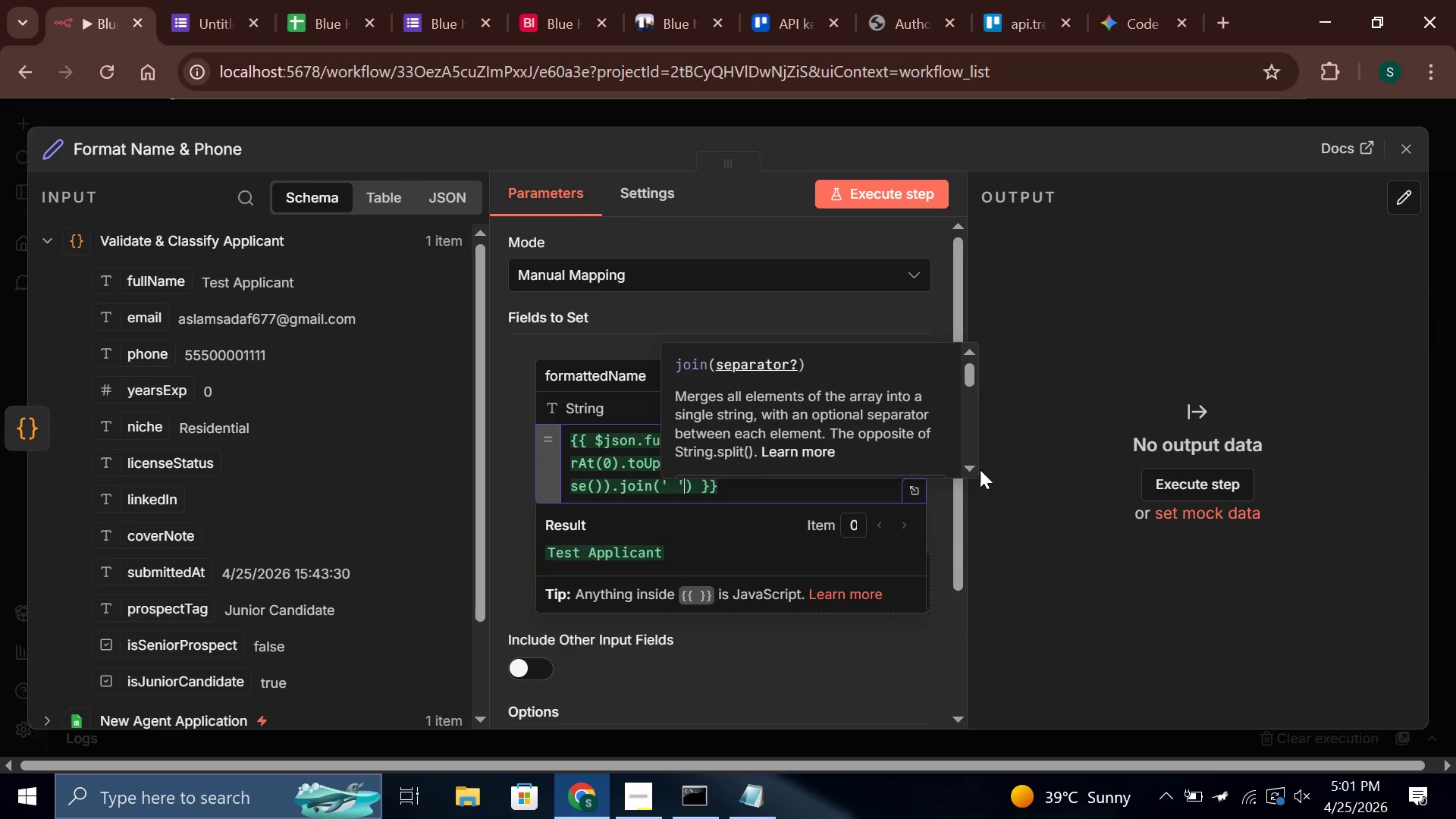 
key(ArrowRight)
 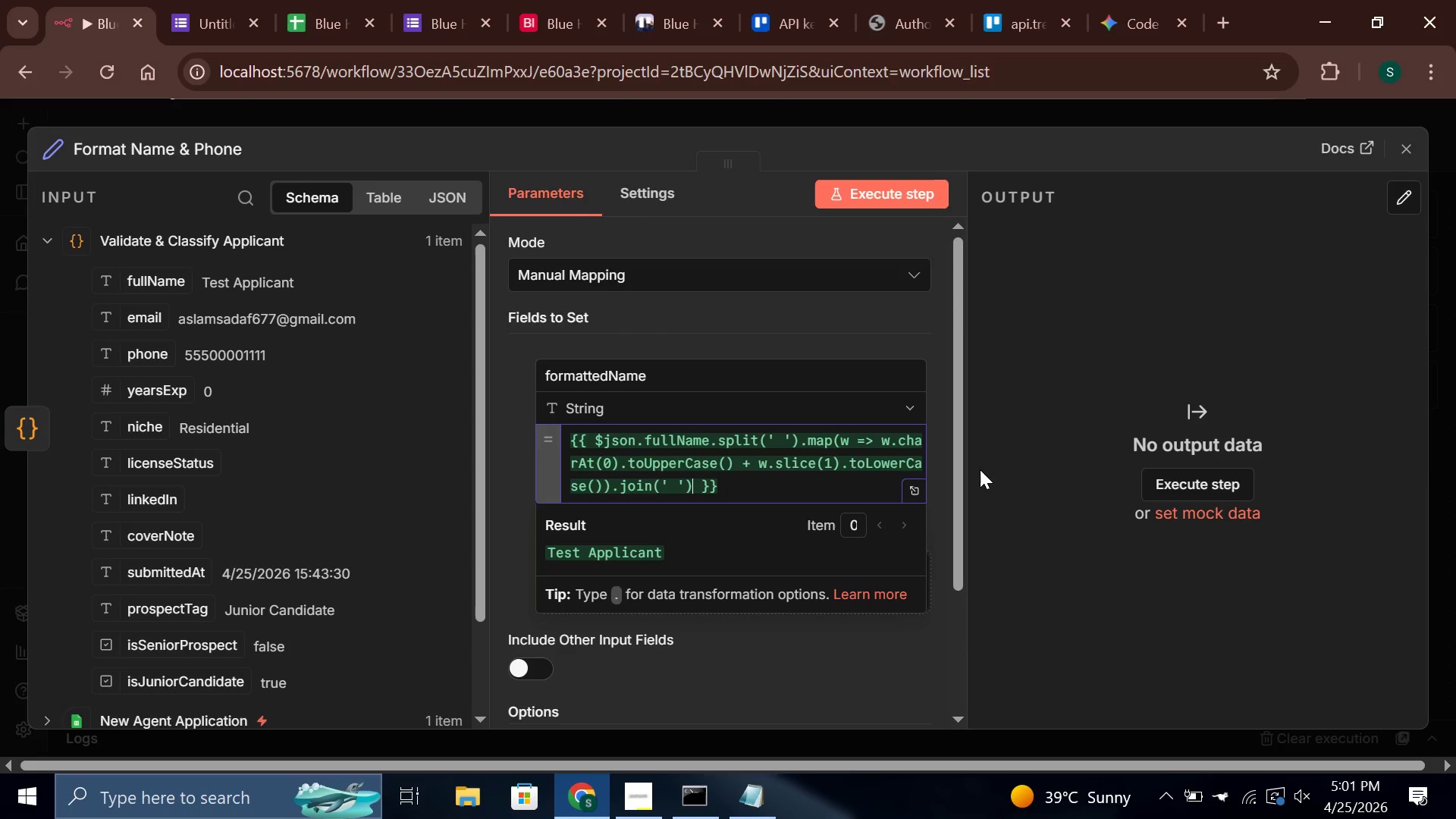 
key(ArrowRight)
 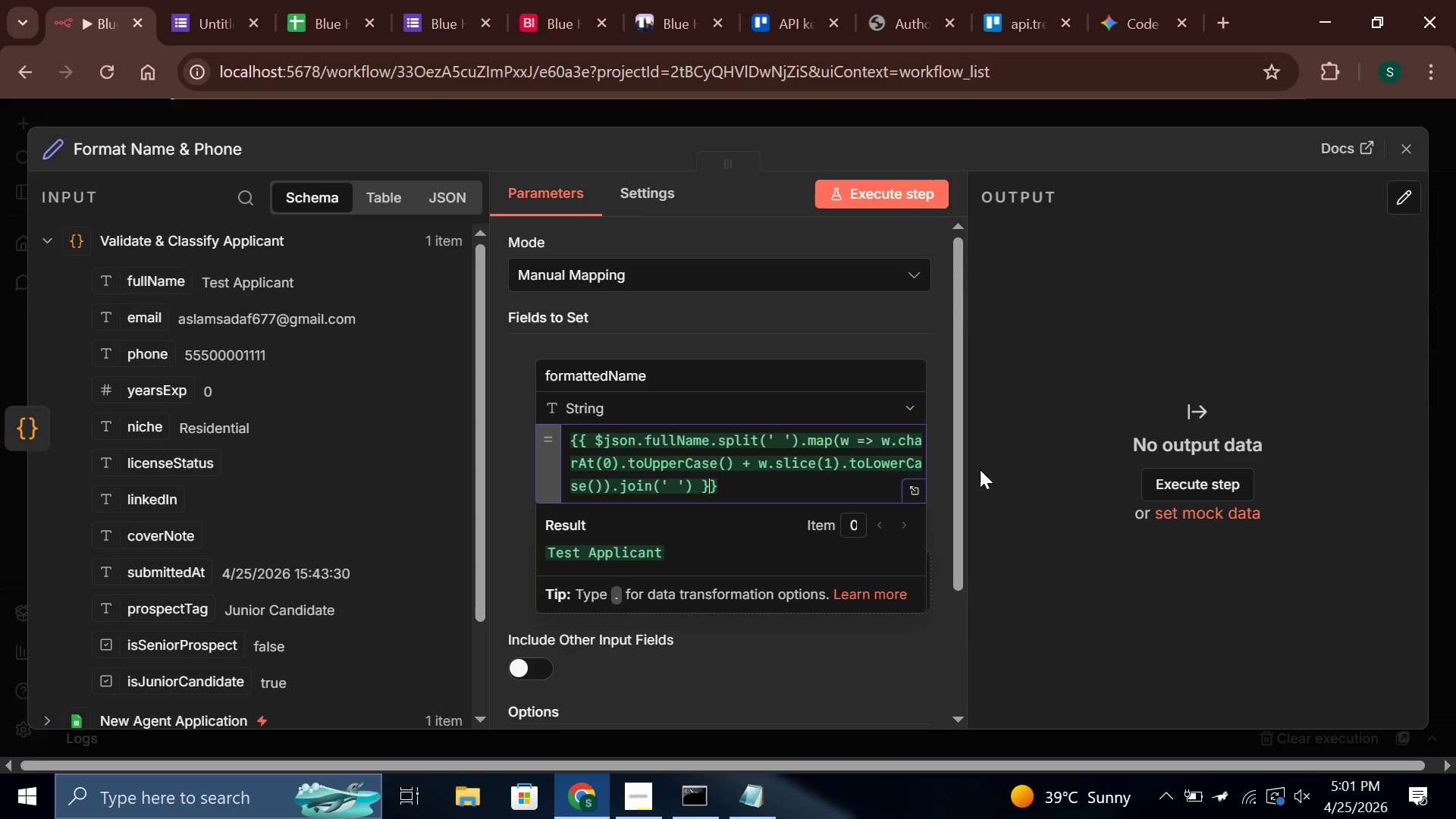 
key(ArrowRight)
 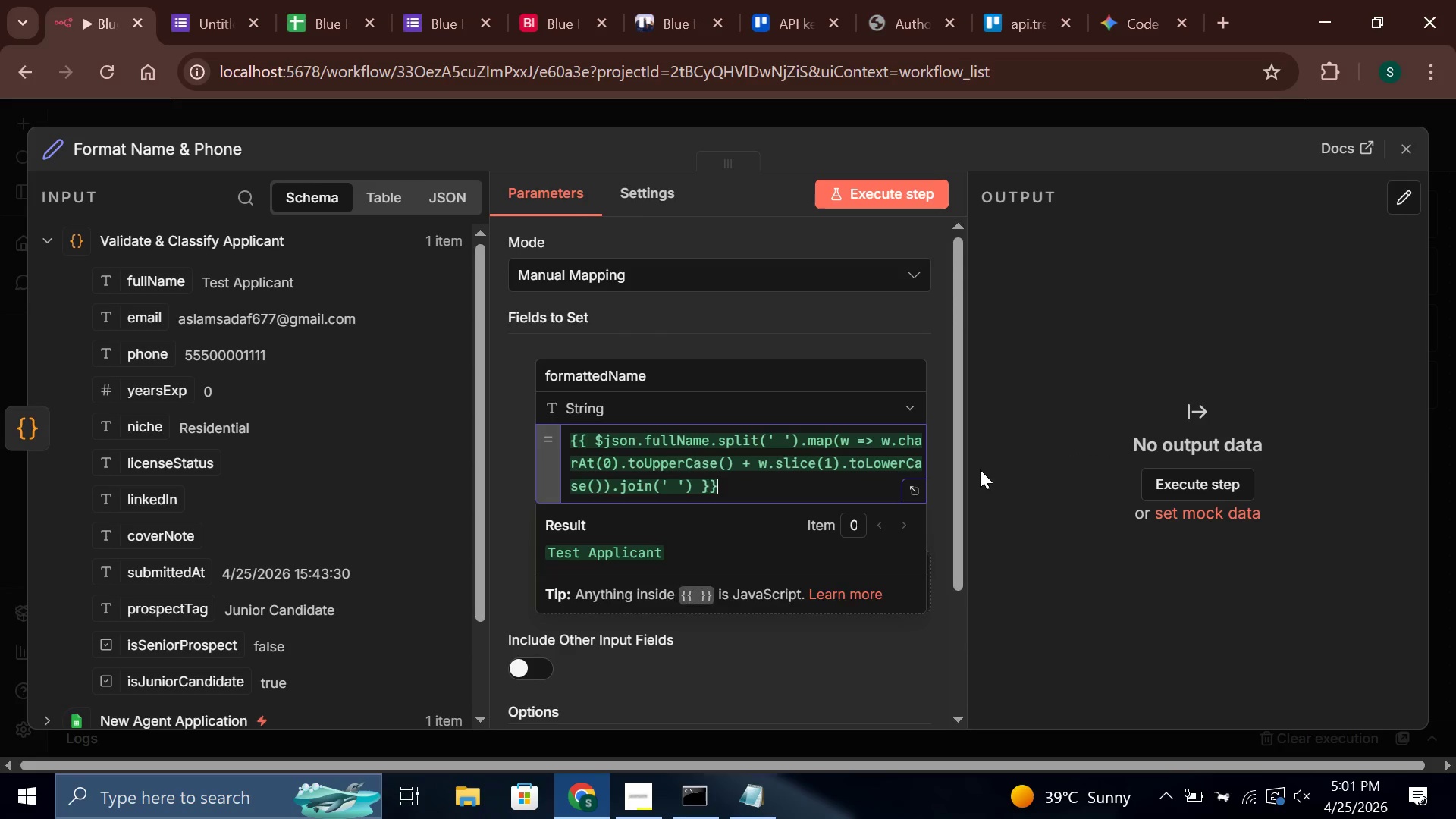 
key(ArrowRight)
 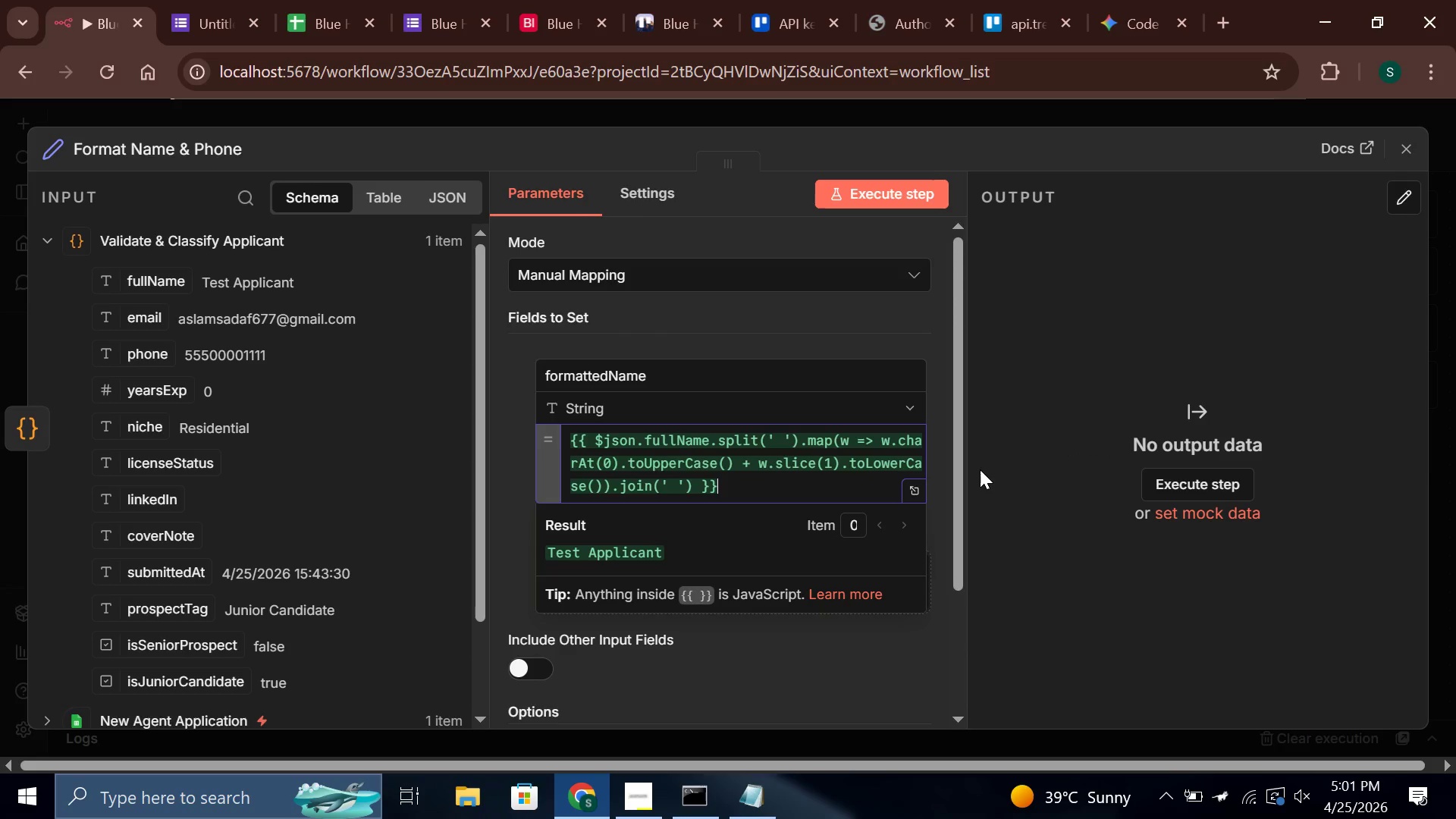 
key(ArrowRight)
 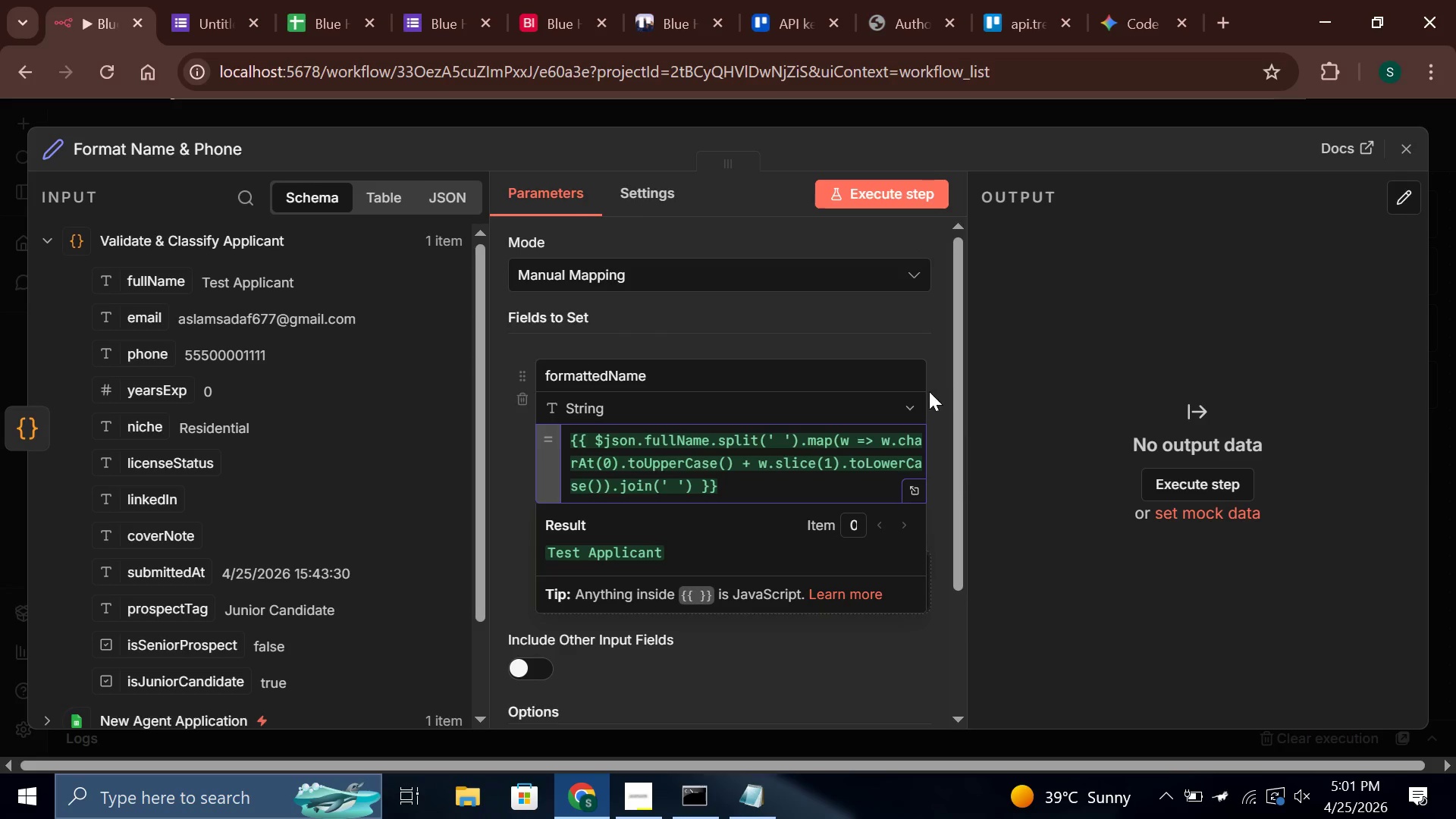 
left_click([946, 406])
 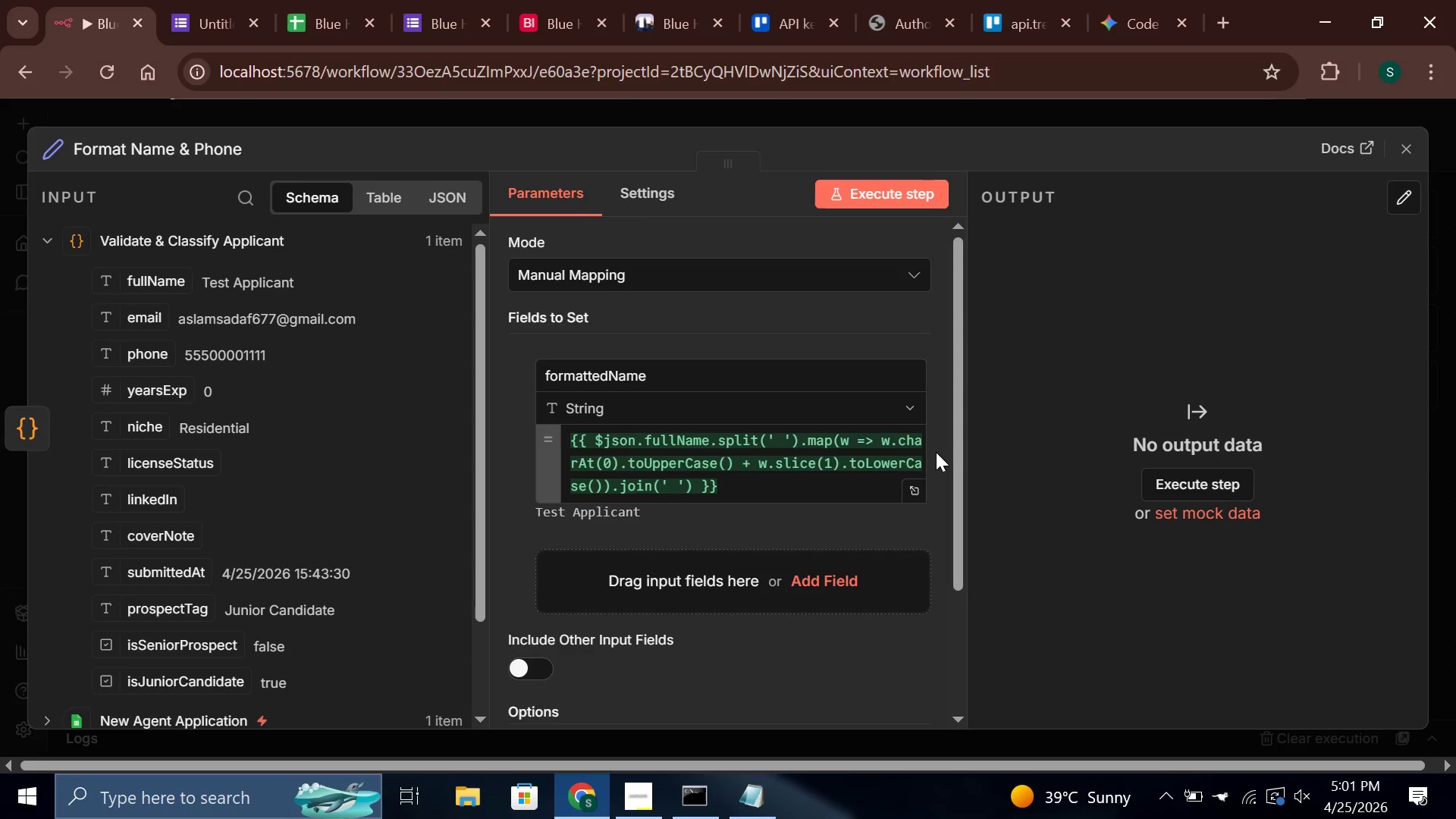 
wait(6.58)
 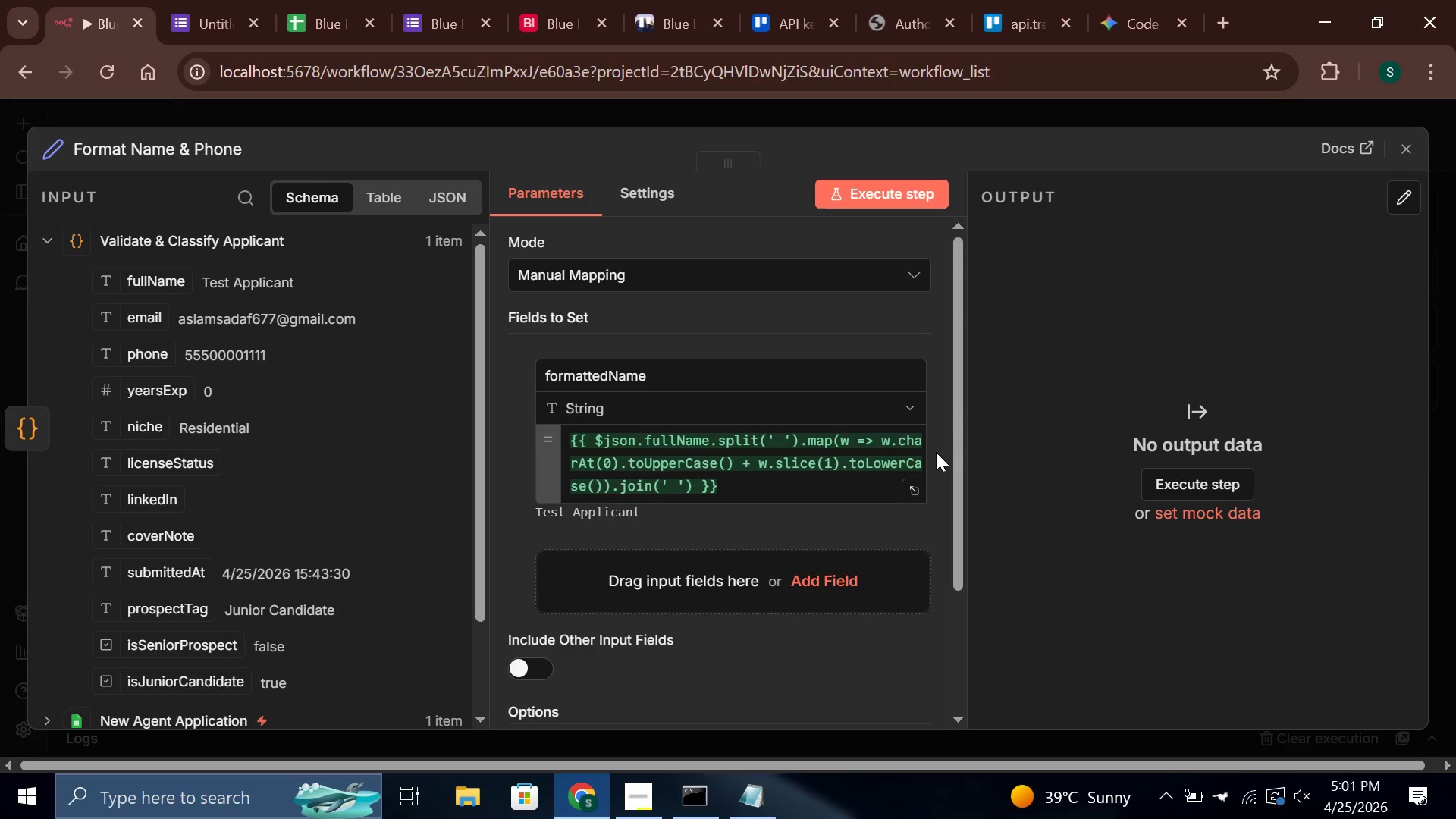 
left_click([836, 573])
 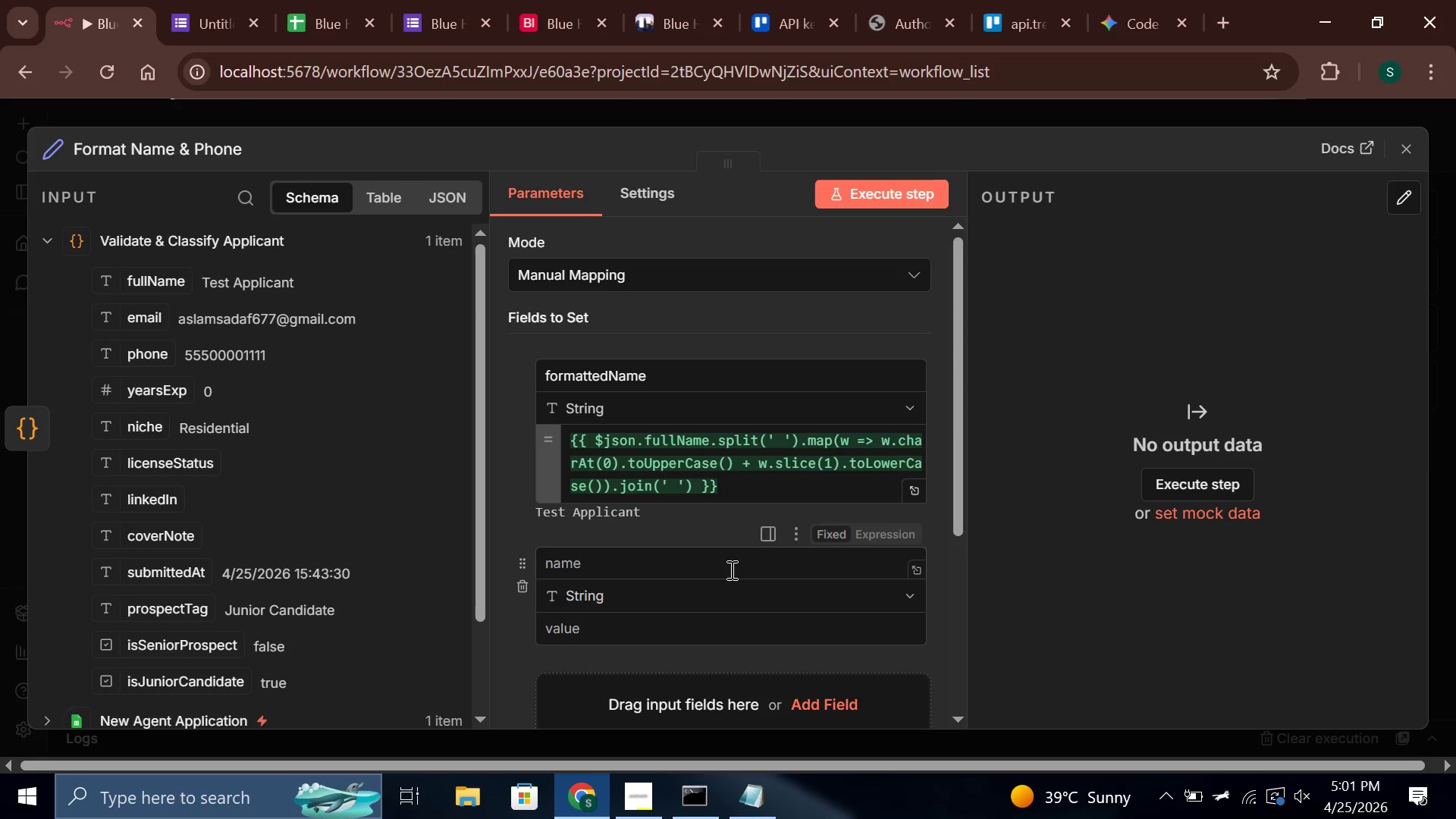 
left_click([729, 563])
 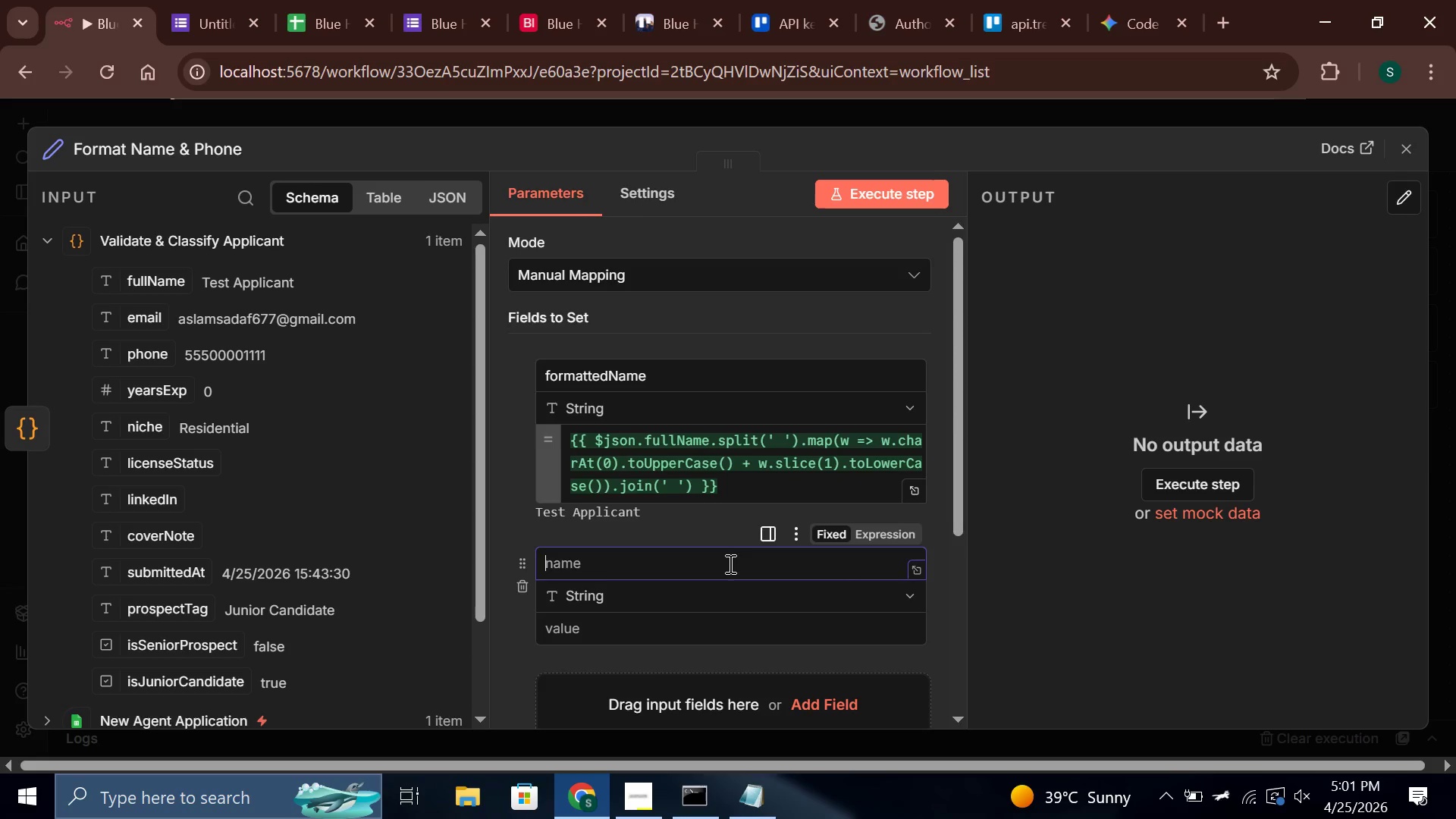 
type(formatted )
key(Backspace)
type(pone)
 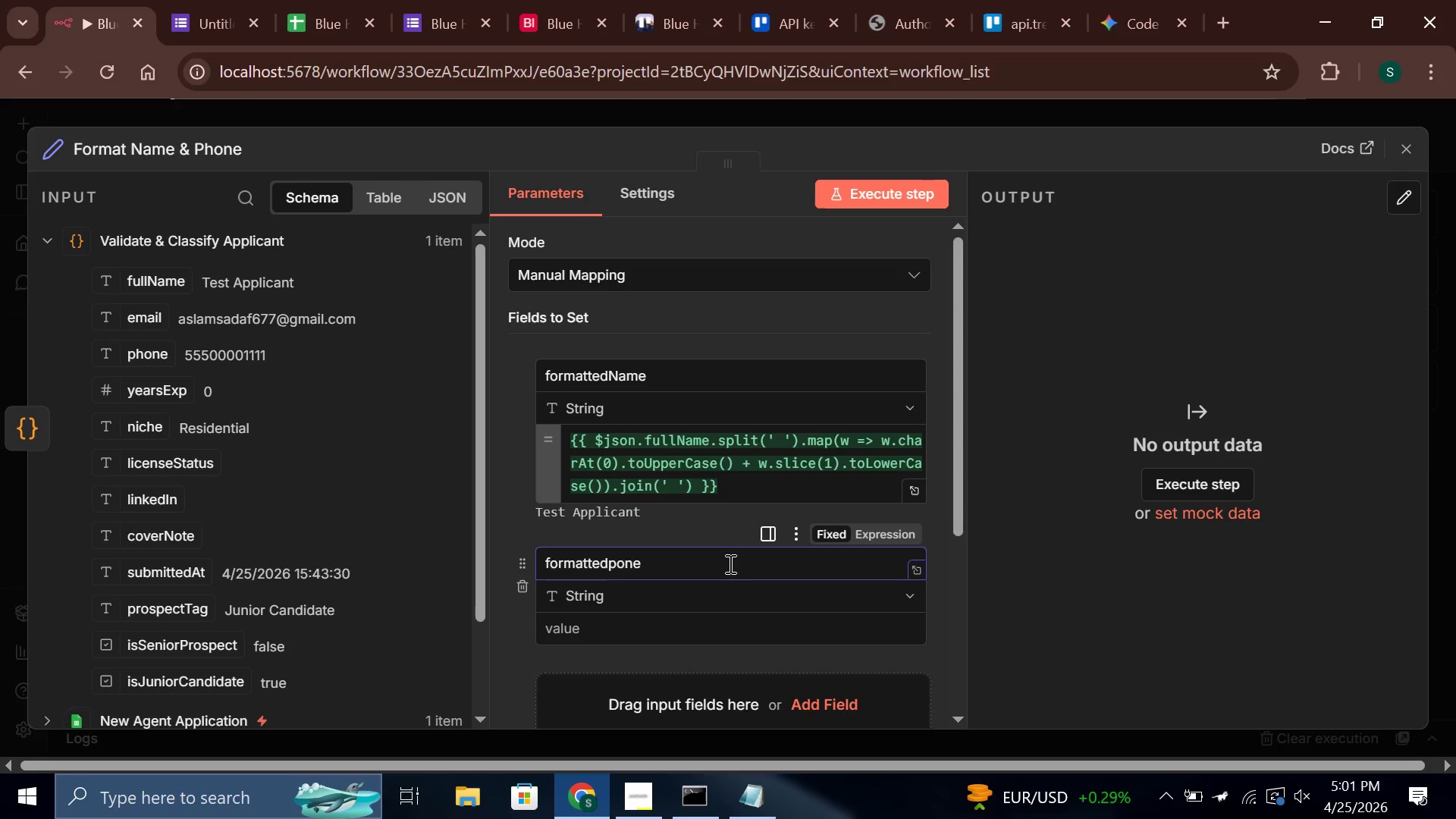 
key(ArrowLeft)
 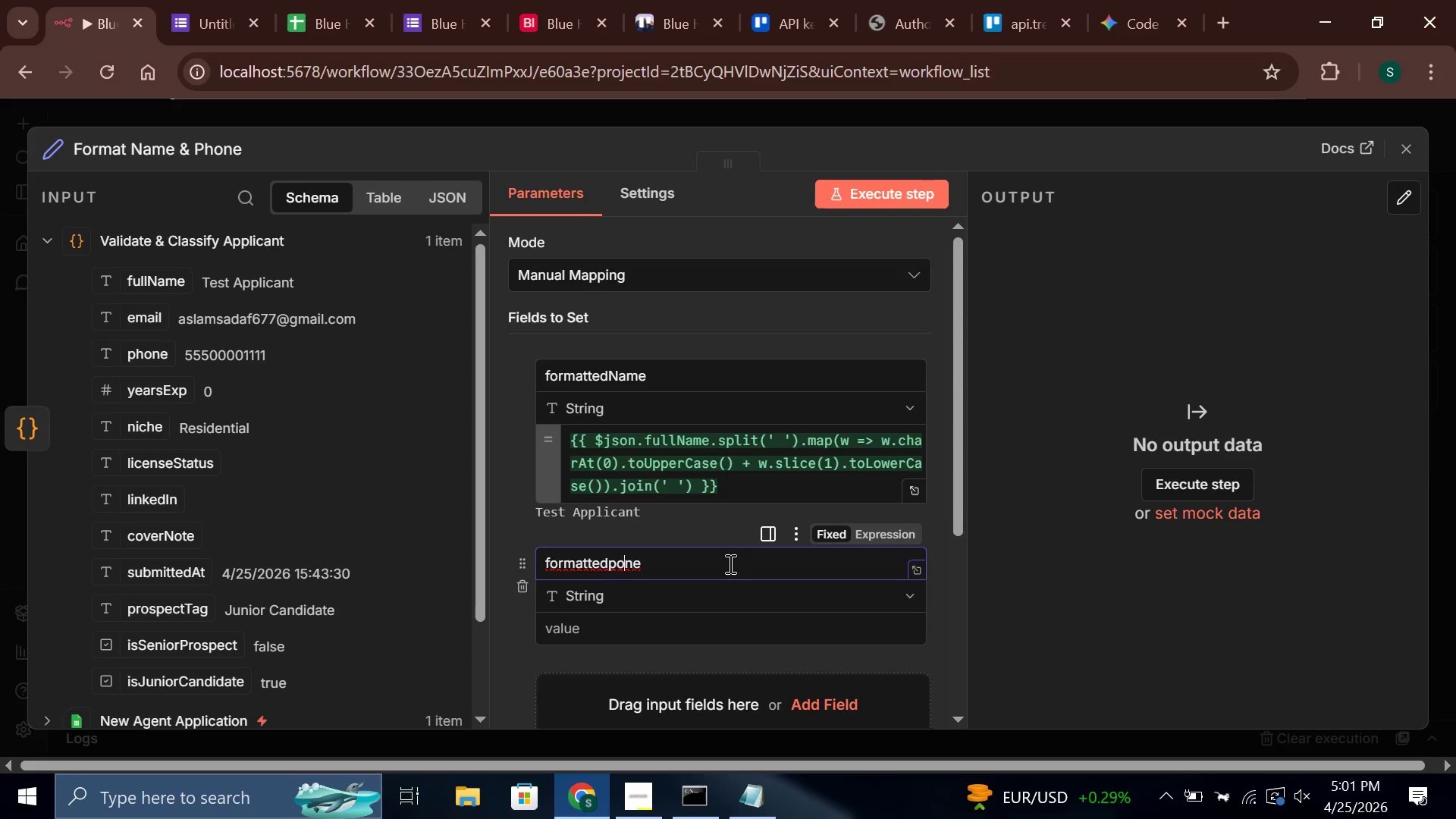 
key(ArrowLeft)
 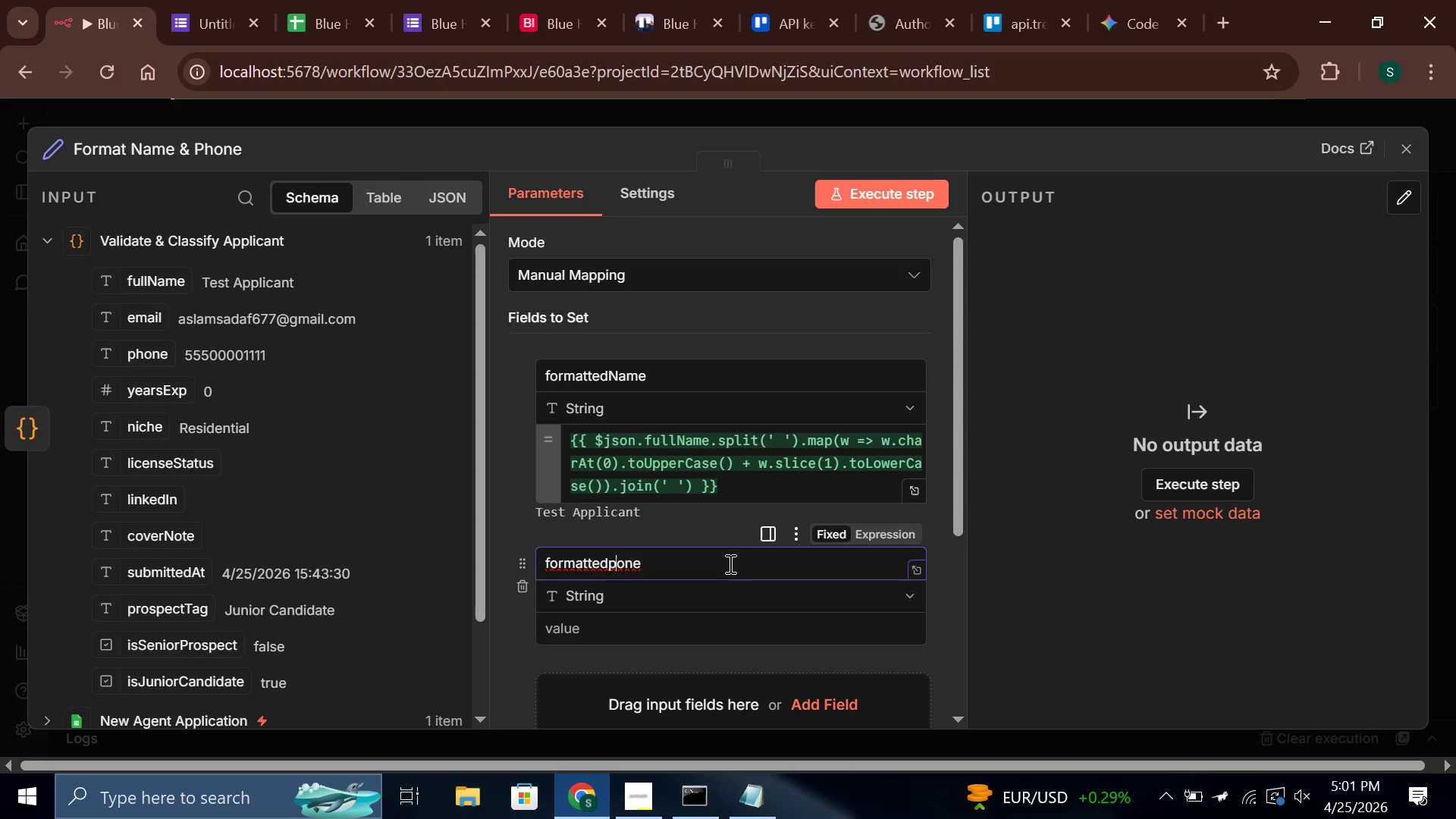 
key(ArrowLeft)
 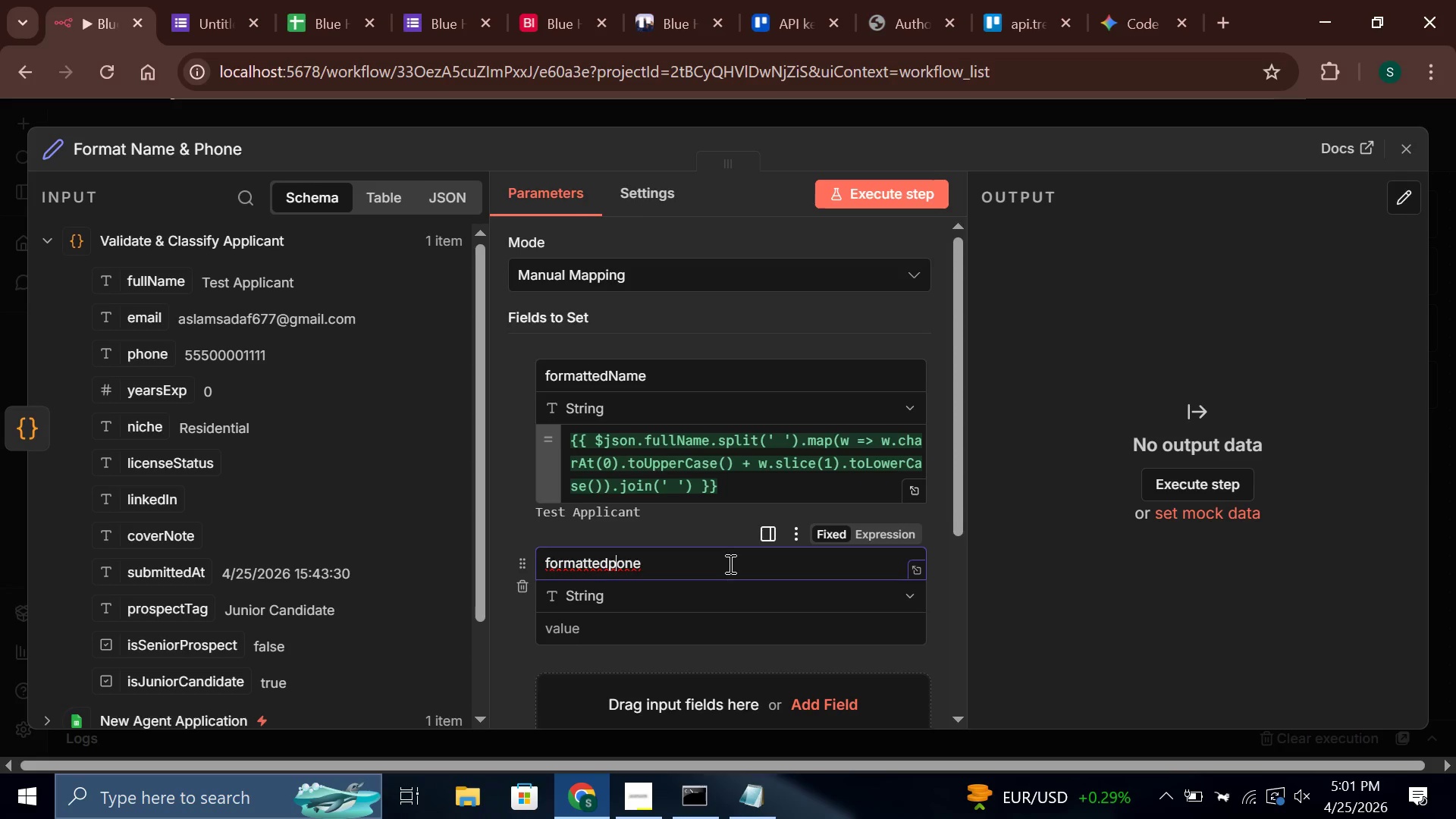 
key(Backspace)
type(Ph)
 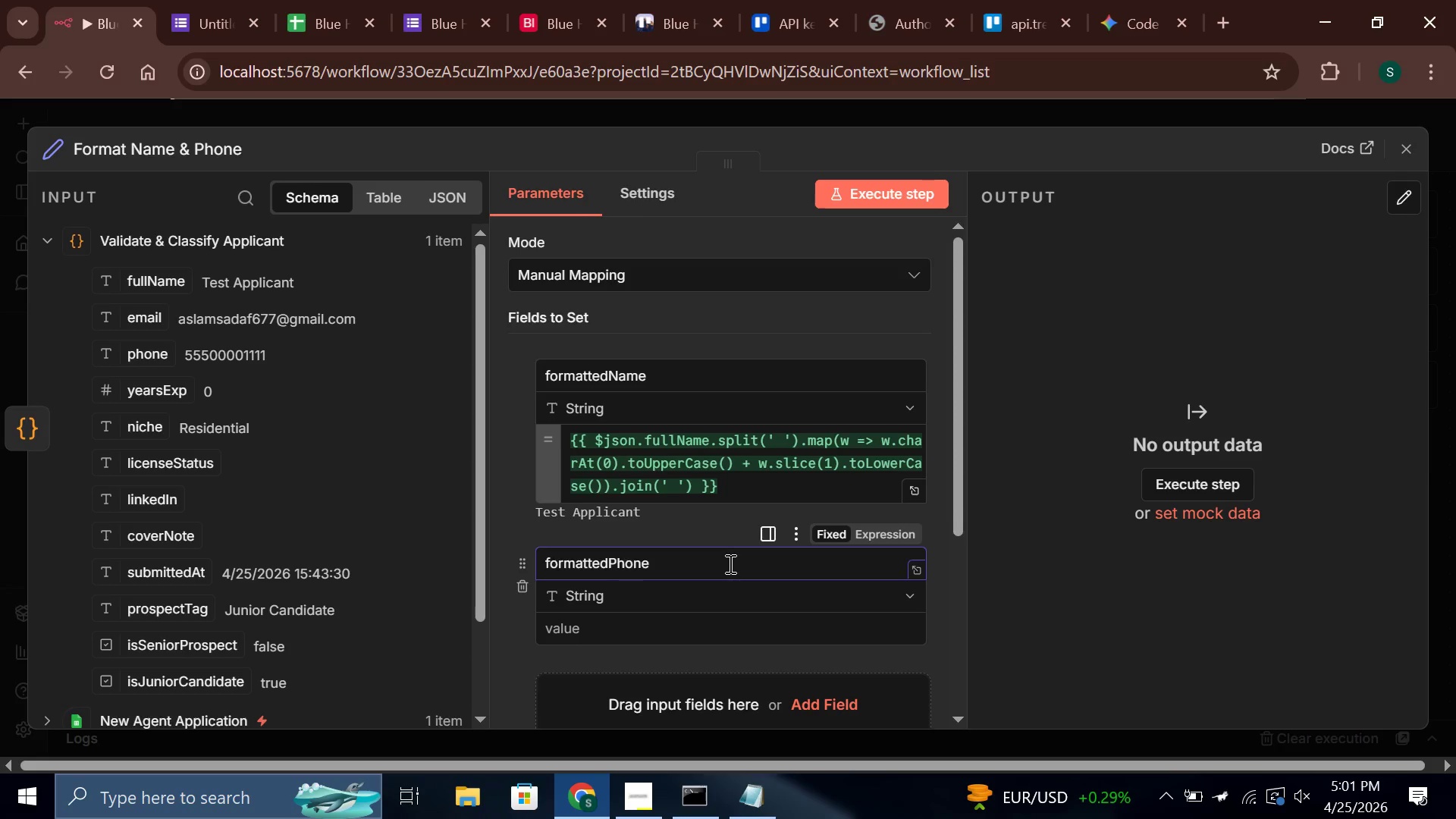 
left_click([691, 520])
 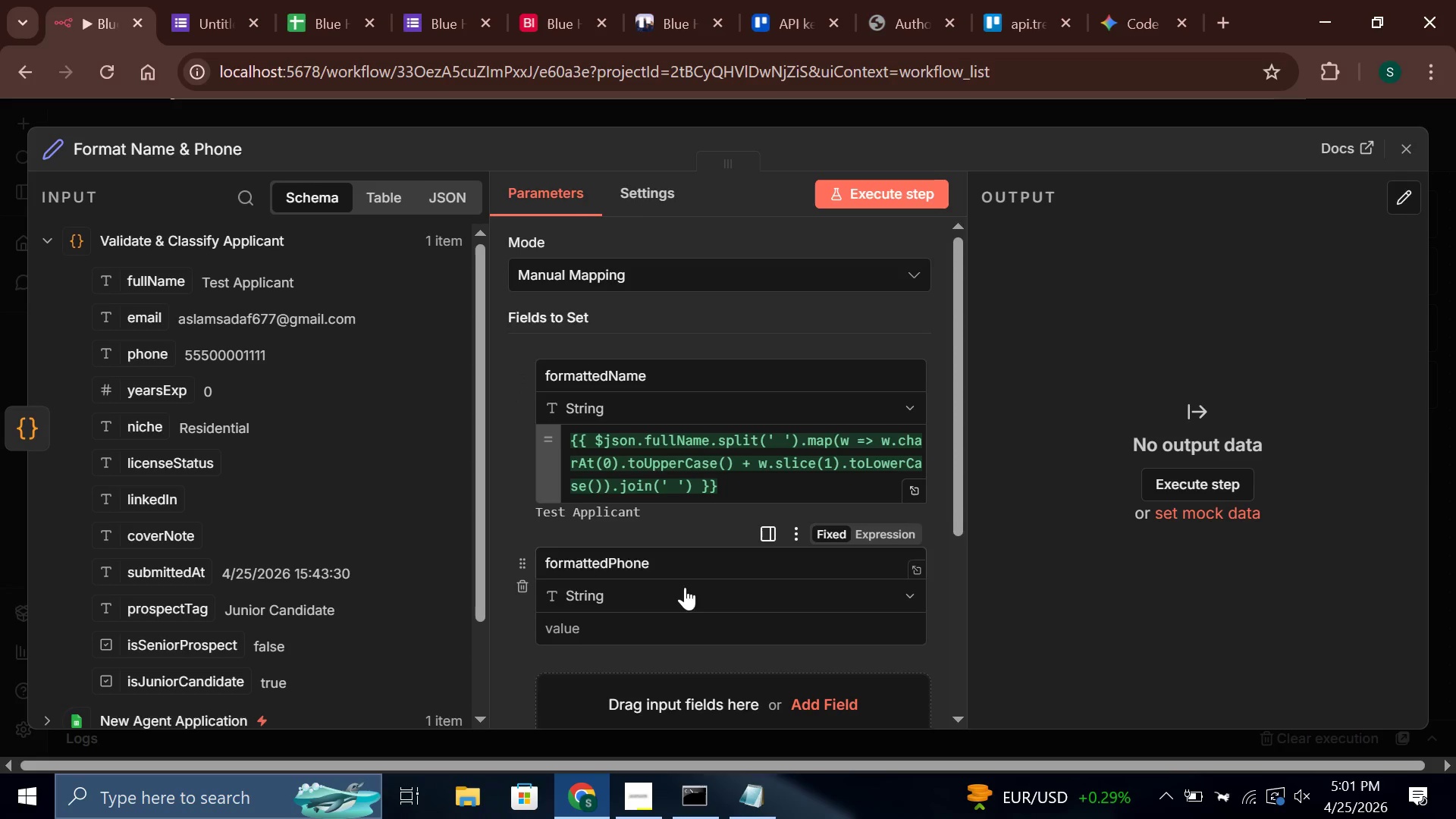 
mouse_move([701, 621])
 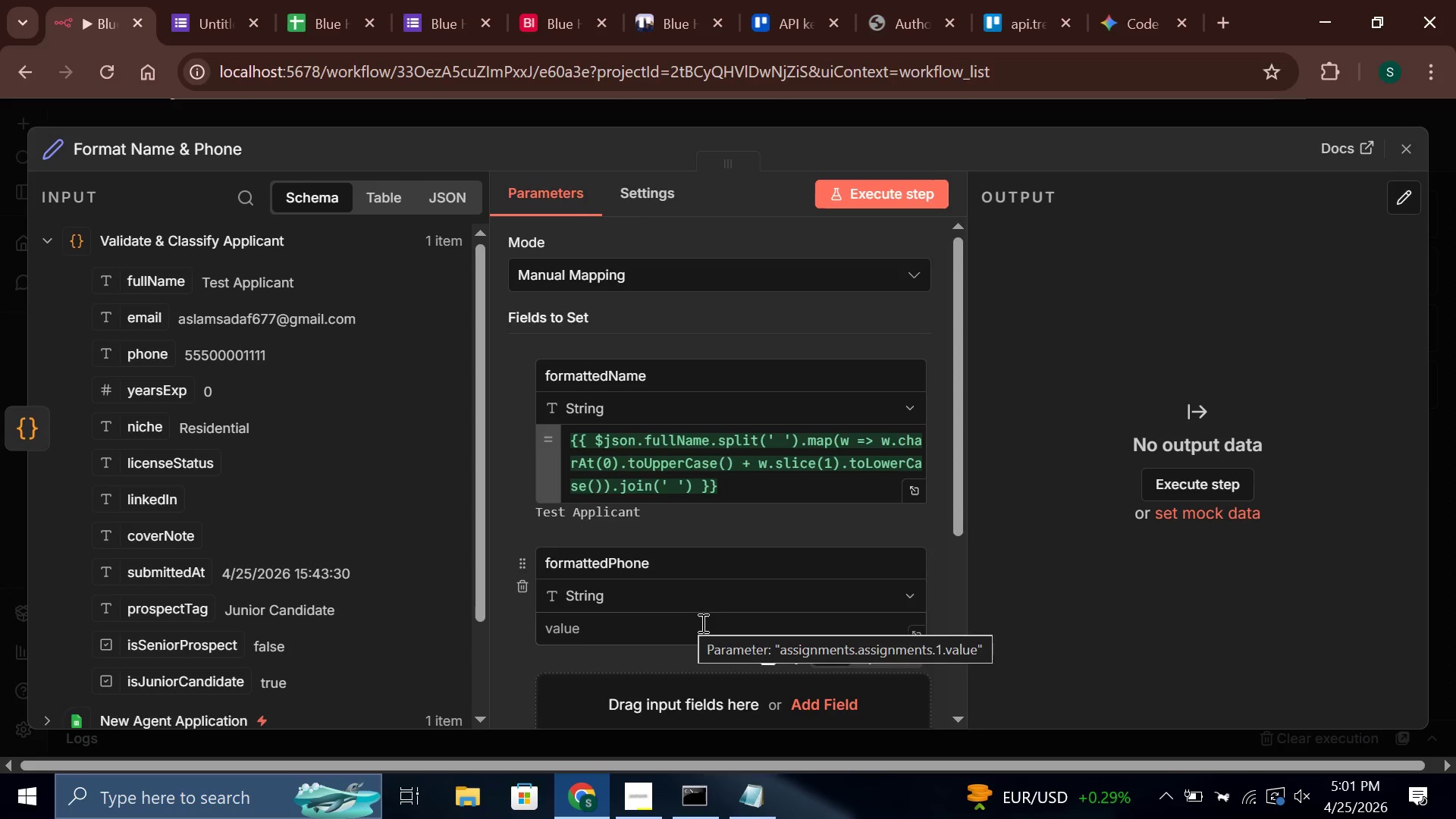 
left_click([701, 623])
 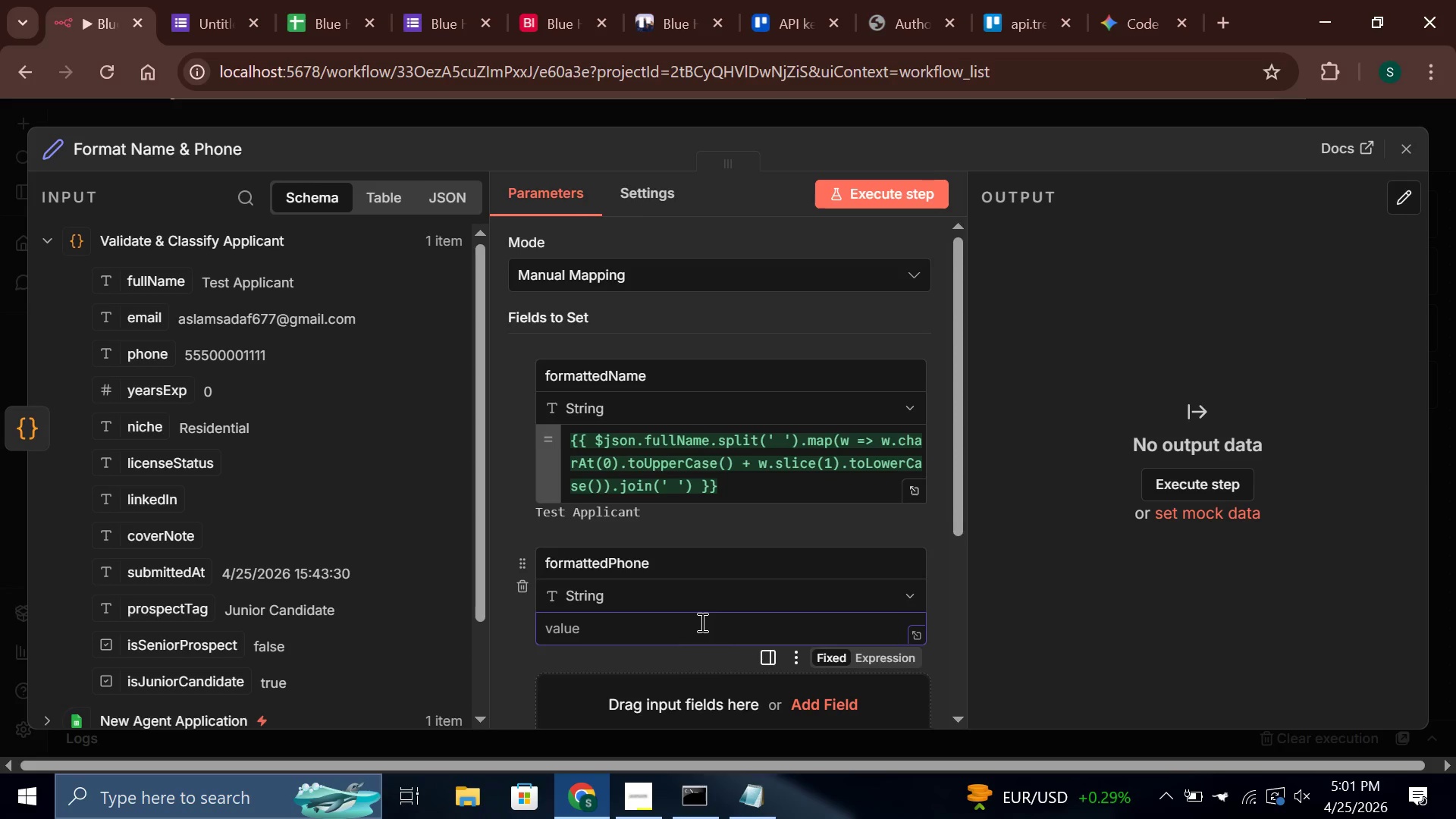 
type({{$json.phone.rep)
 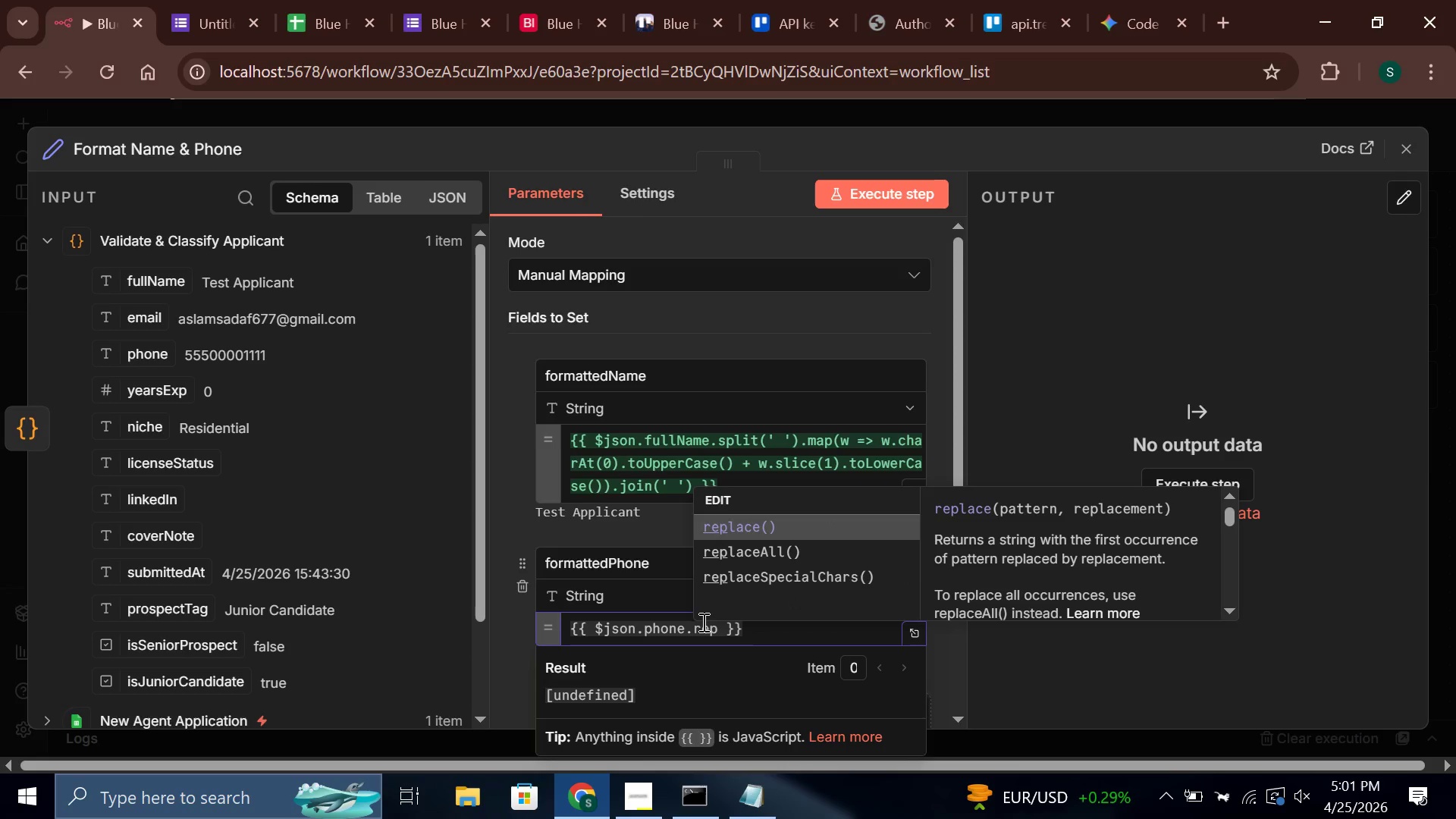 
key(Enter)
 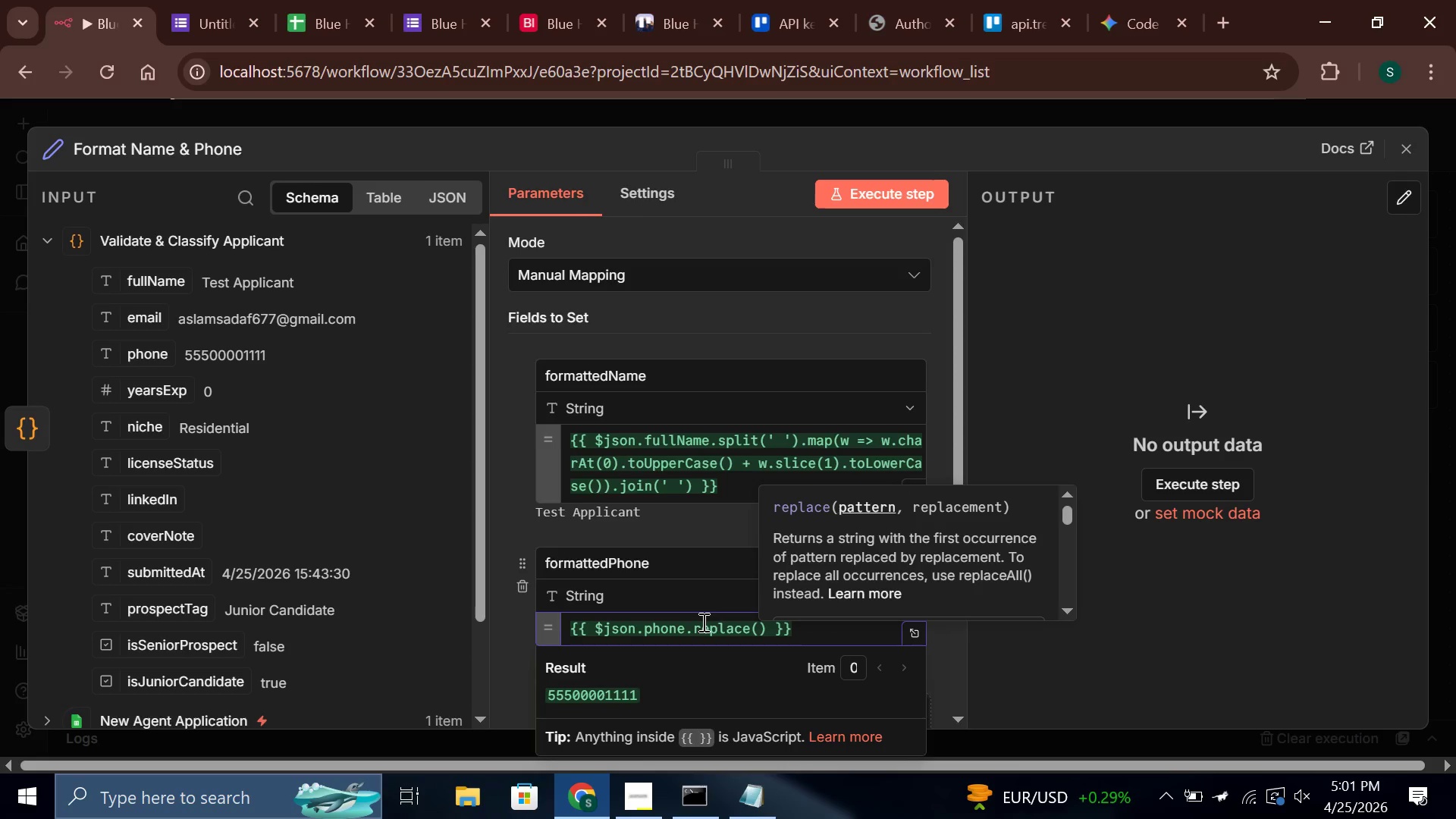 
key(Slash)
 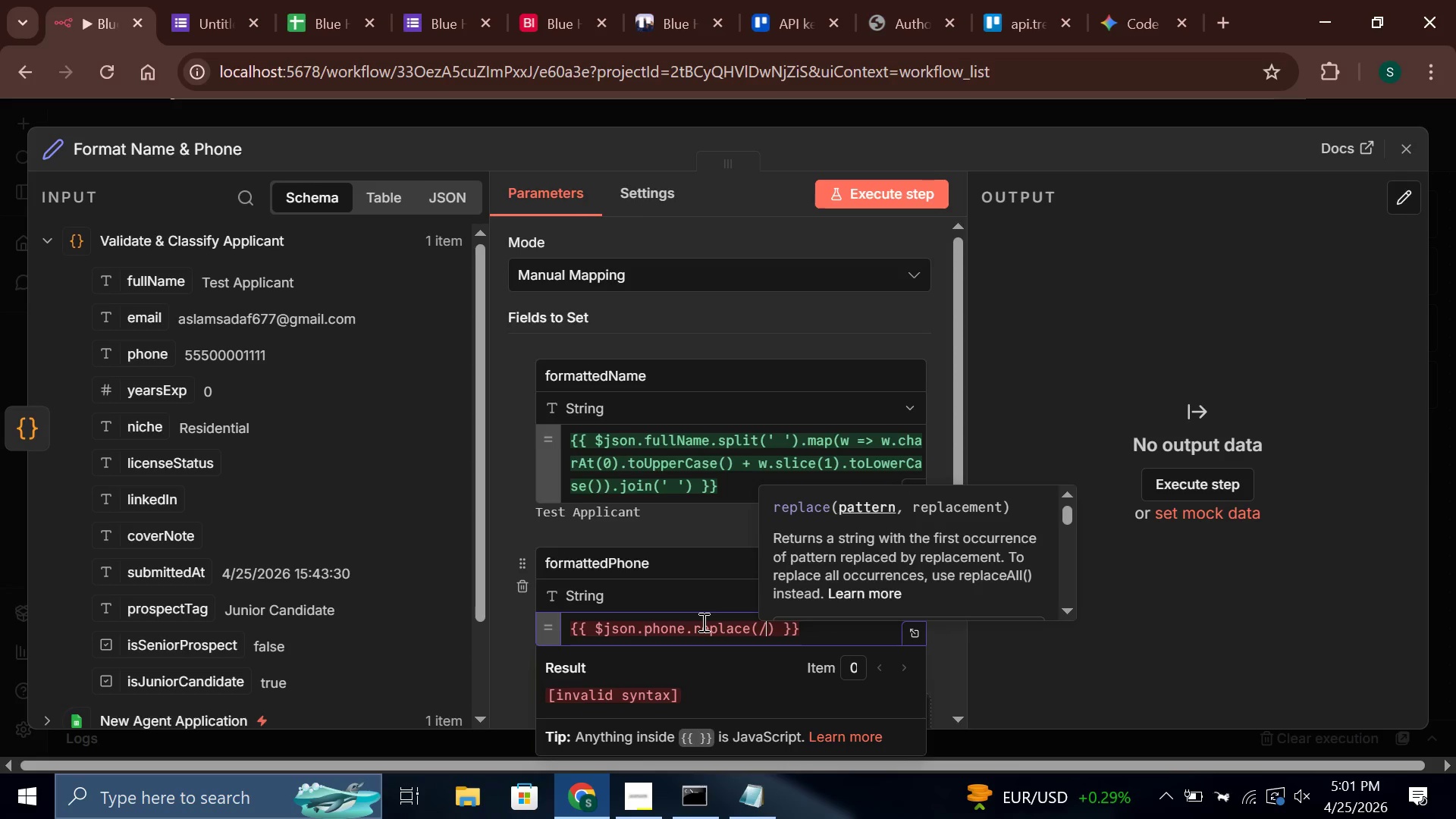 
key(Backslash)
 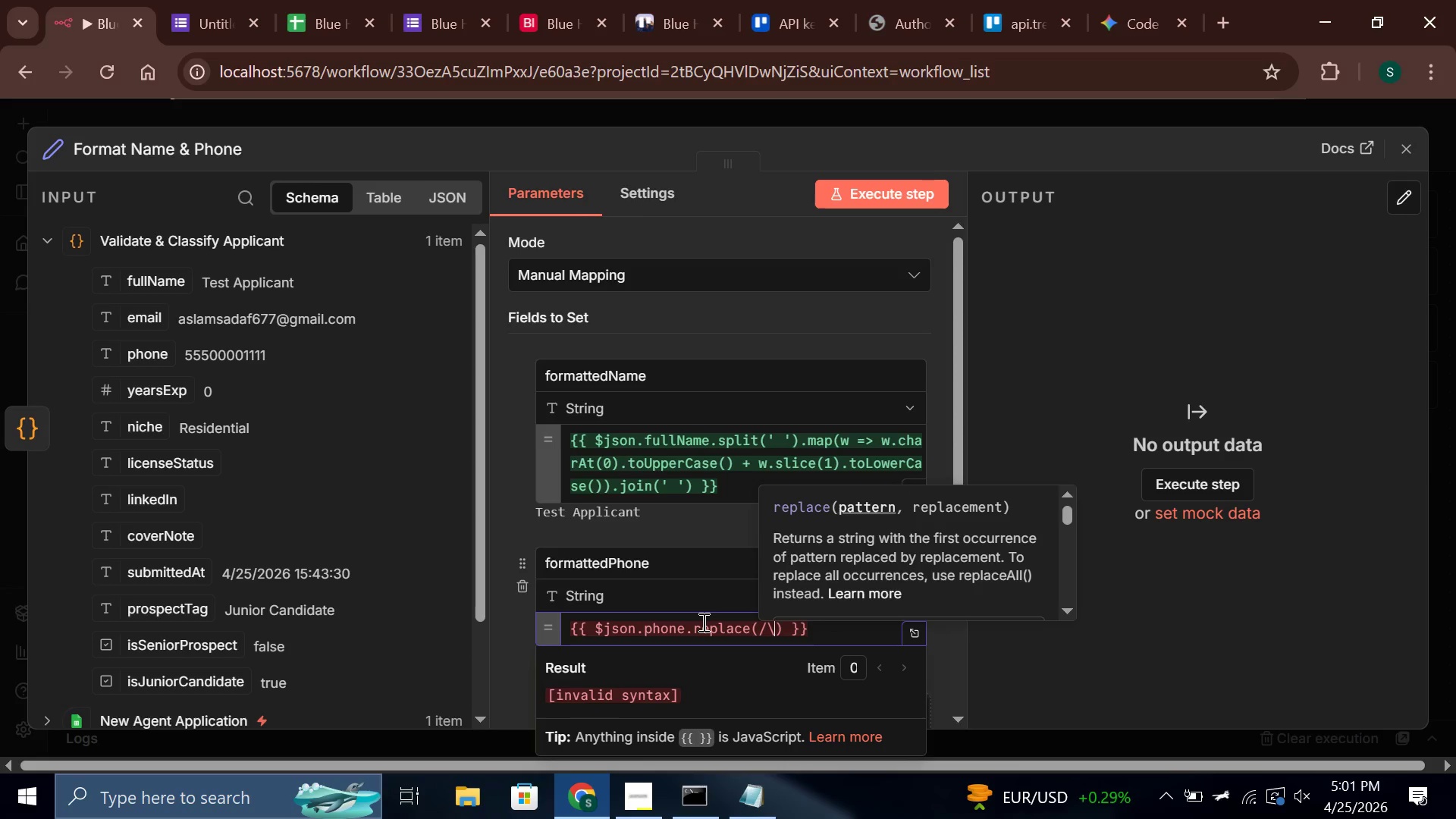 
key(Shift+D)
 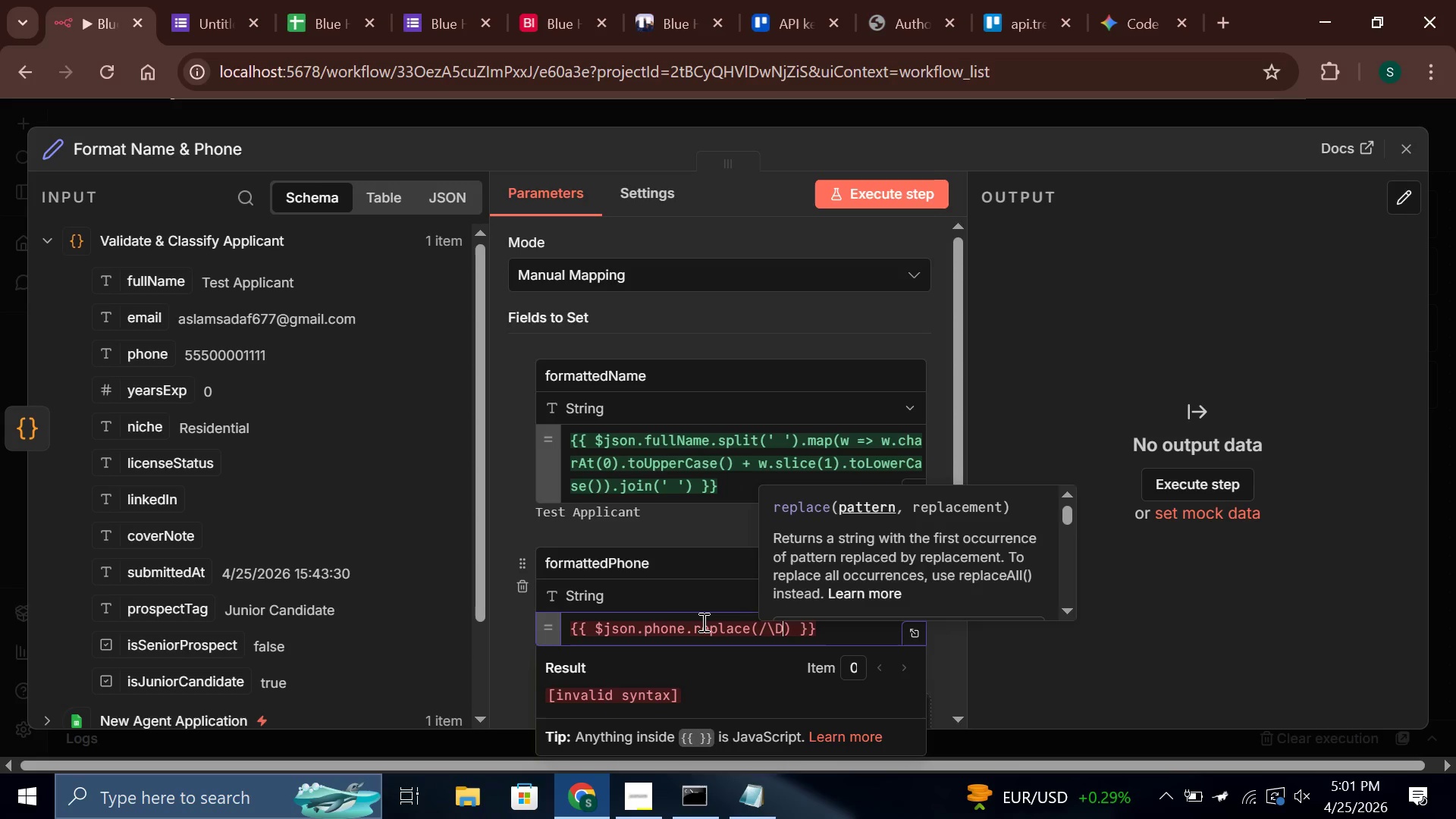 
key(Slash)
 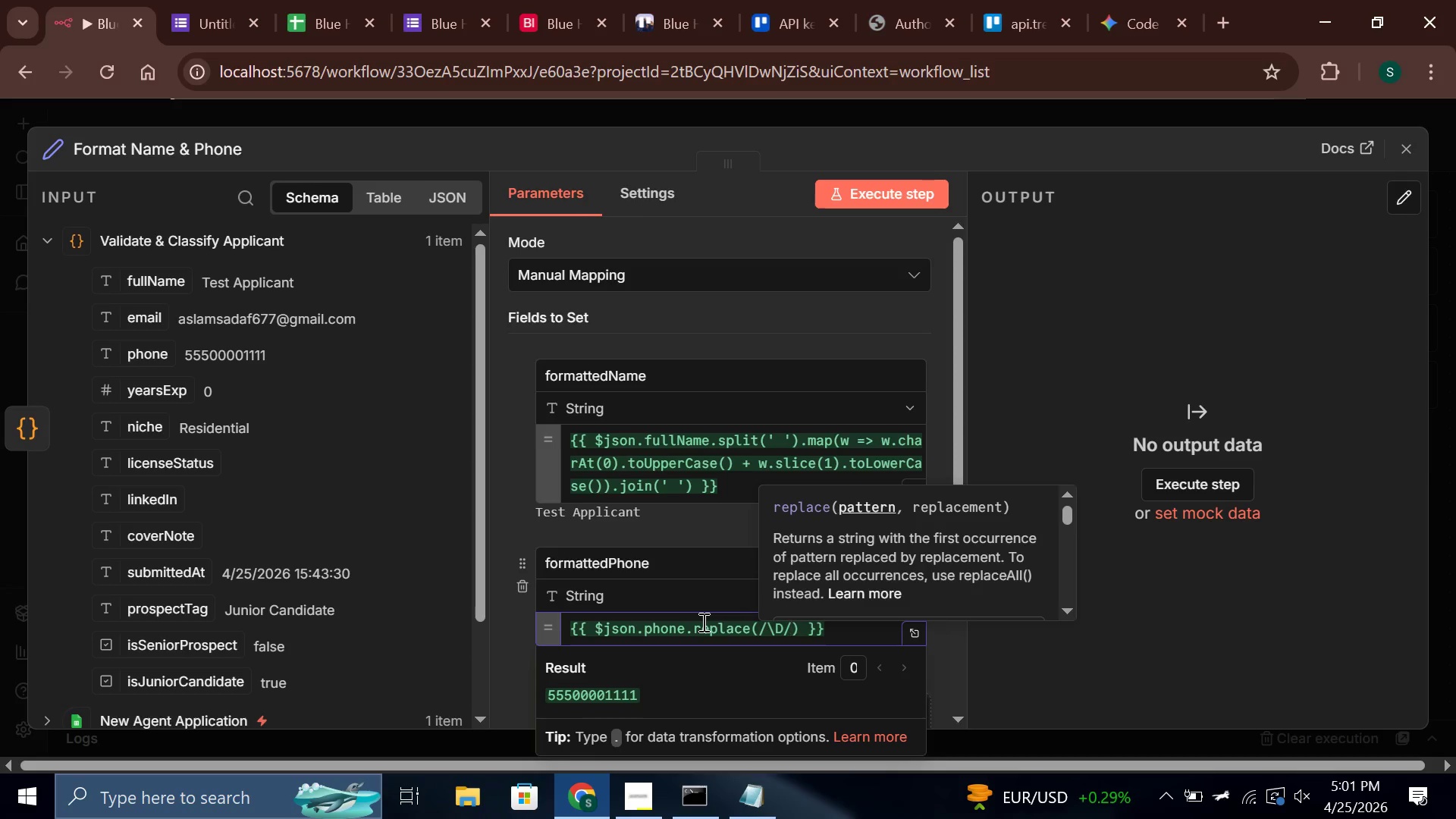 
key(G)
 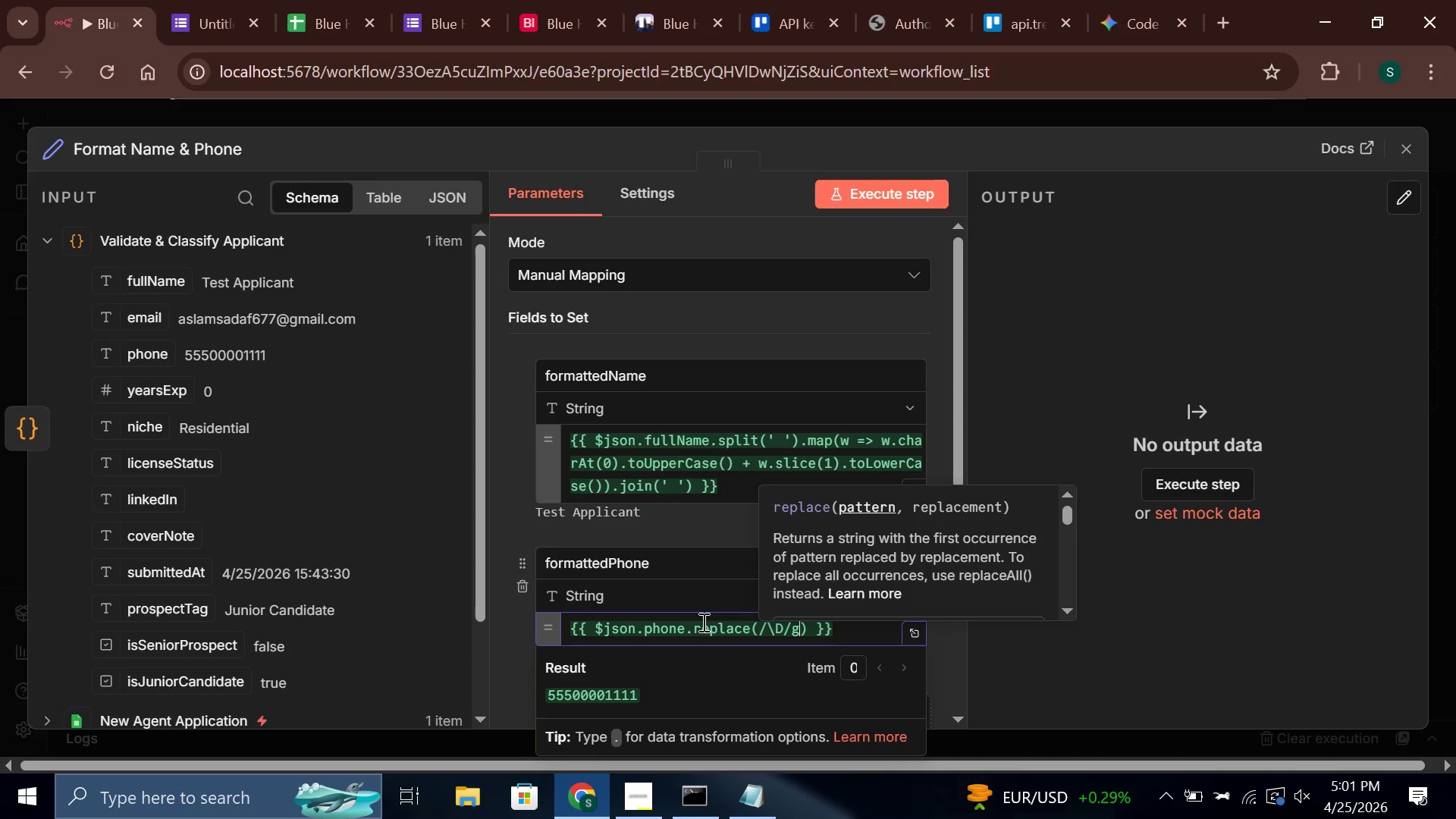 
key(Comma)
 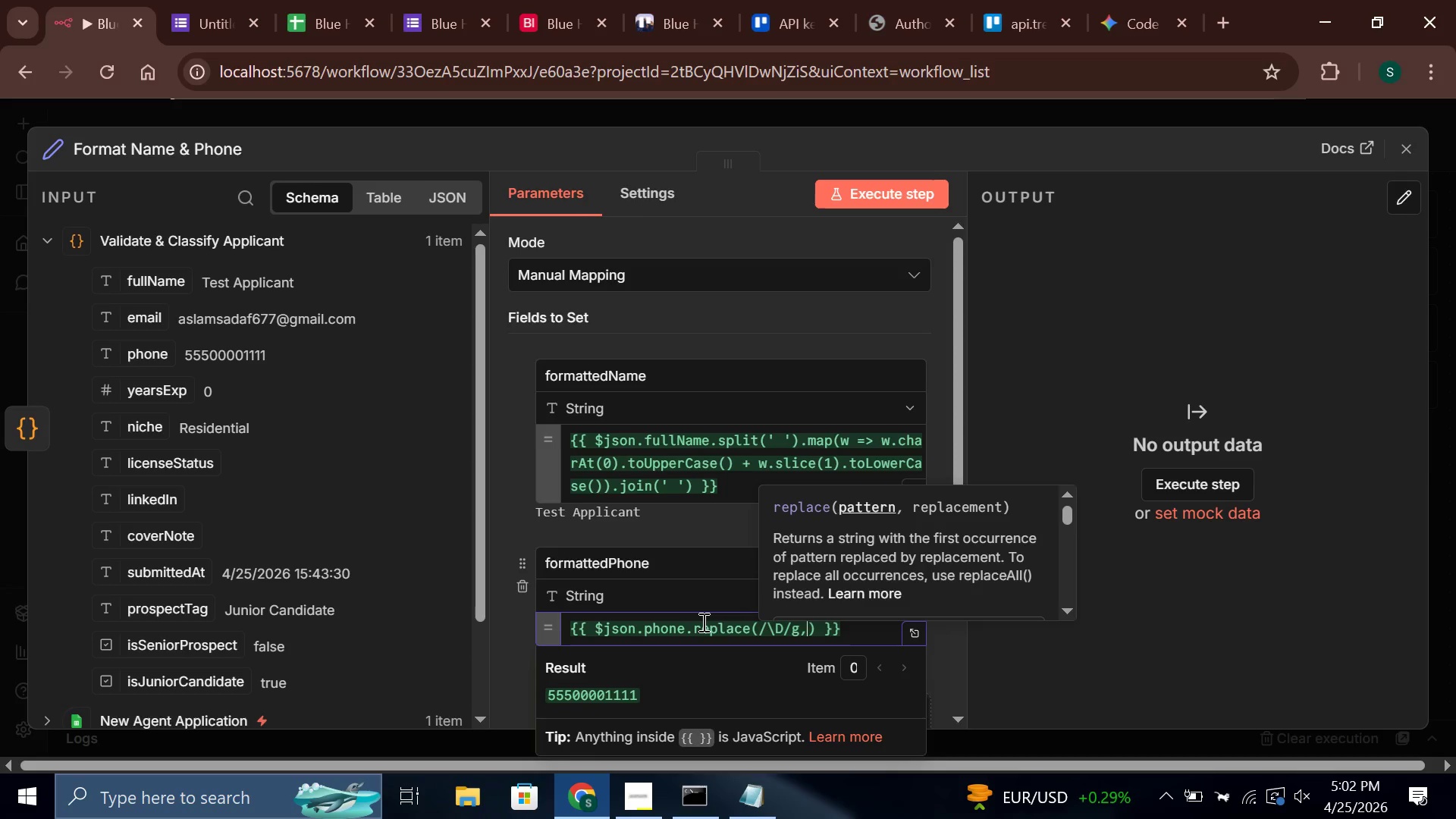 
key(Quote)
 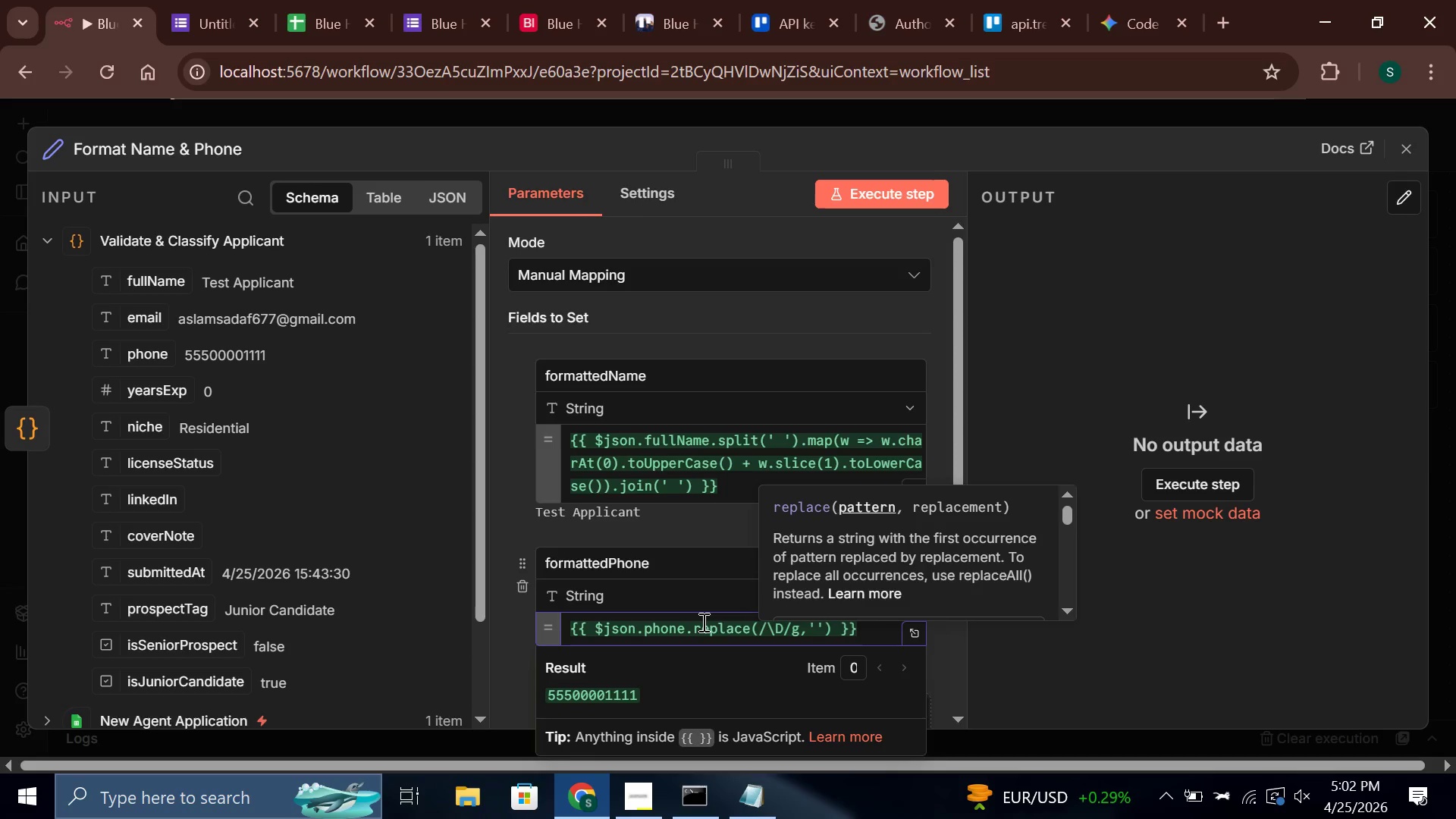 
key(ArrowRight)
 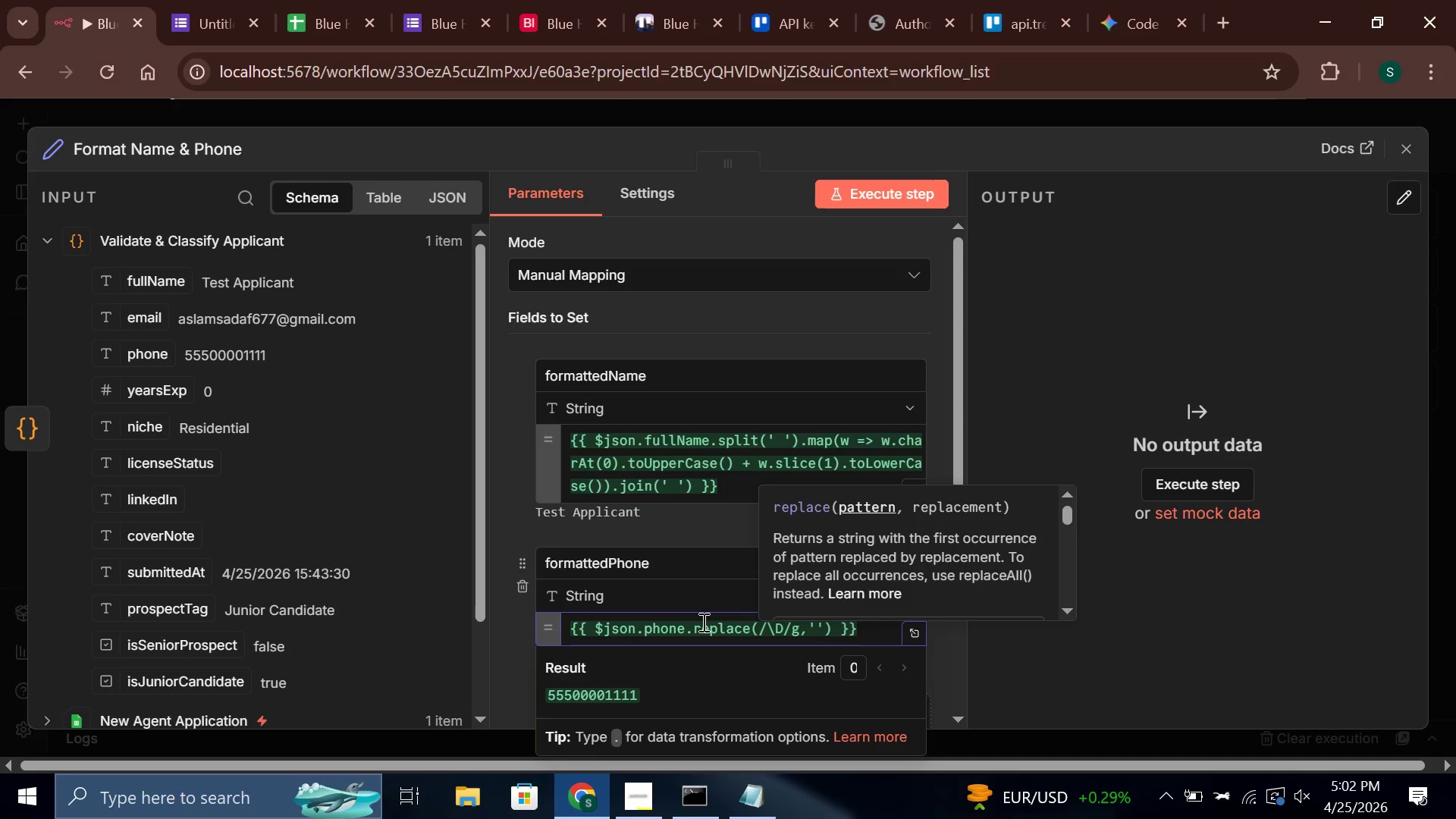 
key(ArrowRight)
 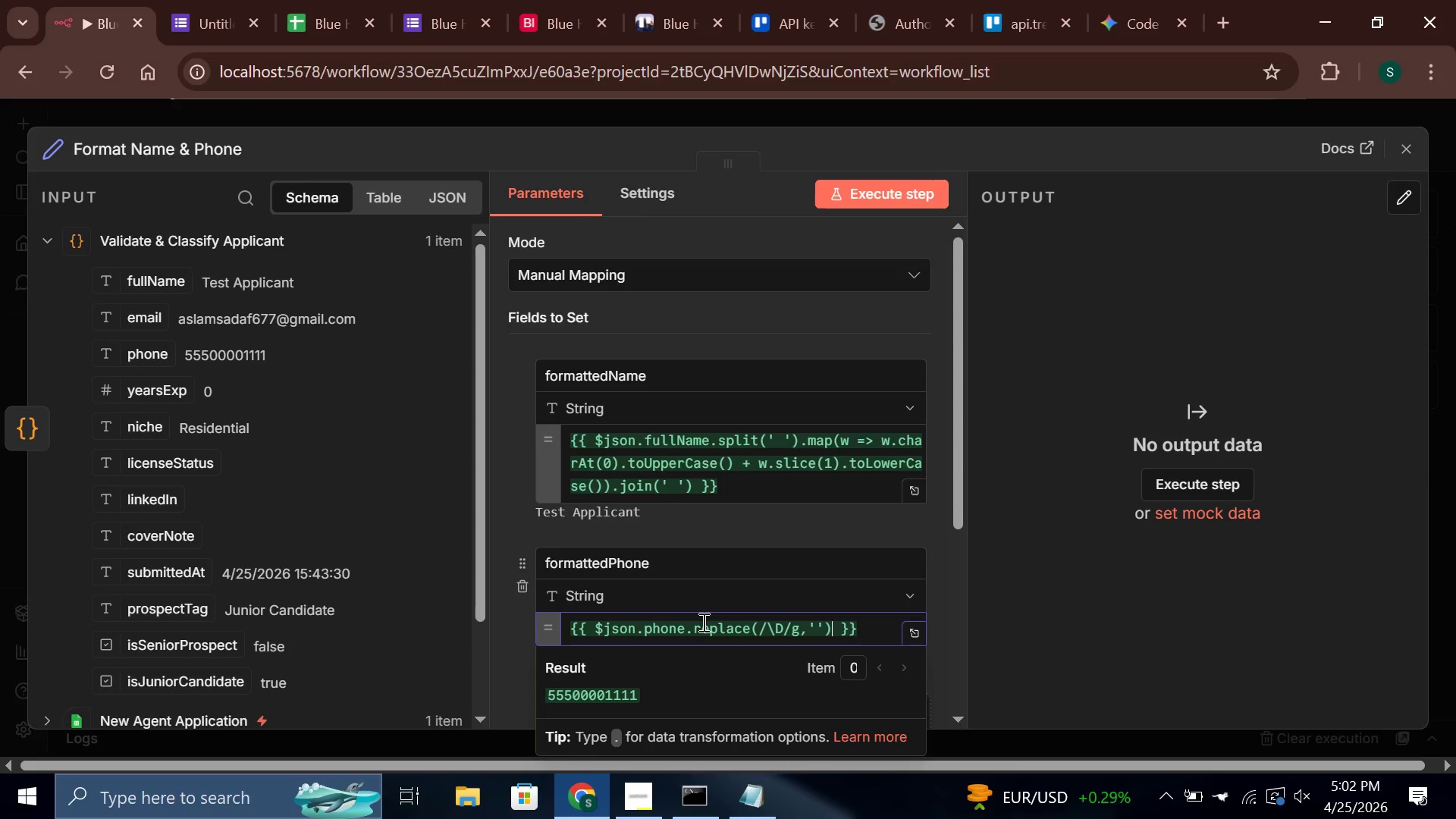 
type(.slice)
 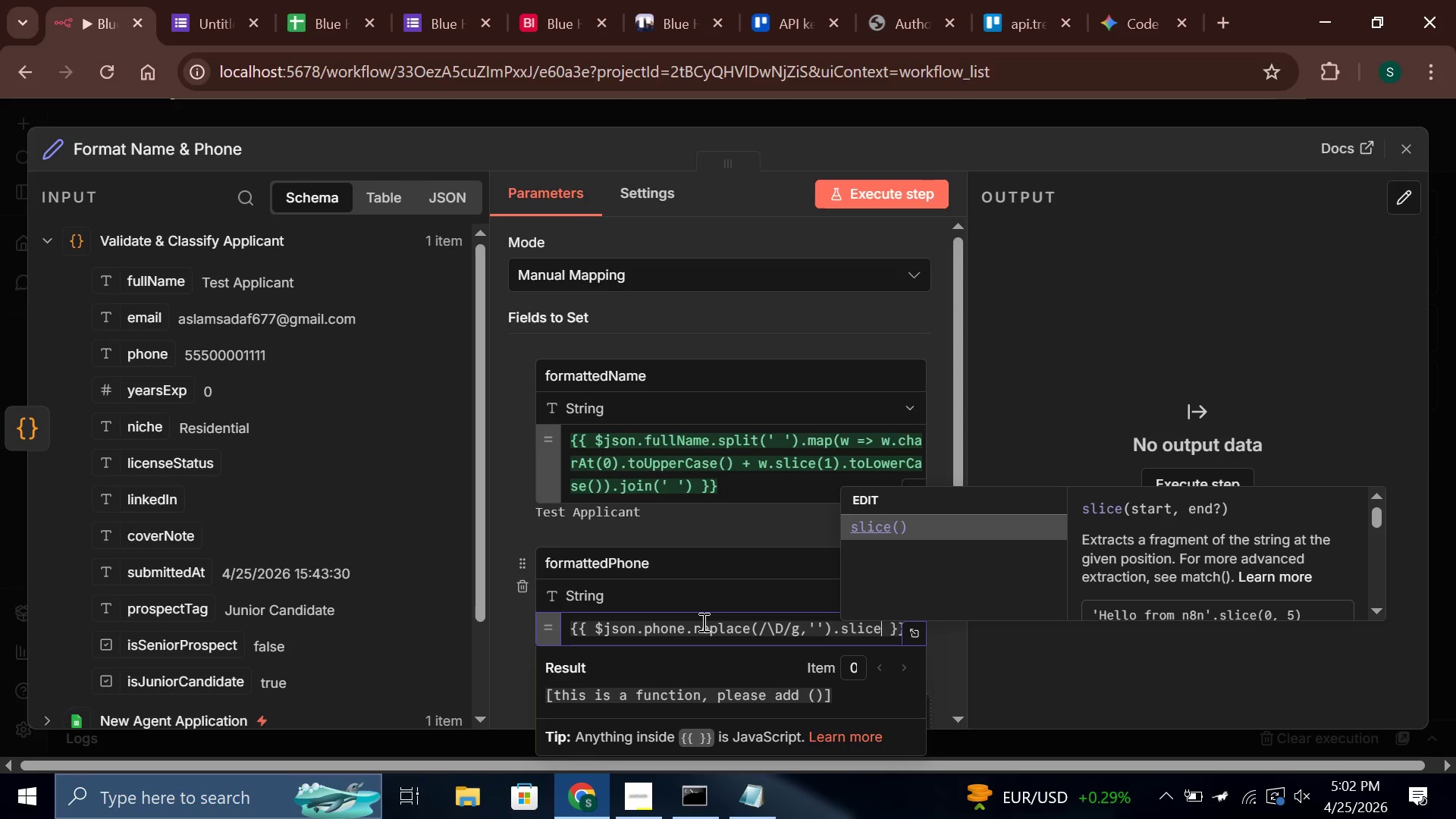 
key(Enter)
 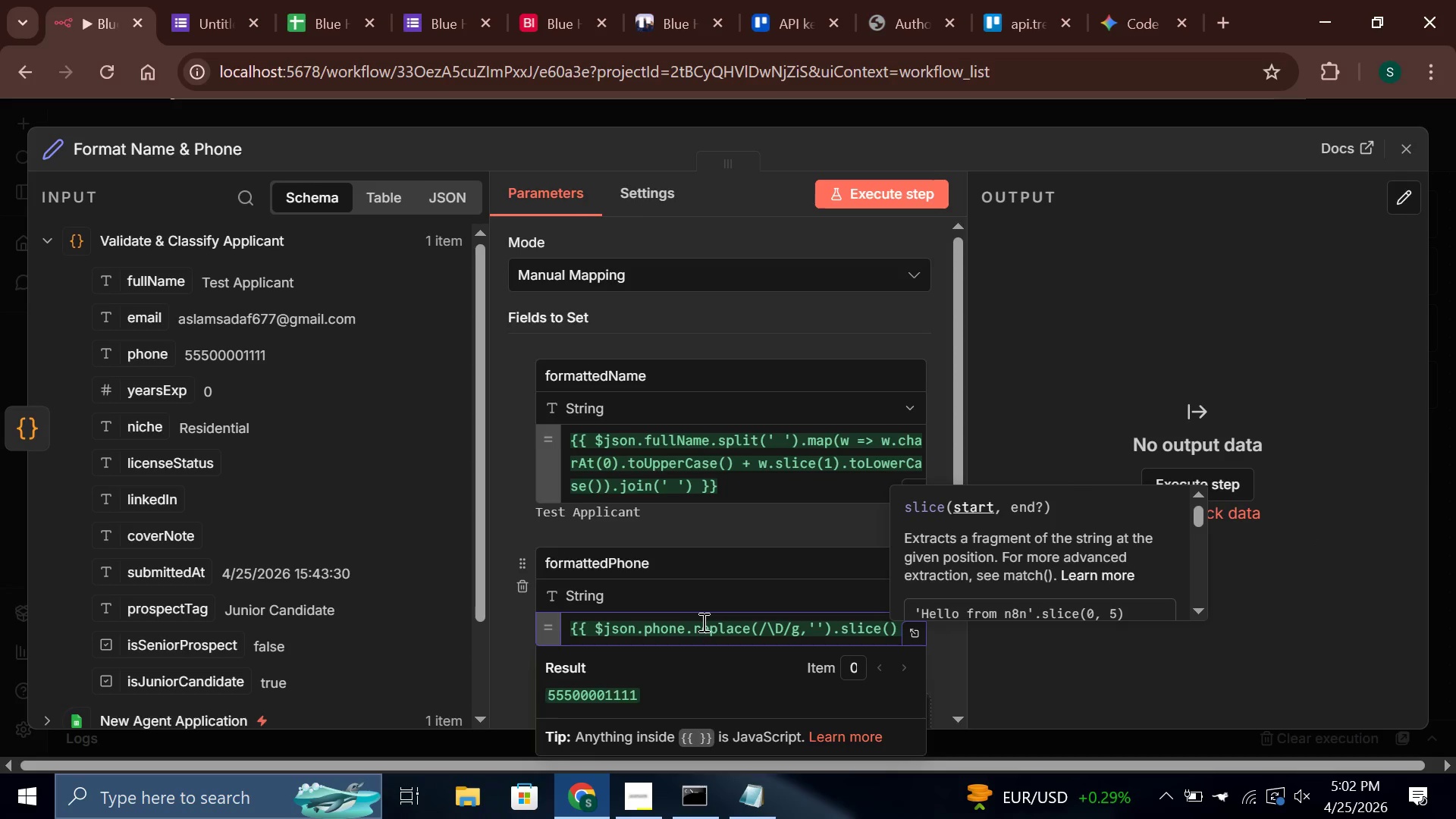 
type(0, 10)
 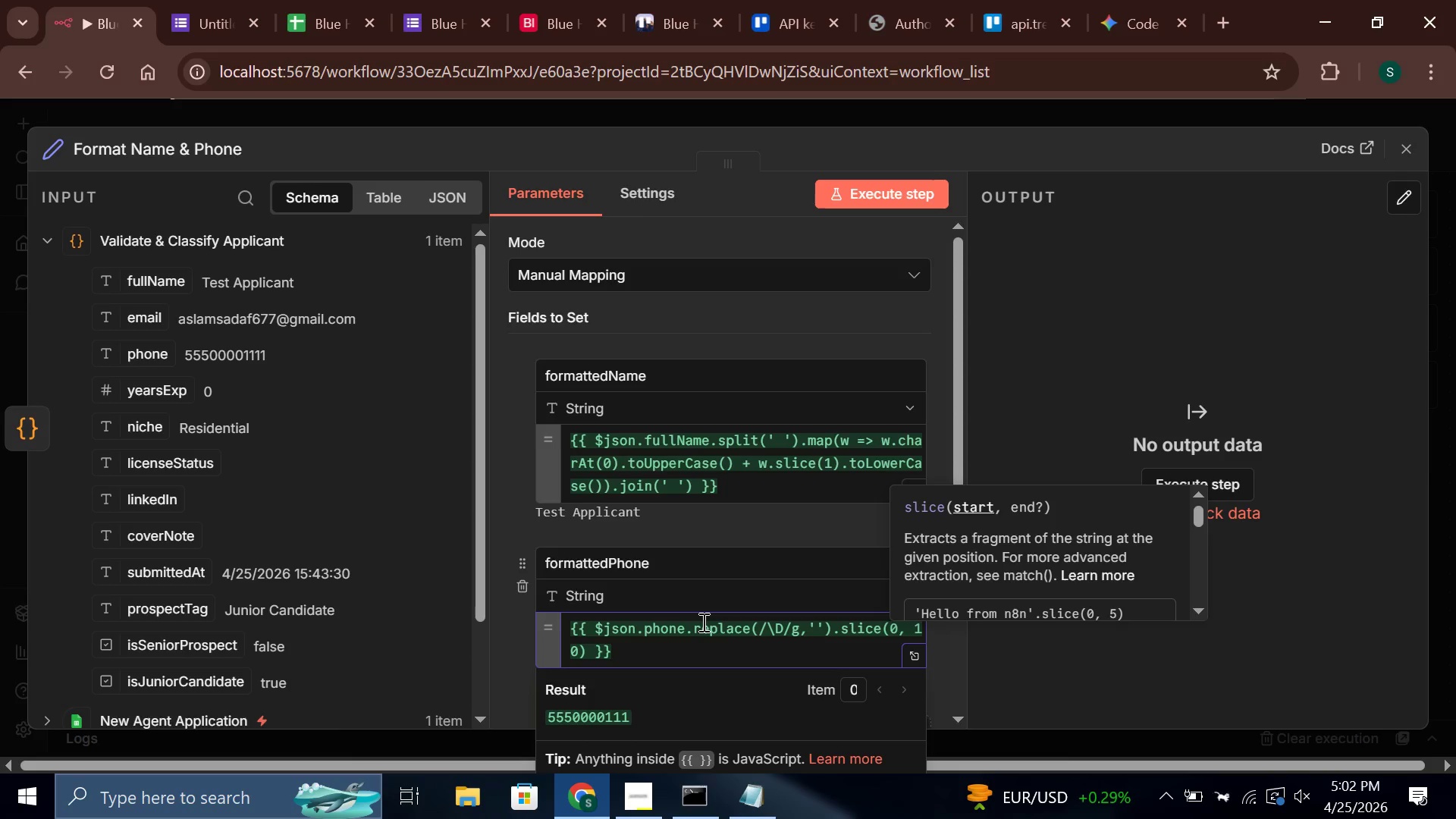 
key(ArrowRight)
 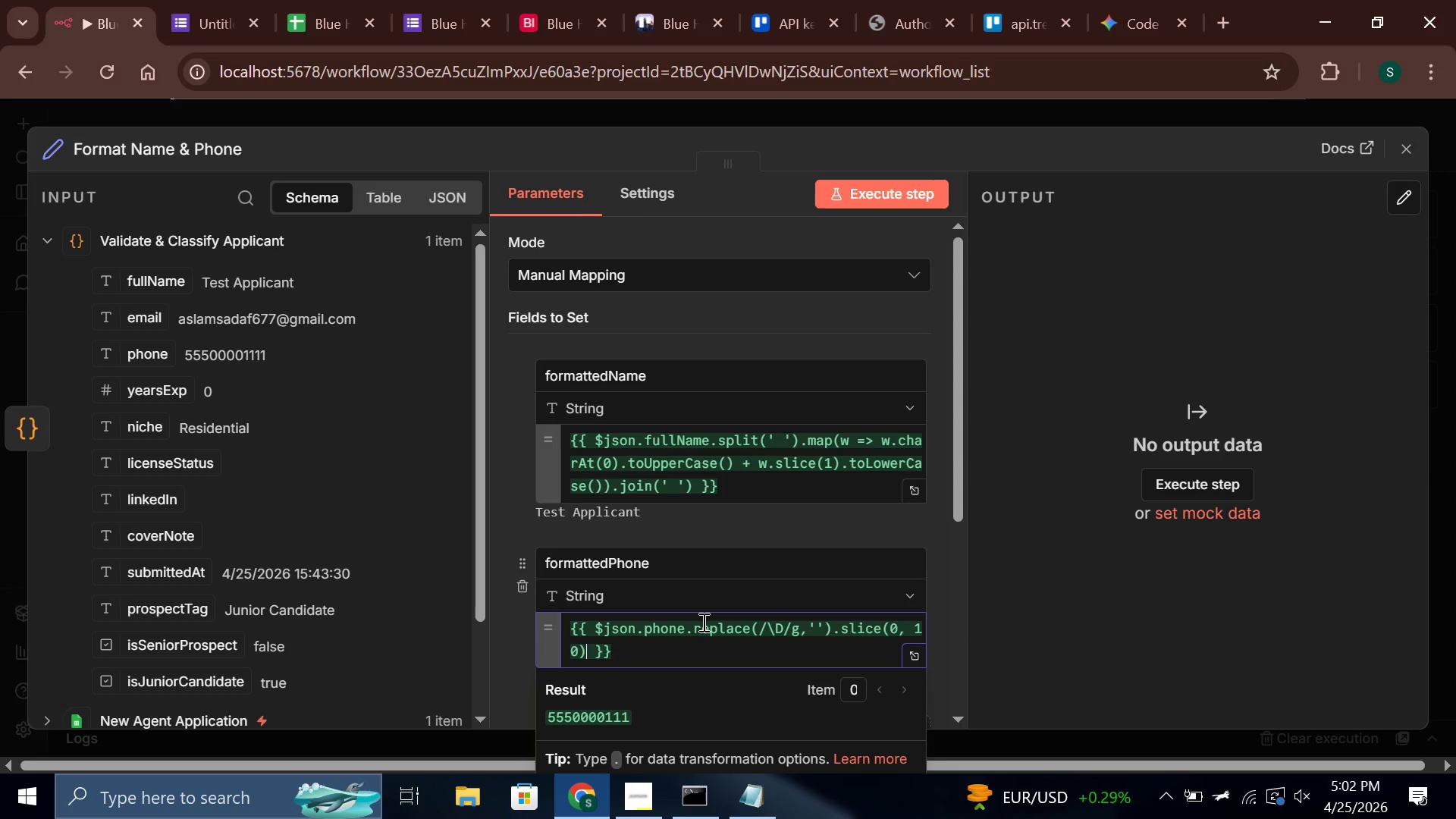 
type(.repla)
 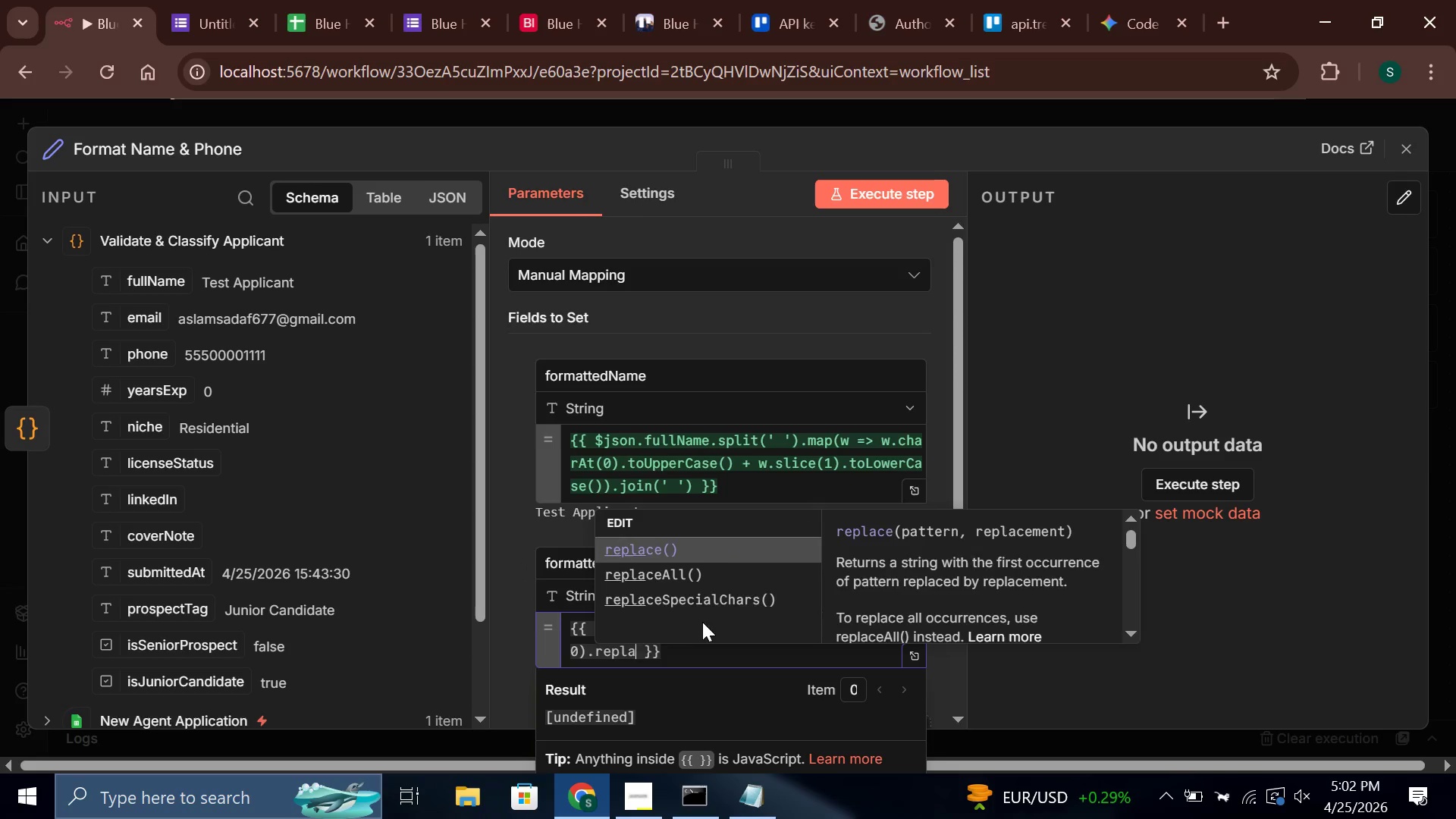 
key(Enter)
 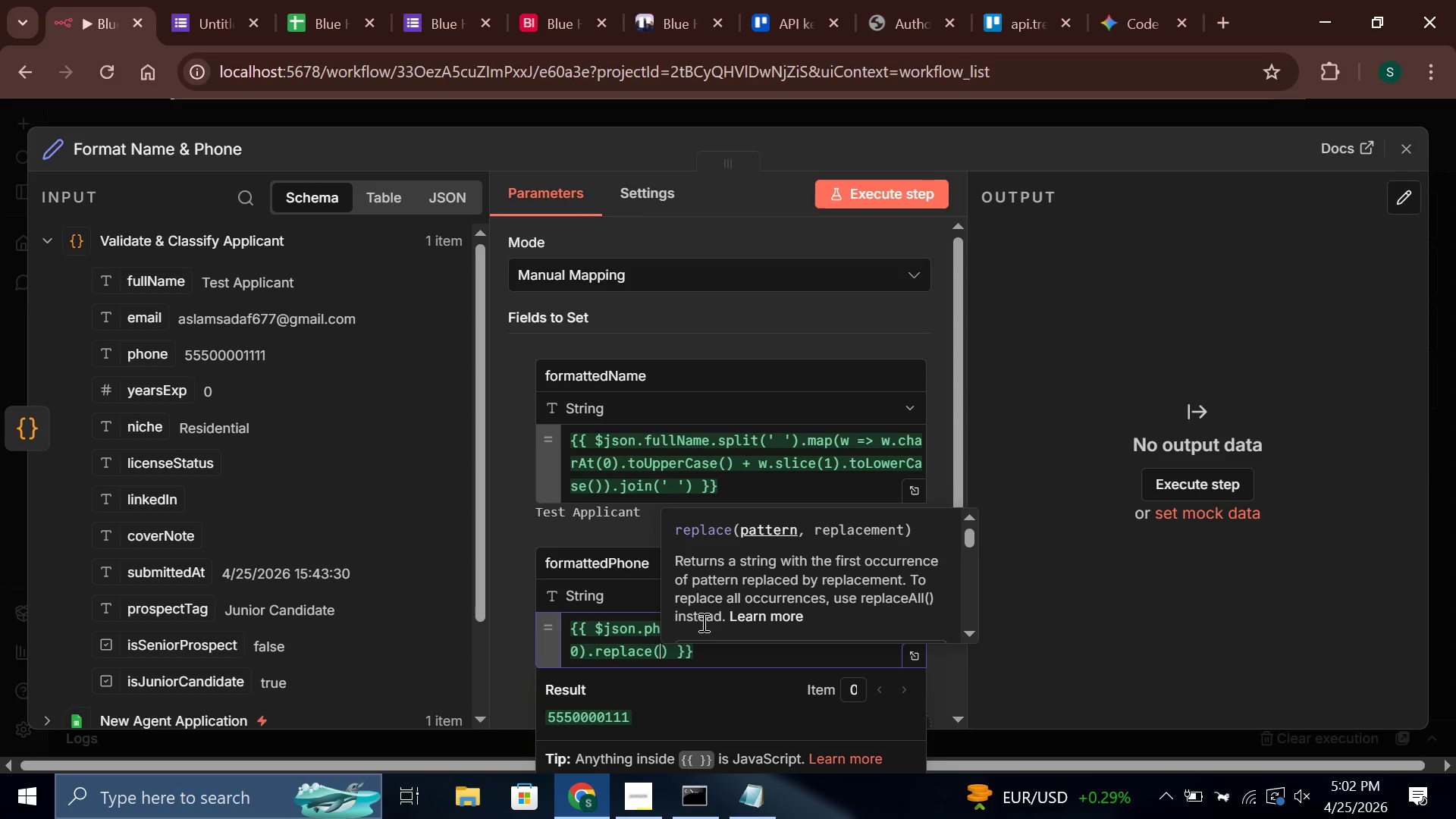 
key(Slash)
 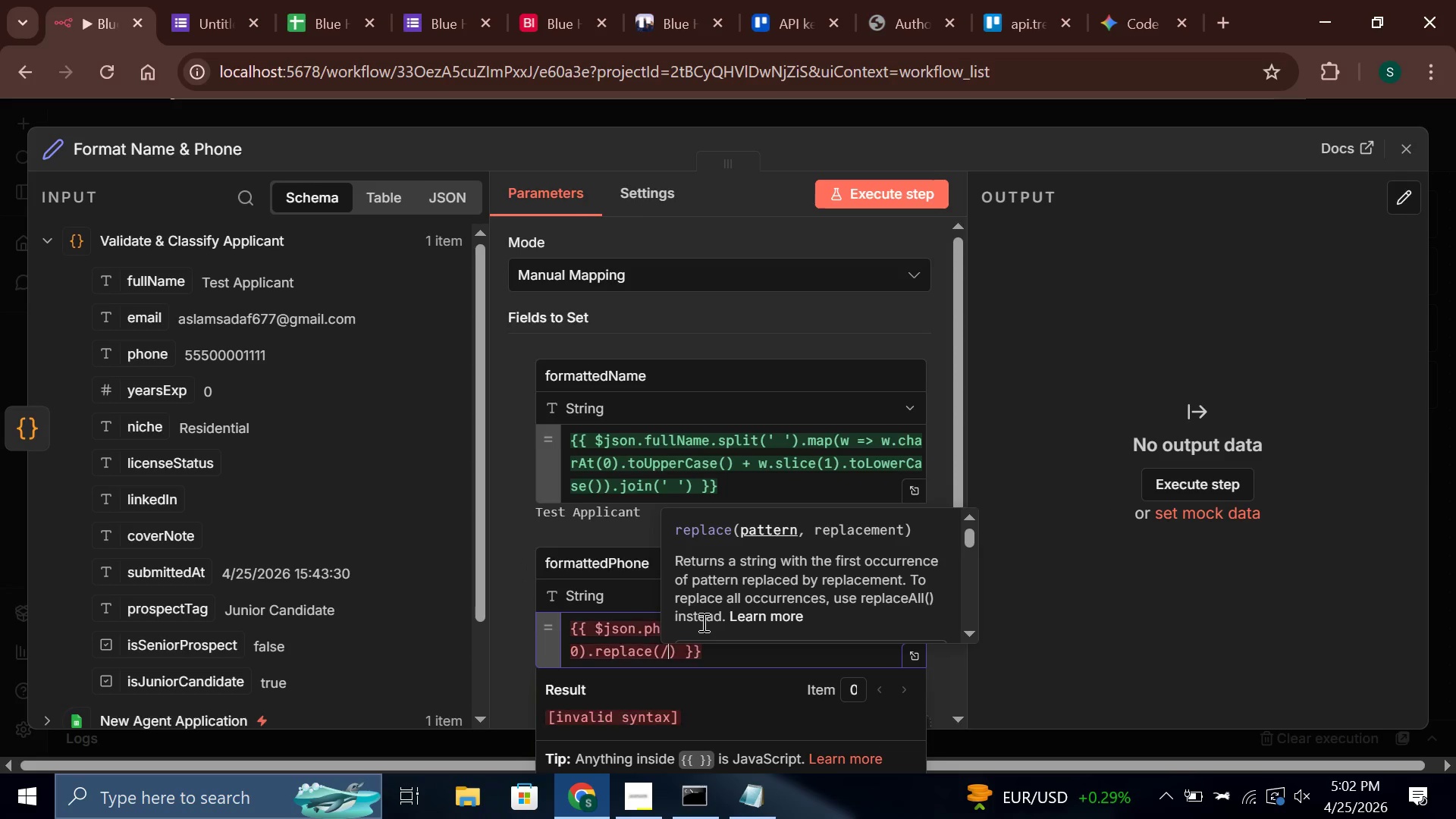 
key(Shift+9)
 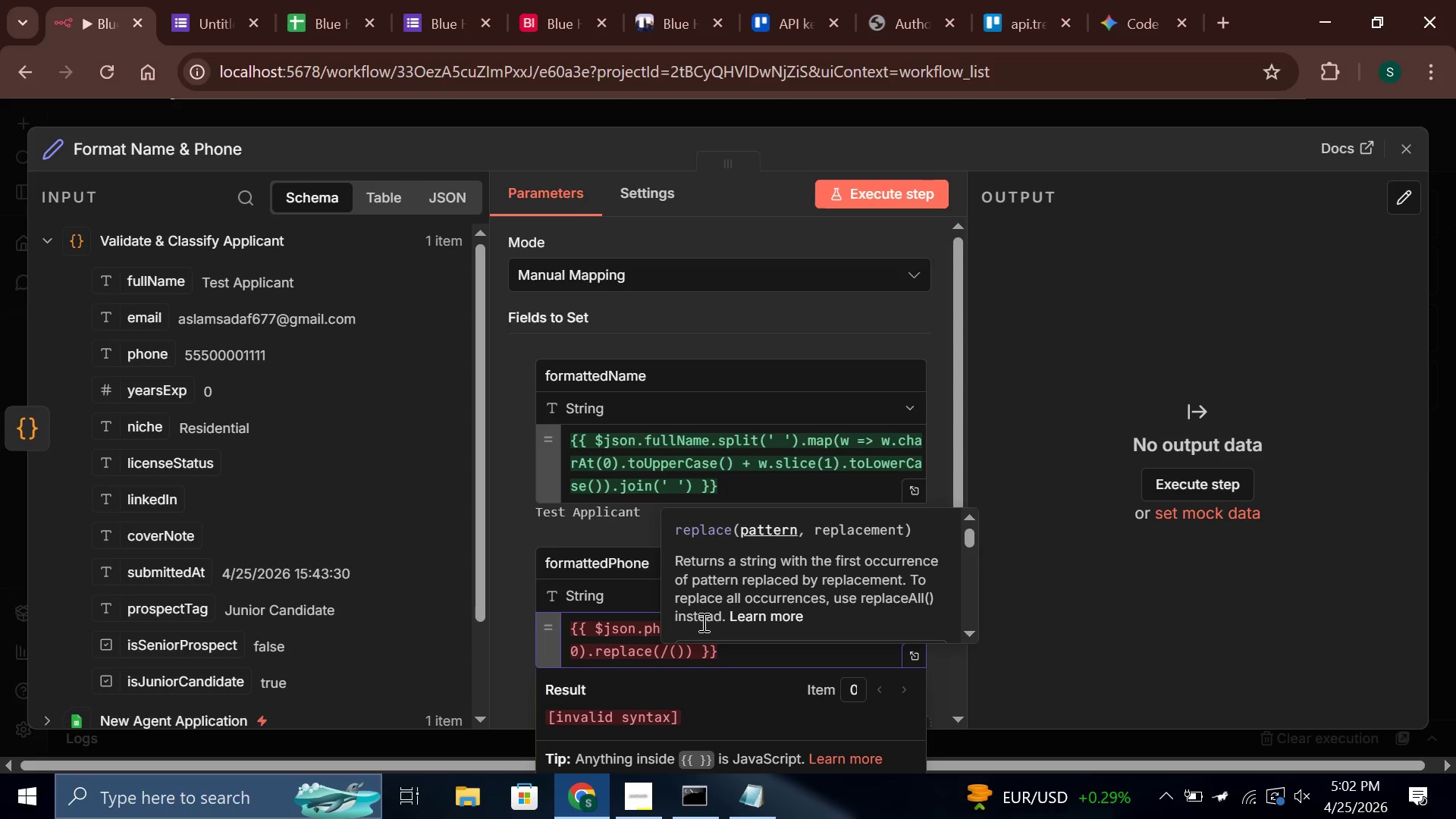 
key(Backslash)
 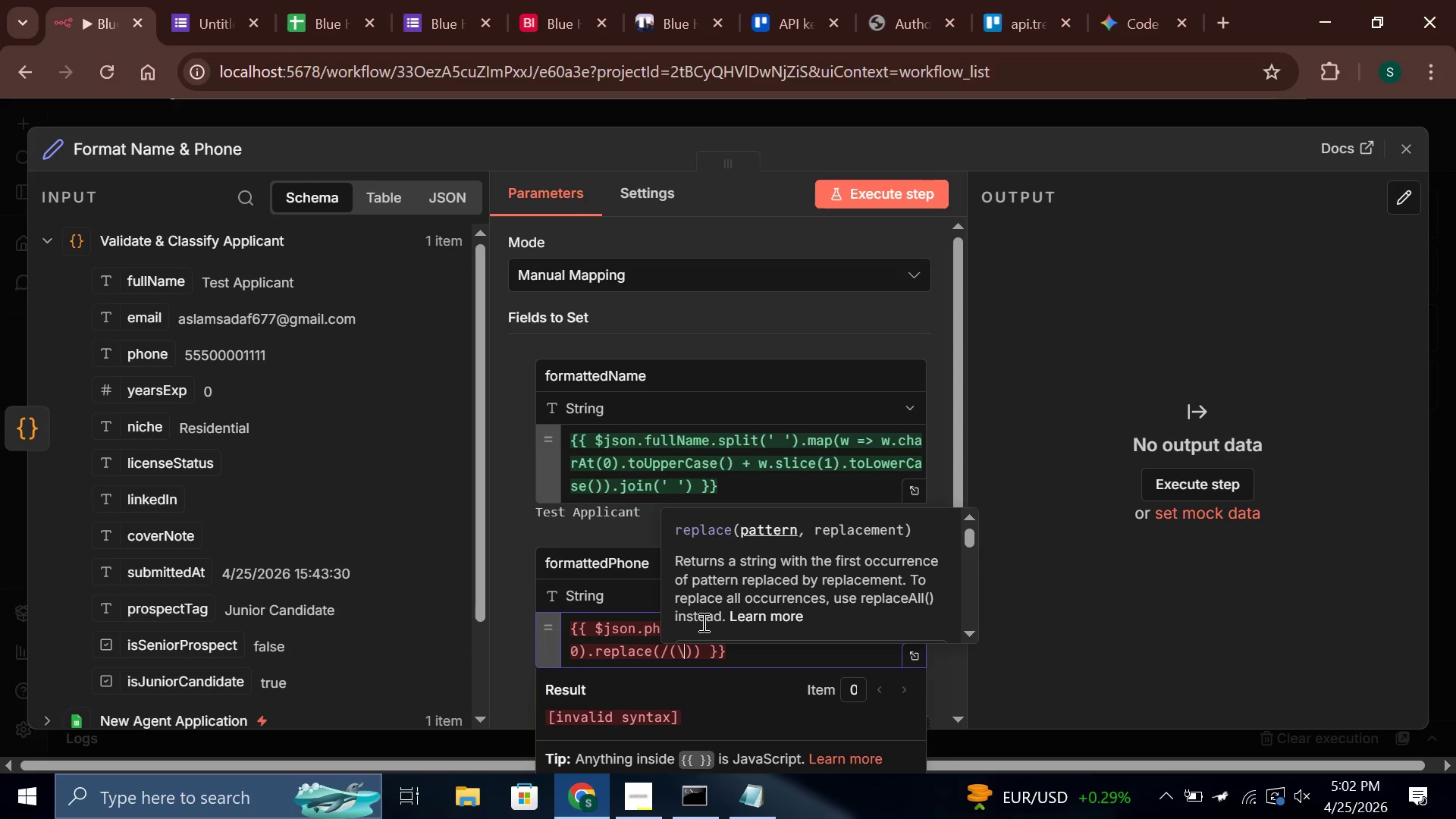 
key(D)
 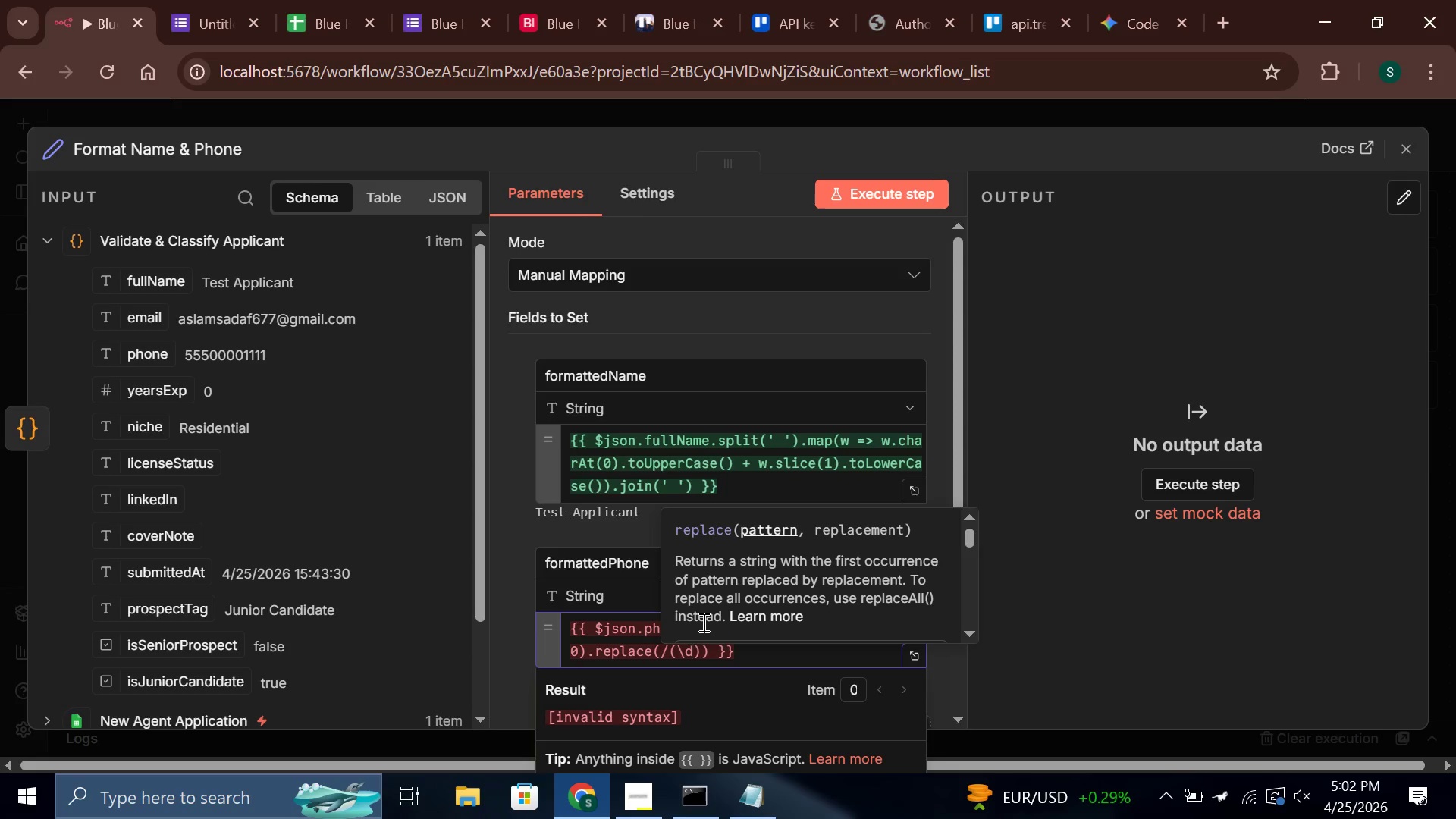 
wait(12.67)
 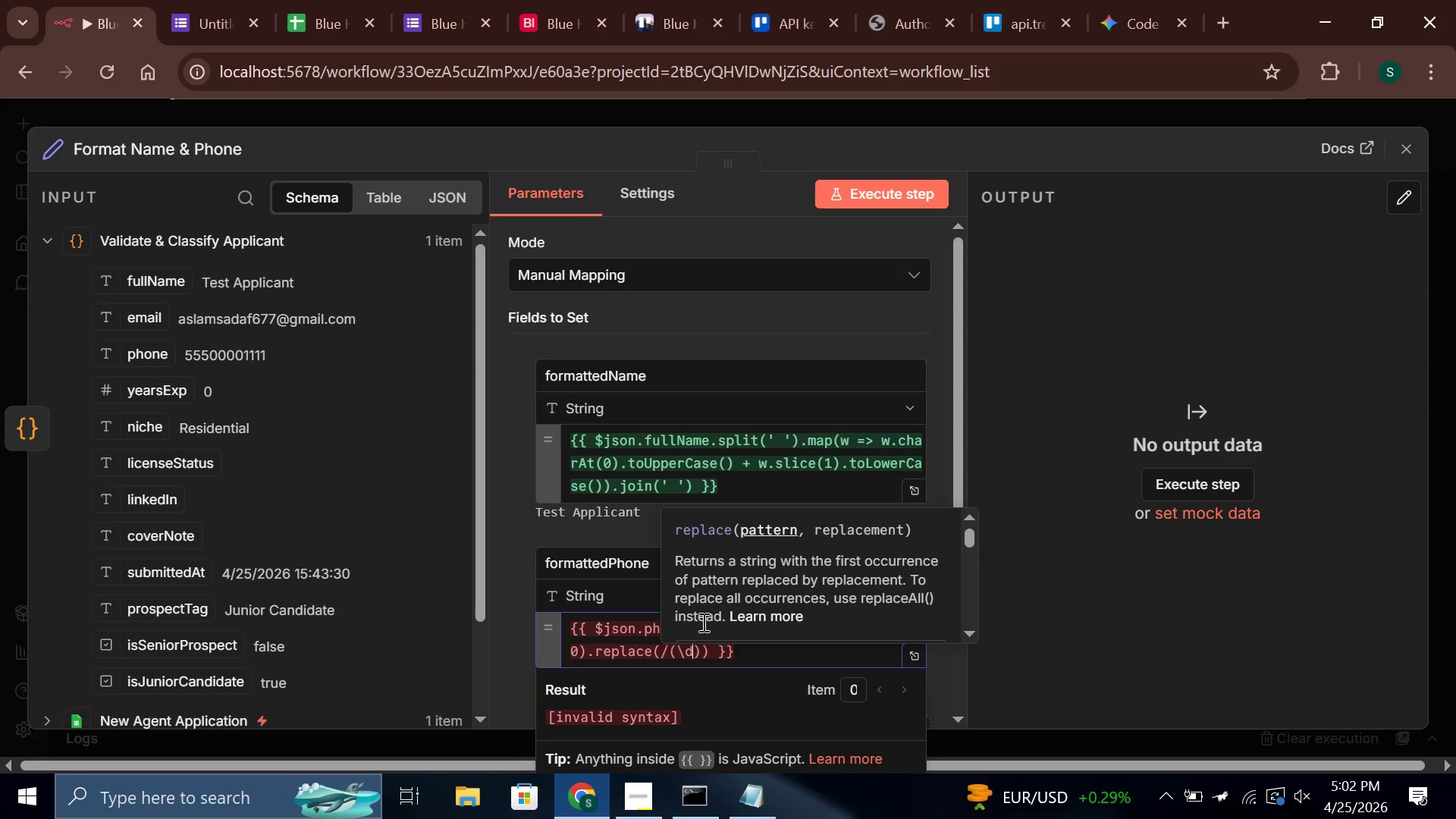 
key(Shift+BracketLeft)
 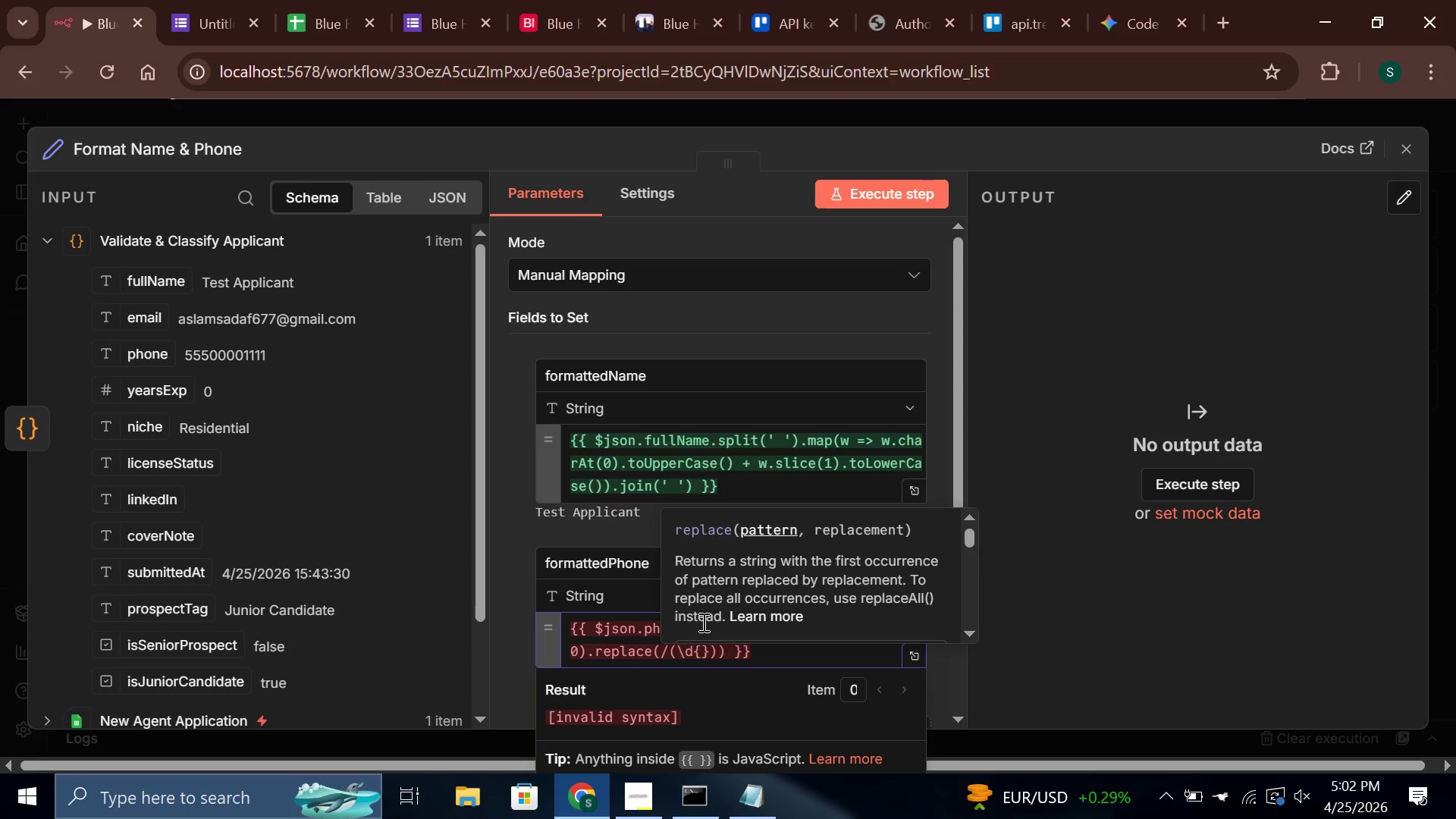 
key(3)
 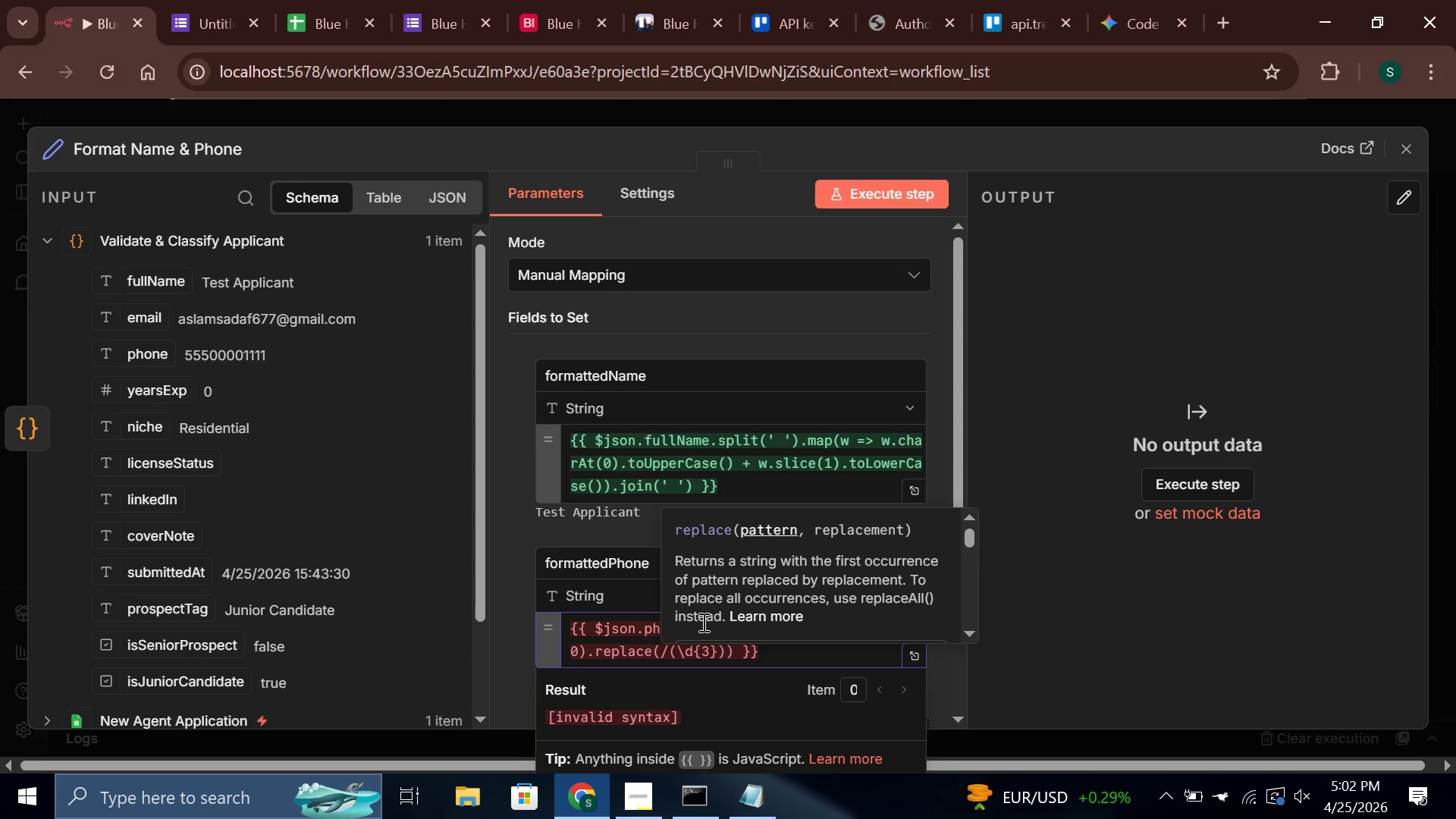 
key(ArrowRight)
 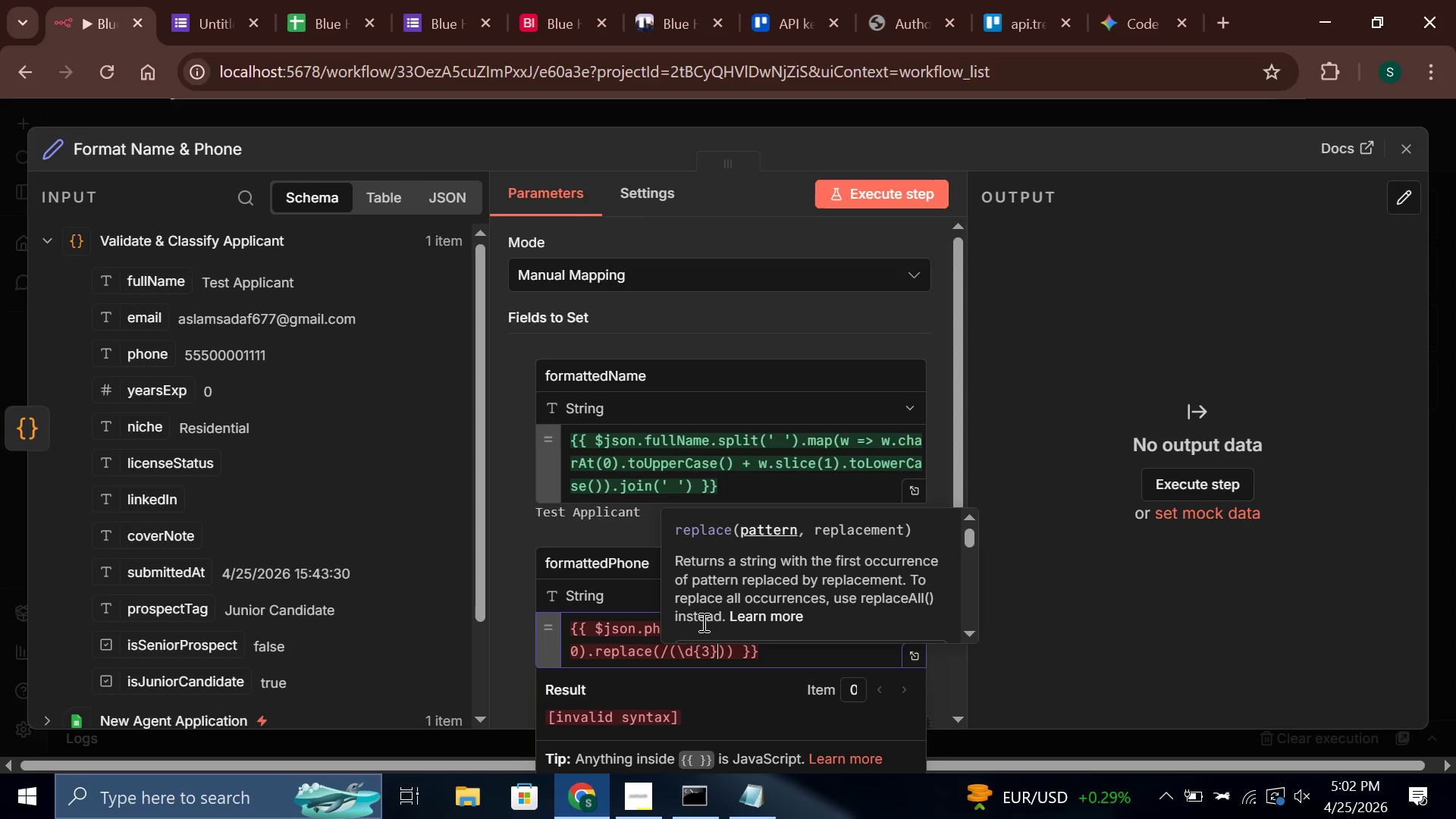 
key(ArrowRight)
 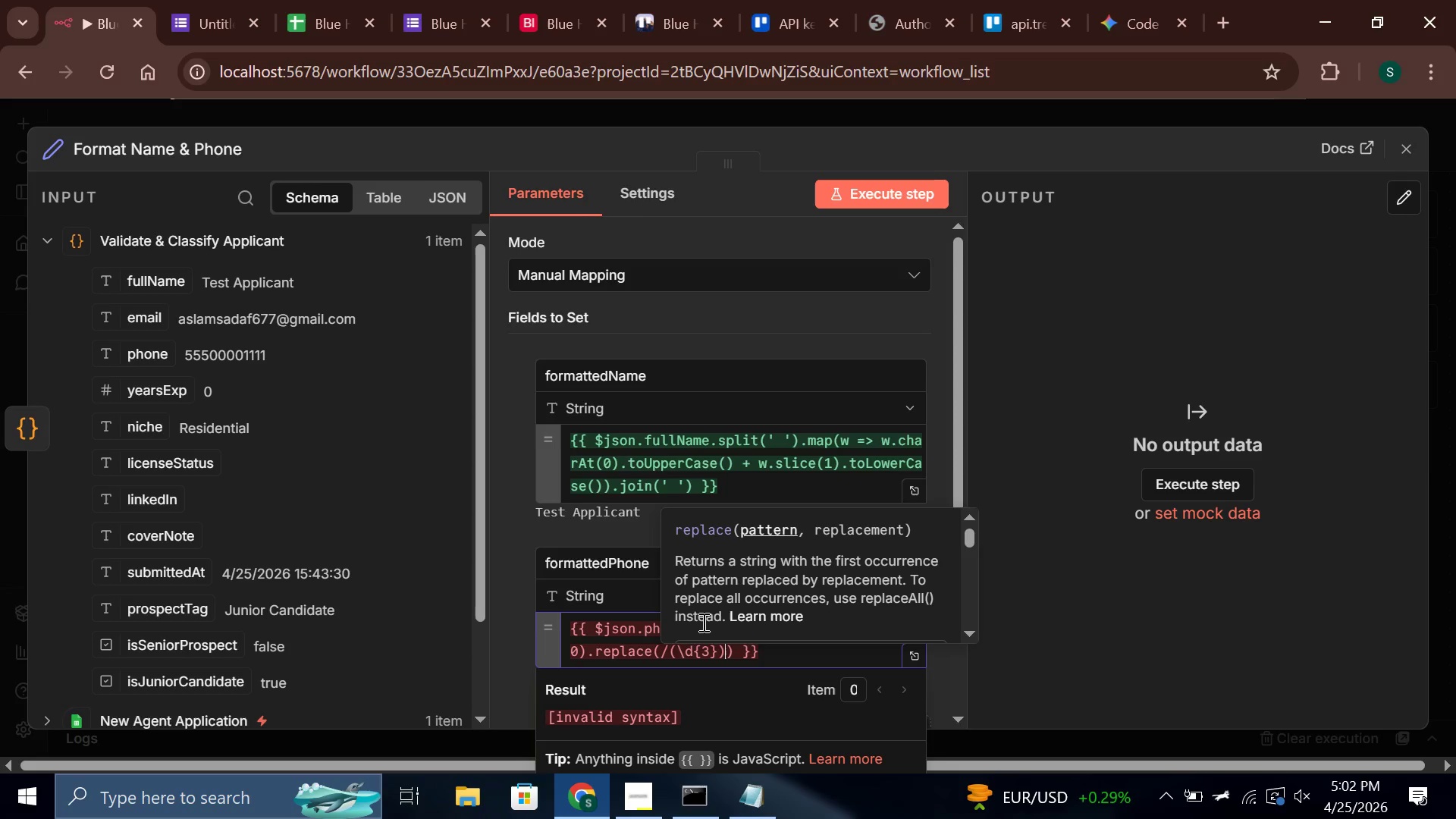 
wait(6.91)
 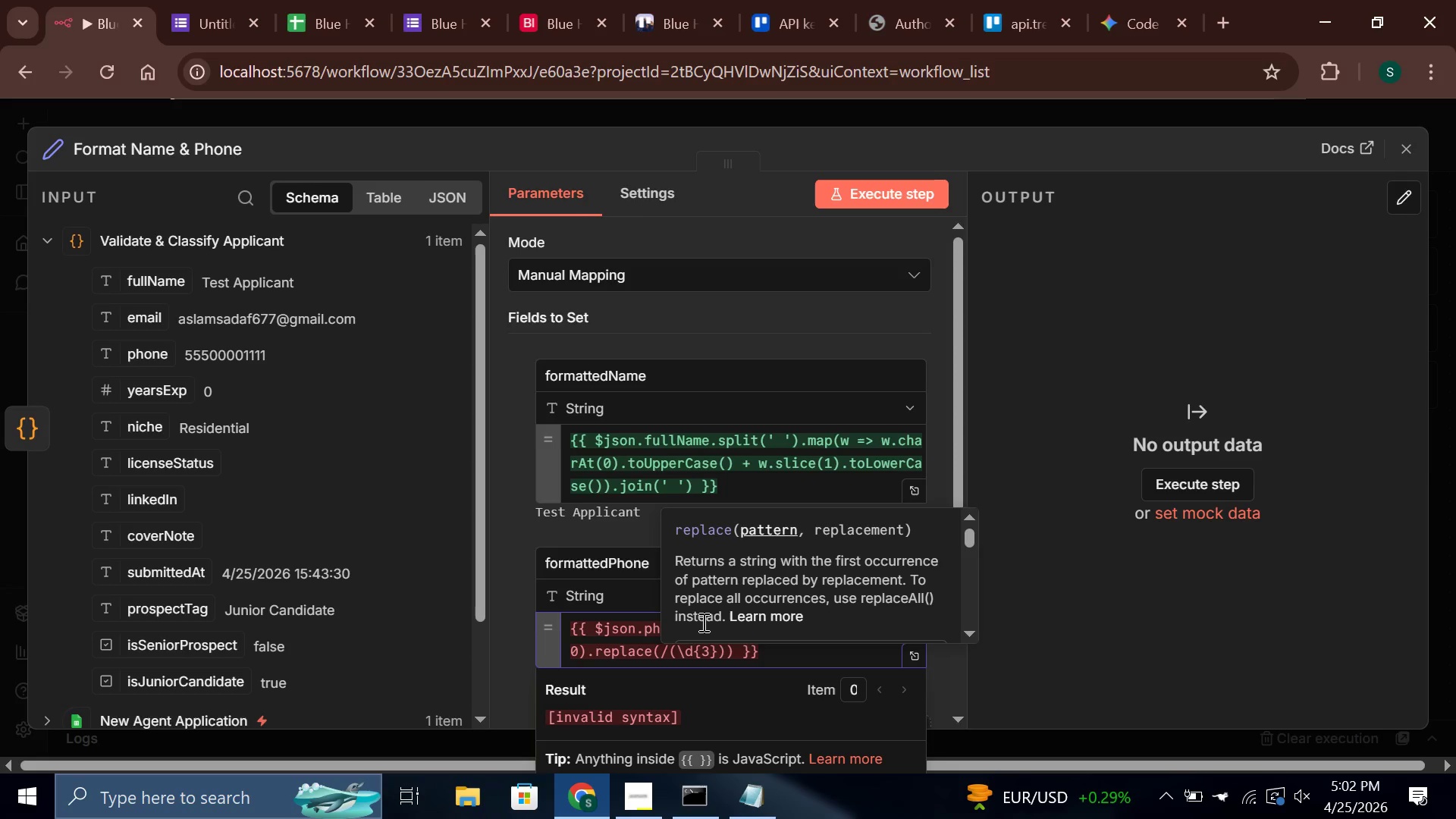 
key(Shift+9)
 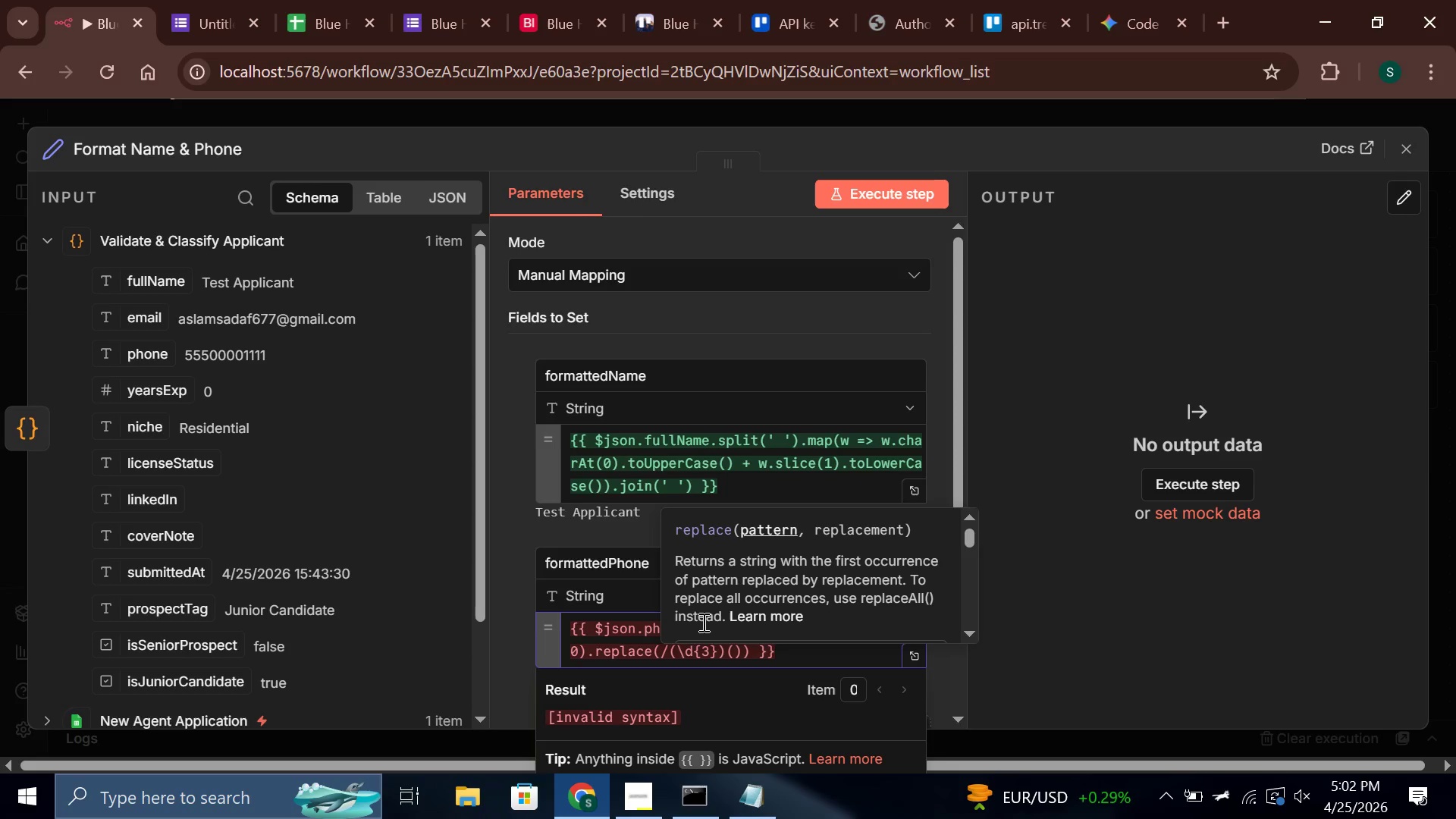 
key(Backslash)
 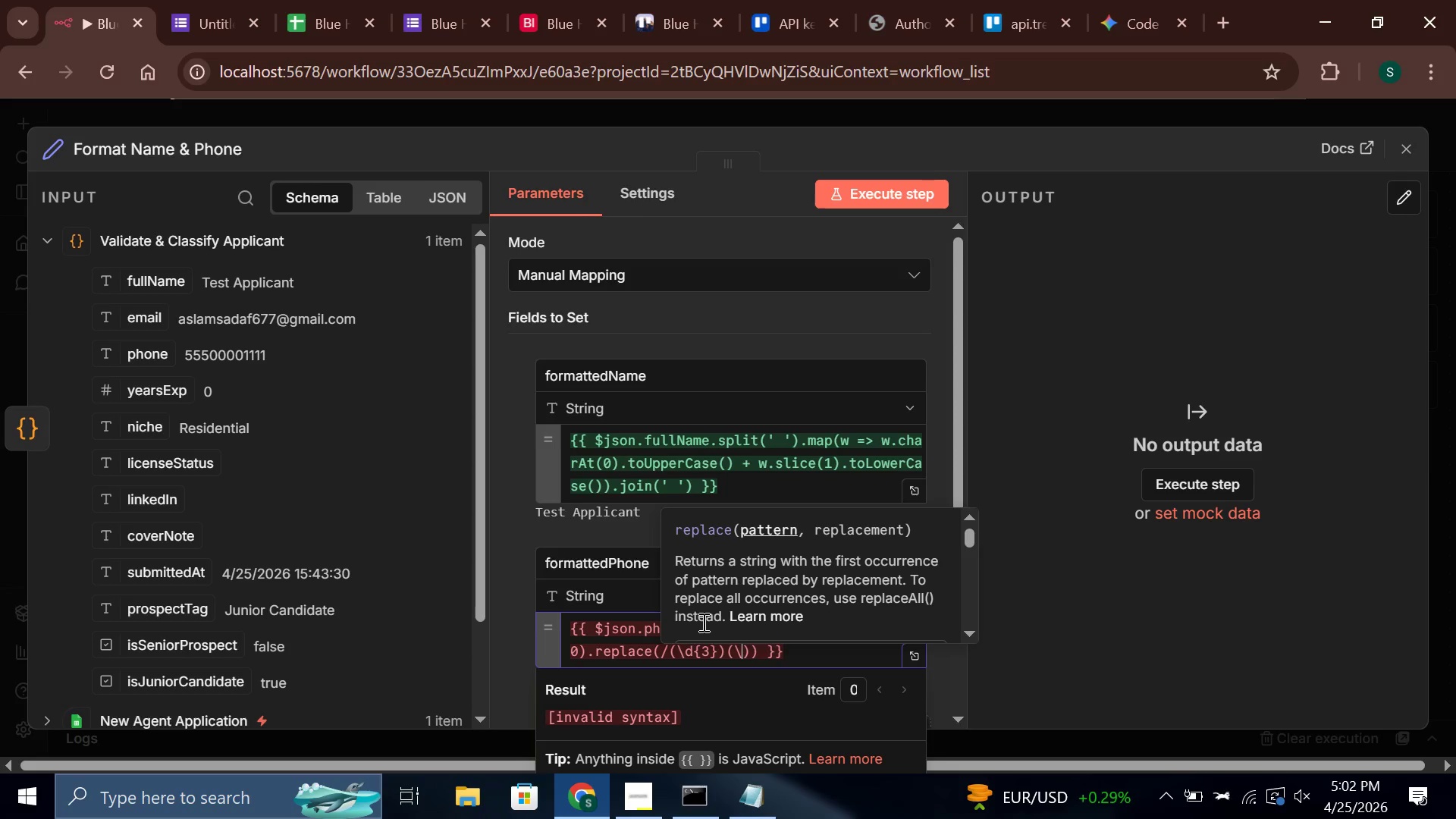 
key(D)
 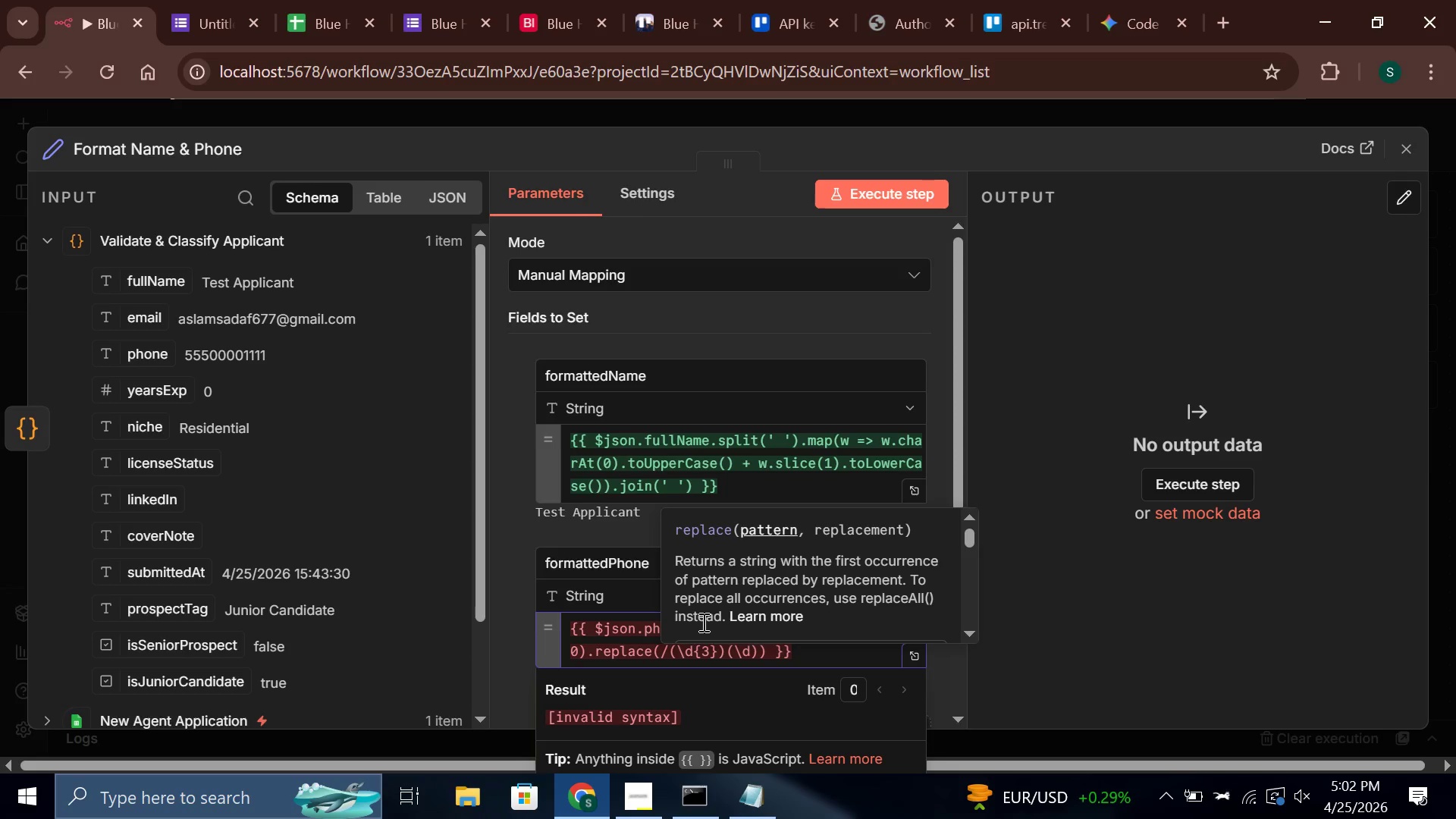 
key(Shift+BracketLeft)
 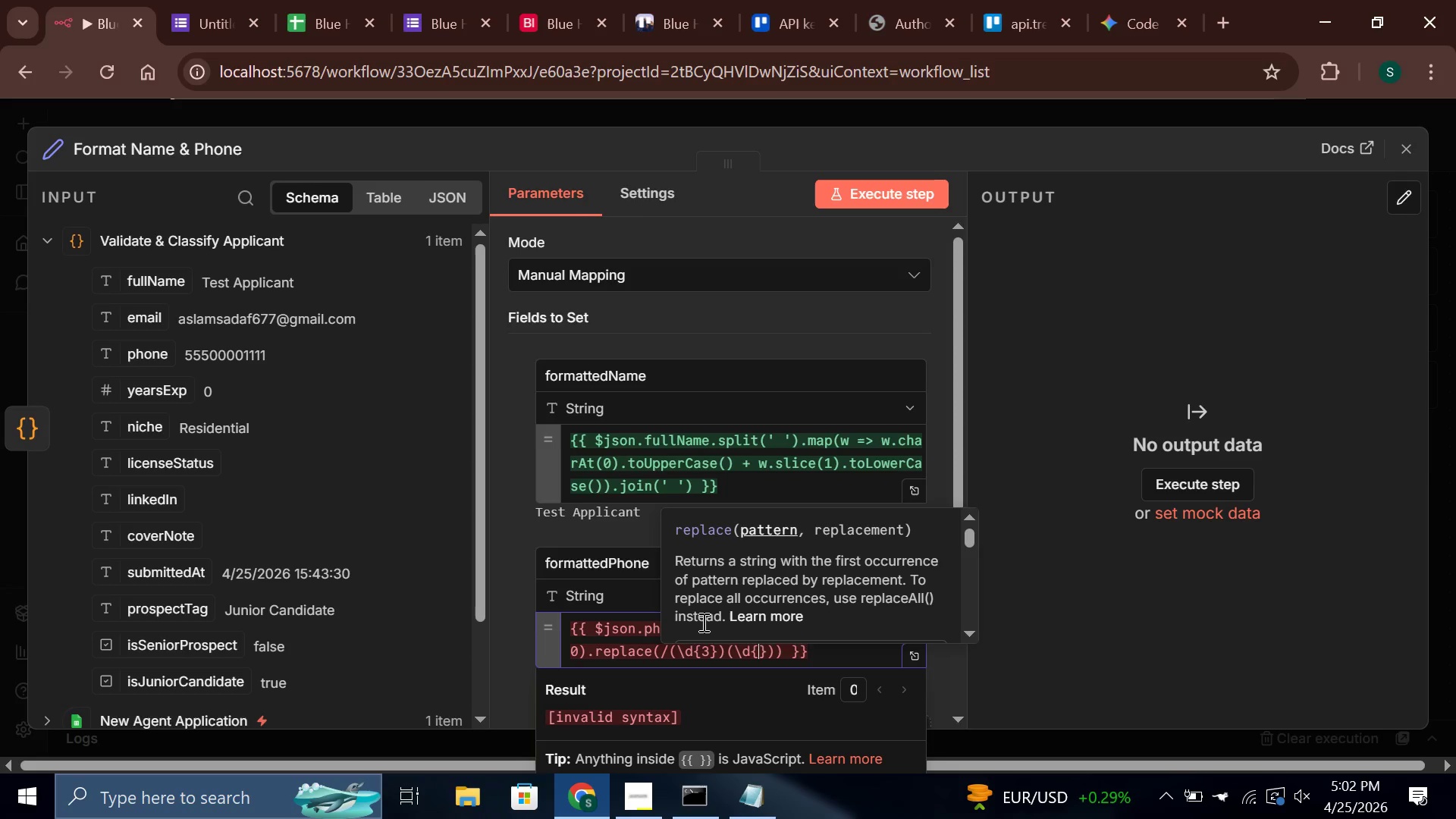 
key(3)
 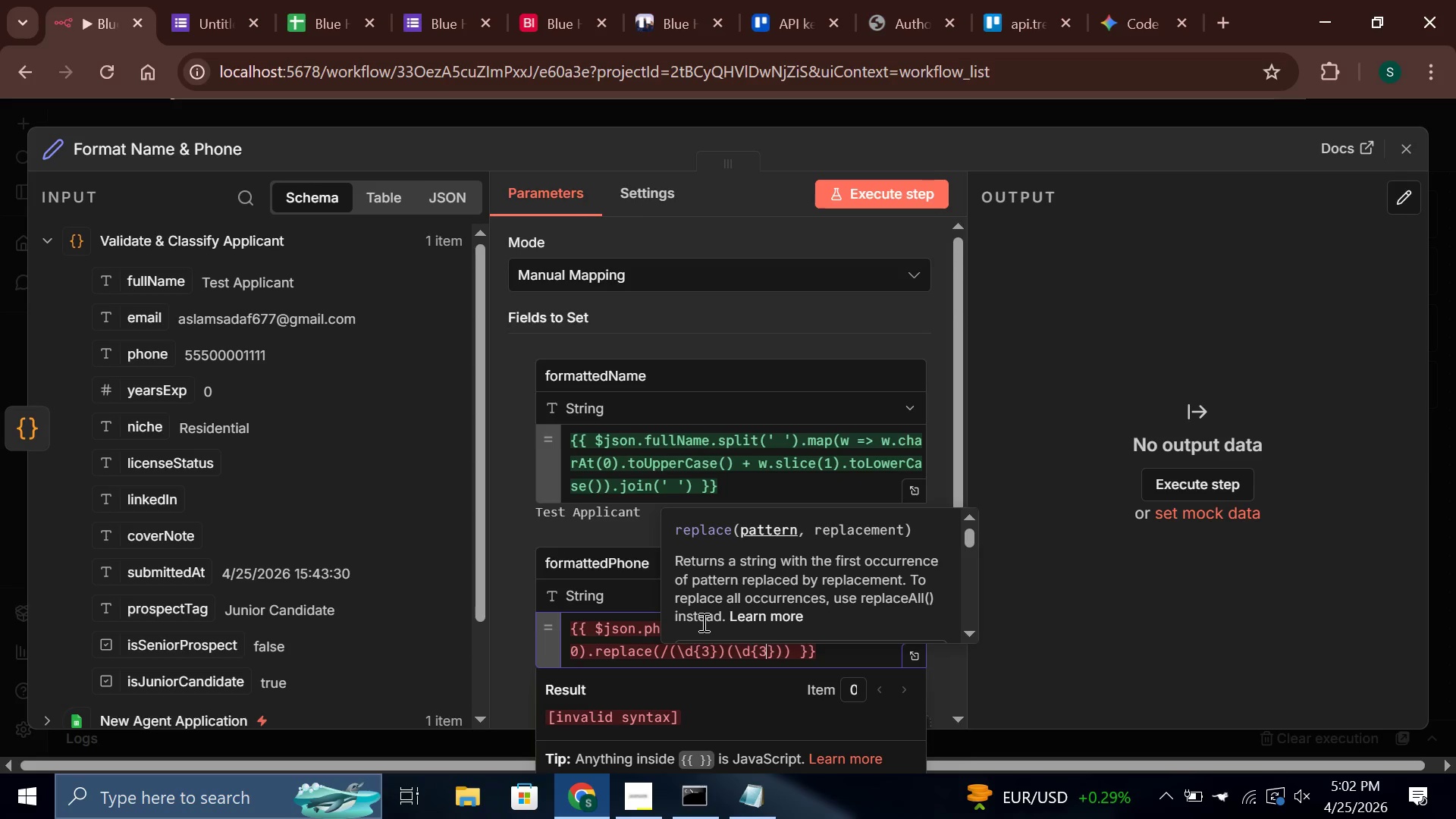 
key(ArrowRight)
 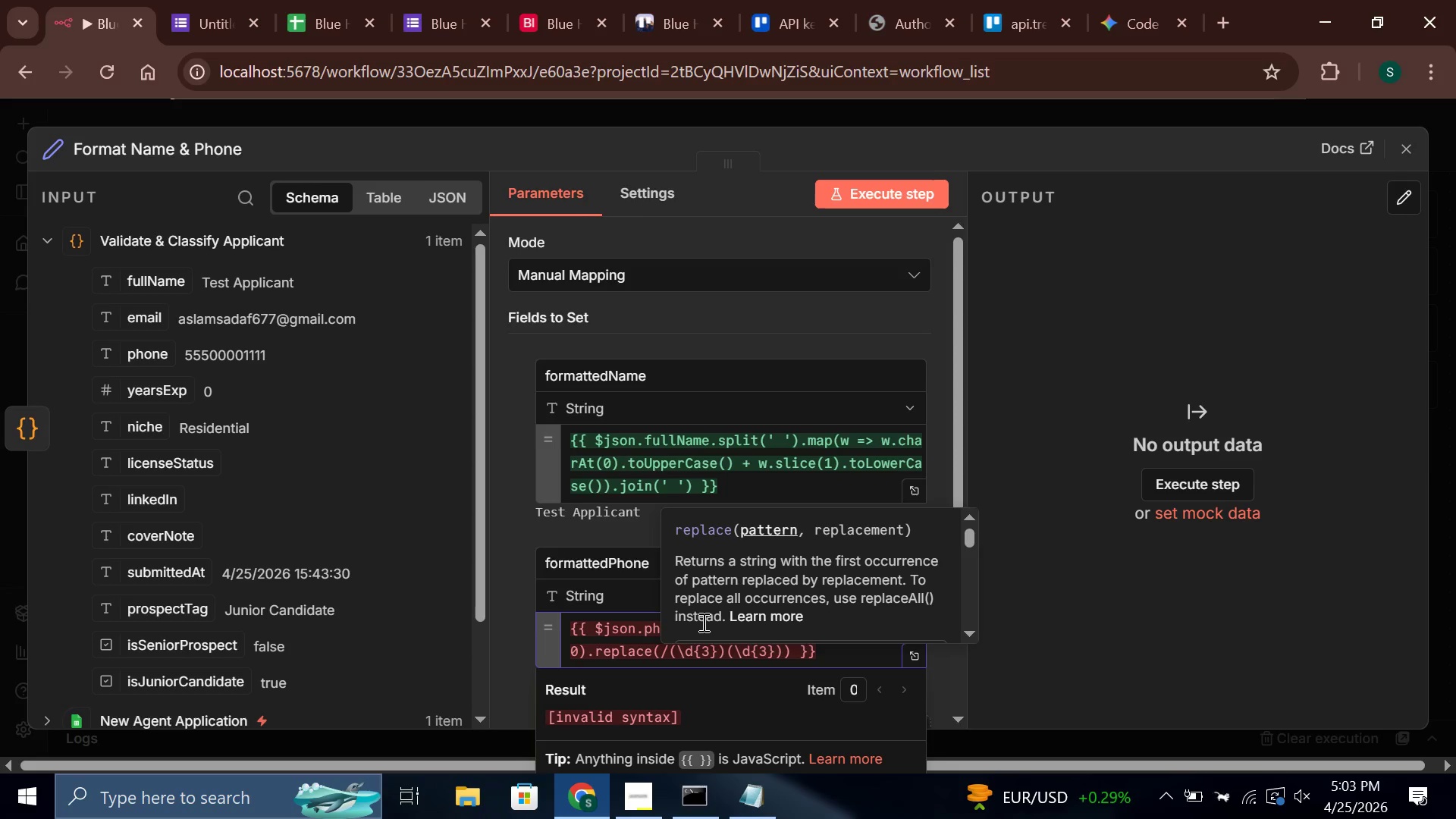 
key(ArrowRight)
 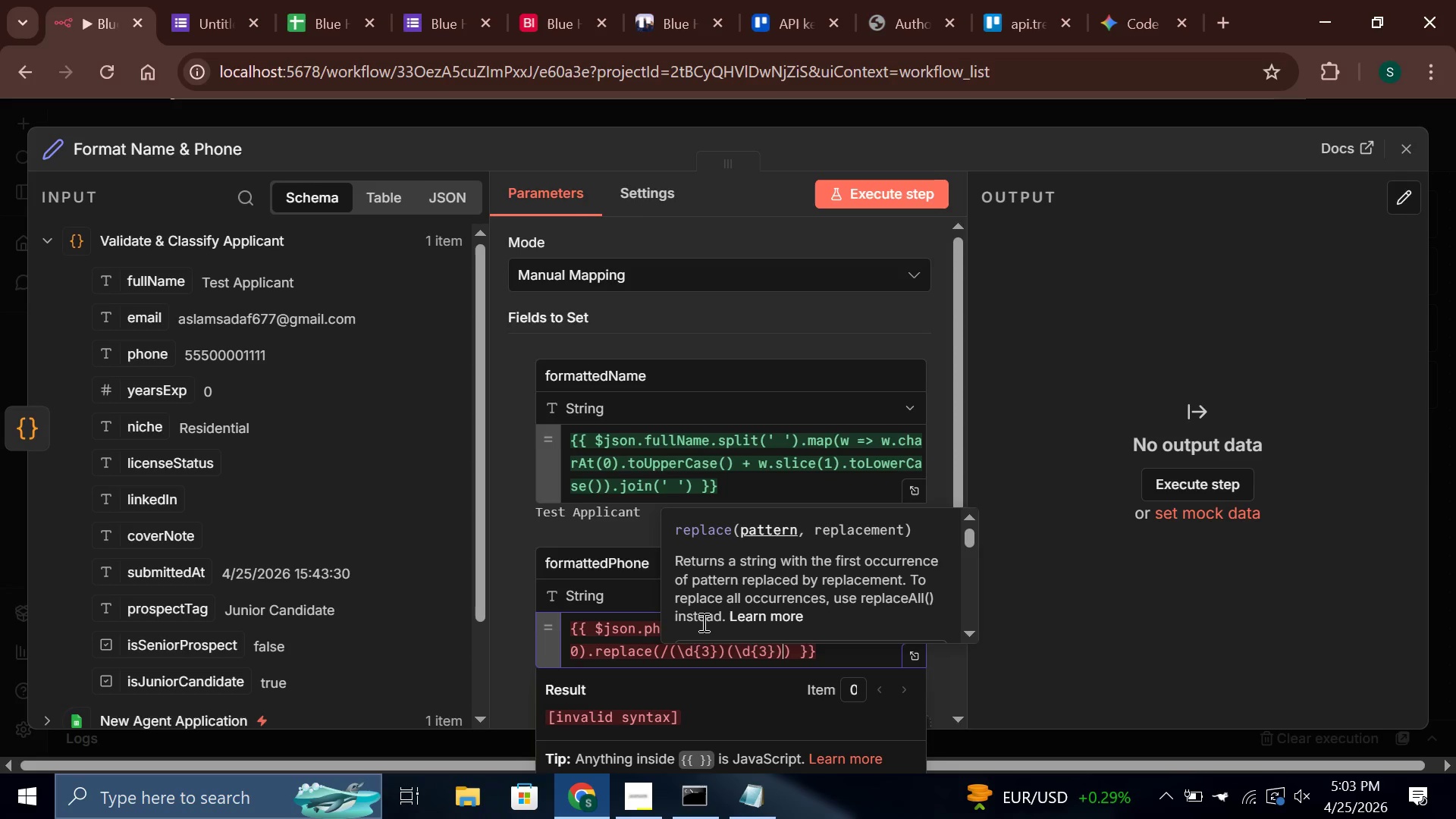 
key(Shift+9)
 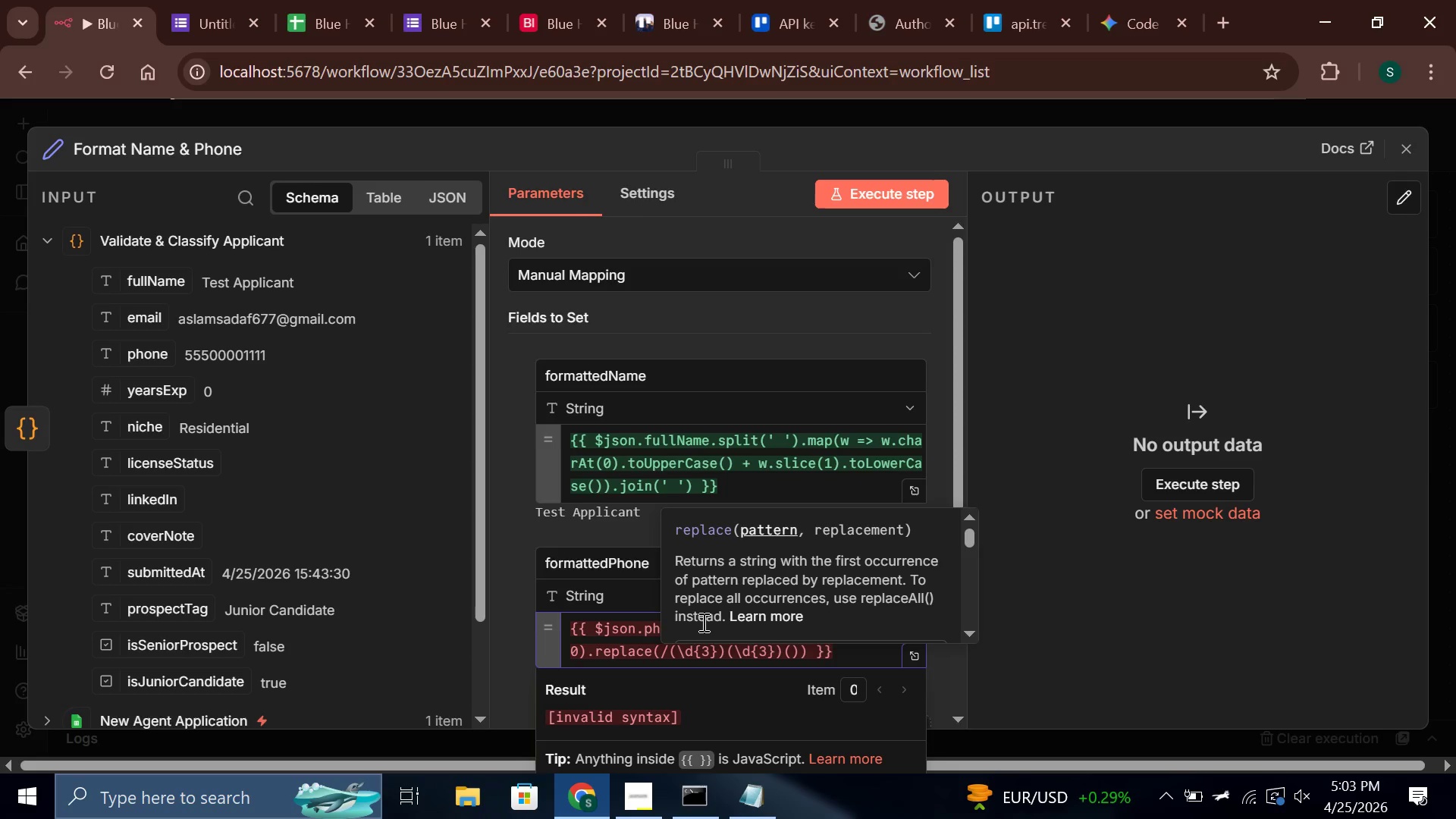 
key(Backslash)
 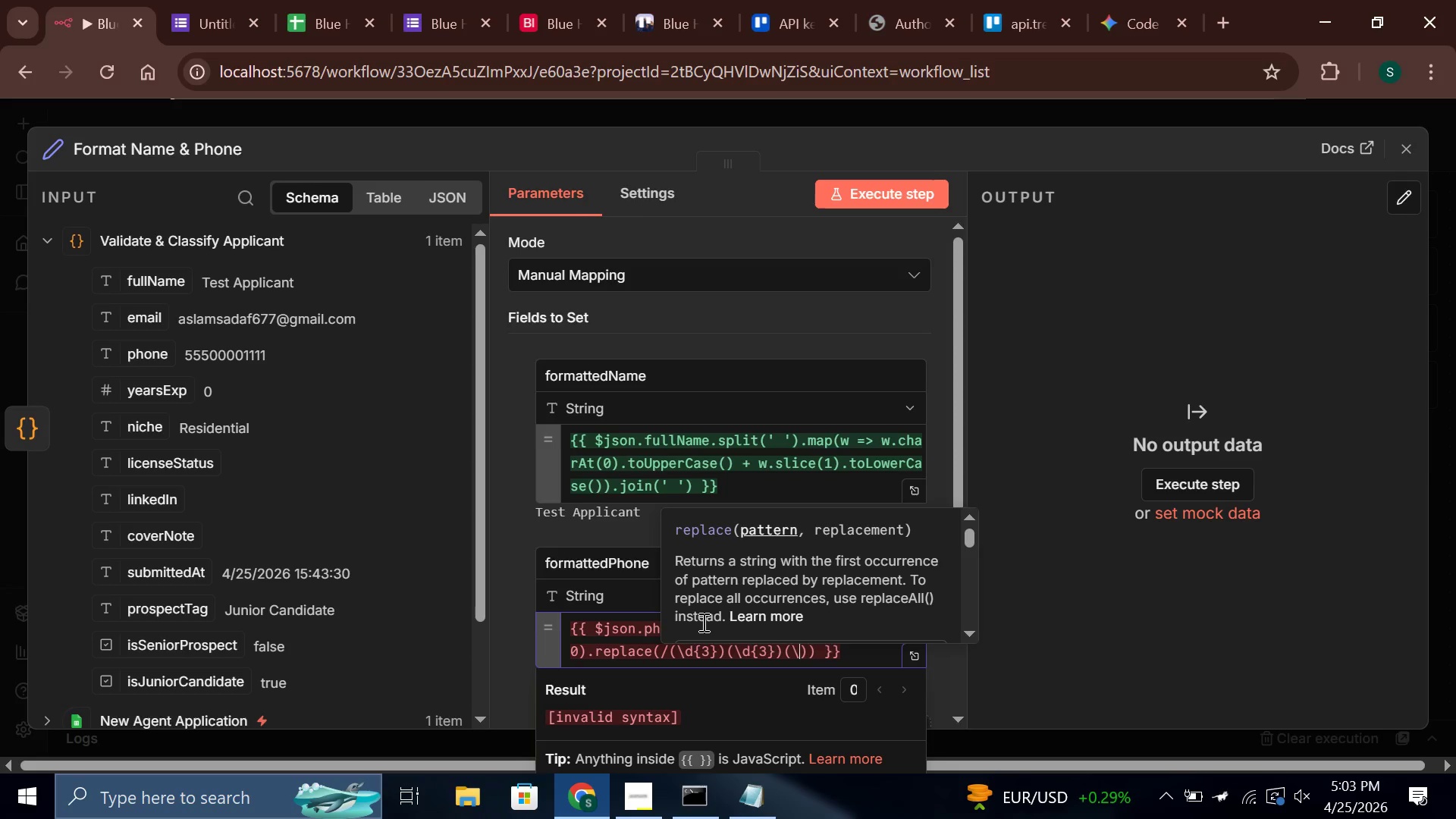 
key(D)
 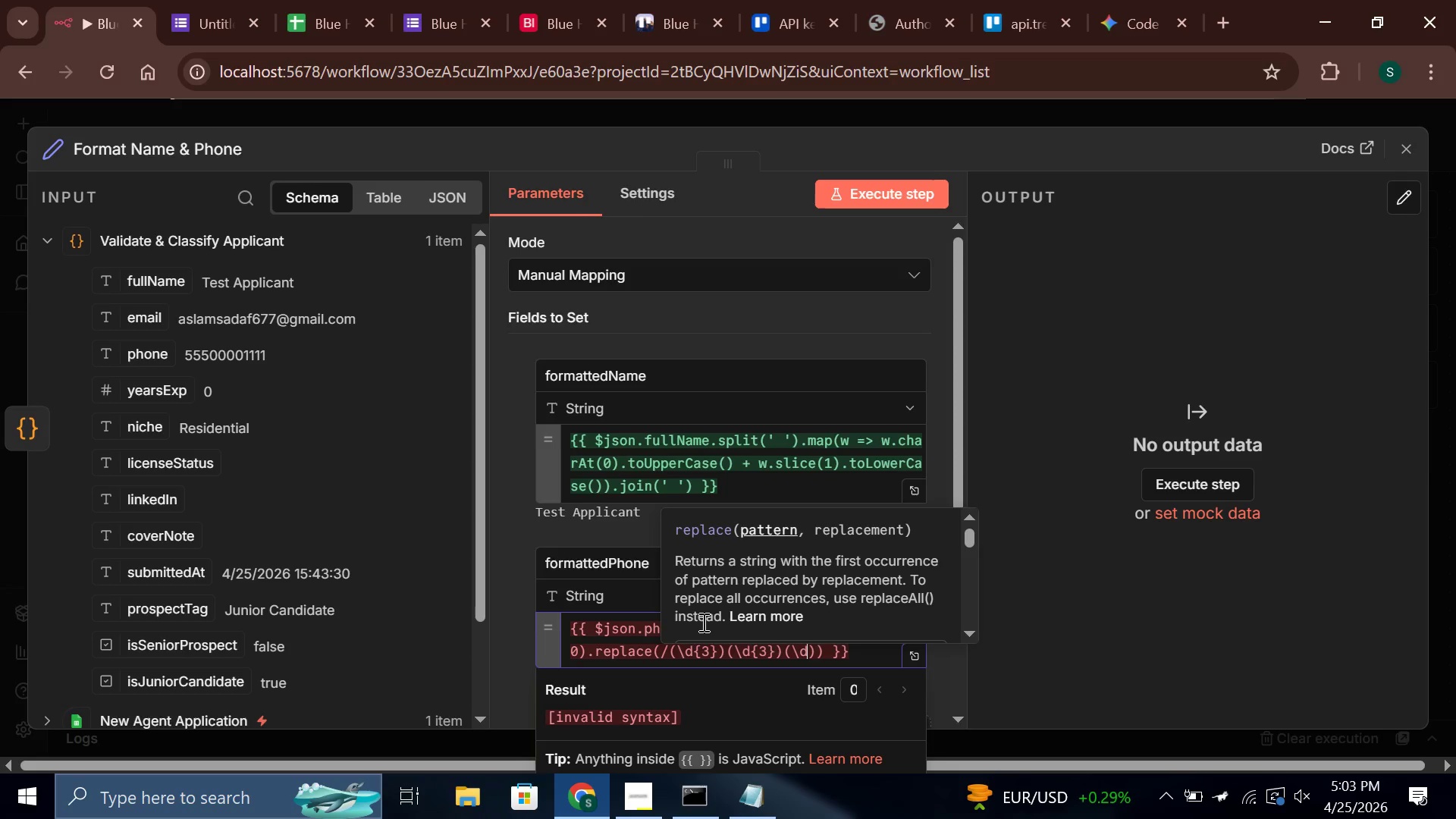 
key(Shift+BracketLeft)
 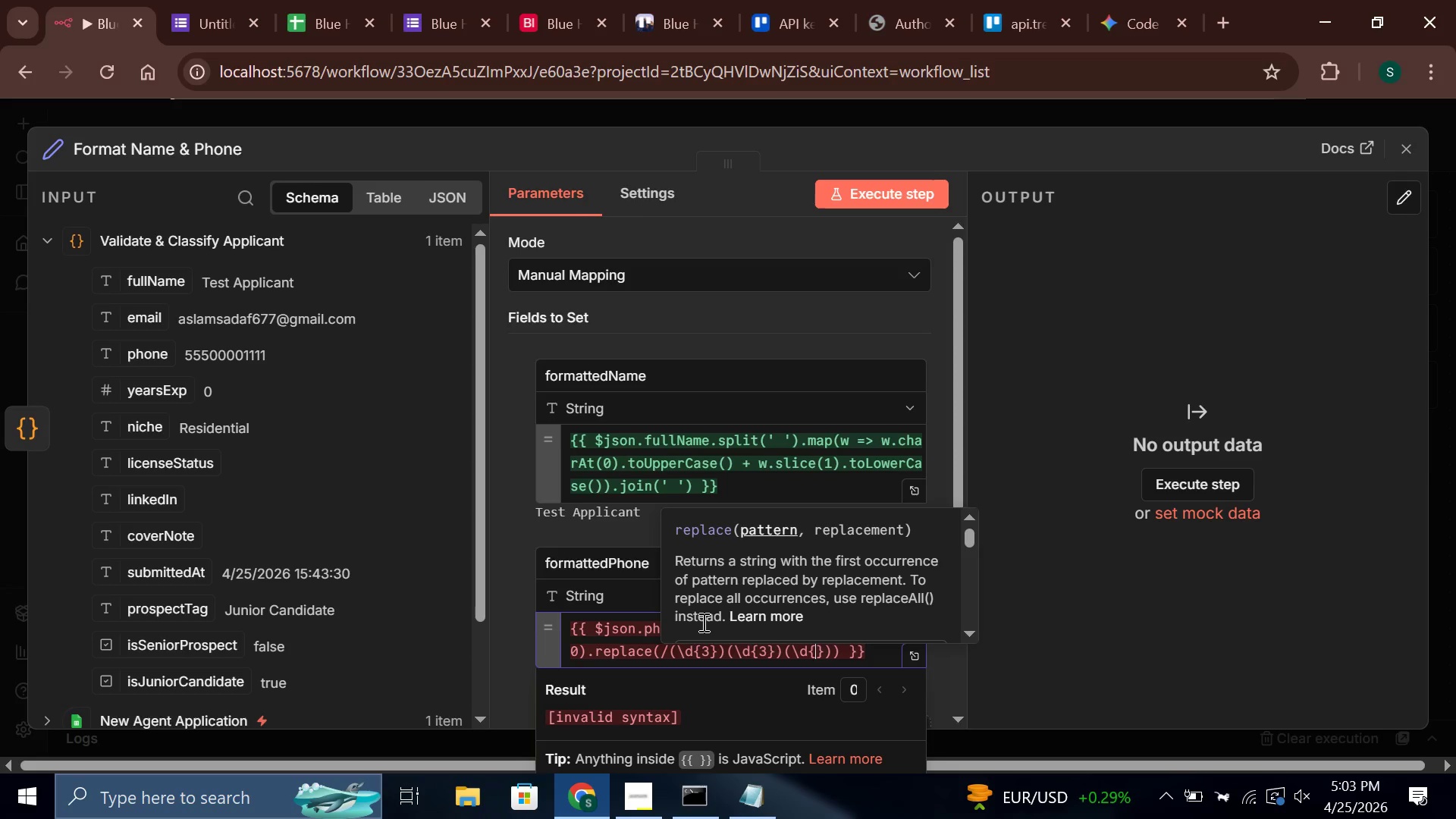 
key(4)
 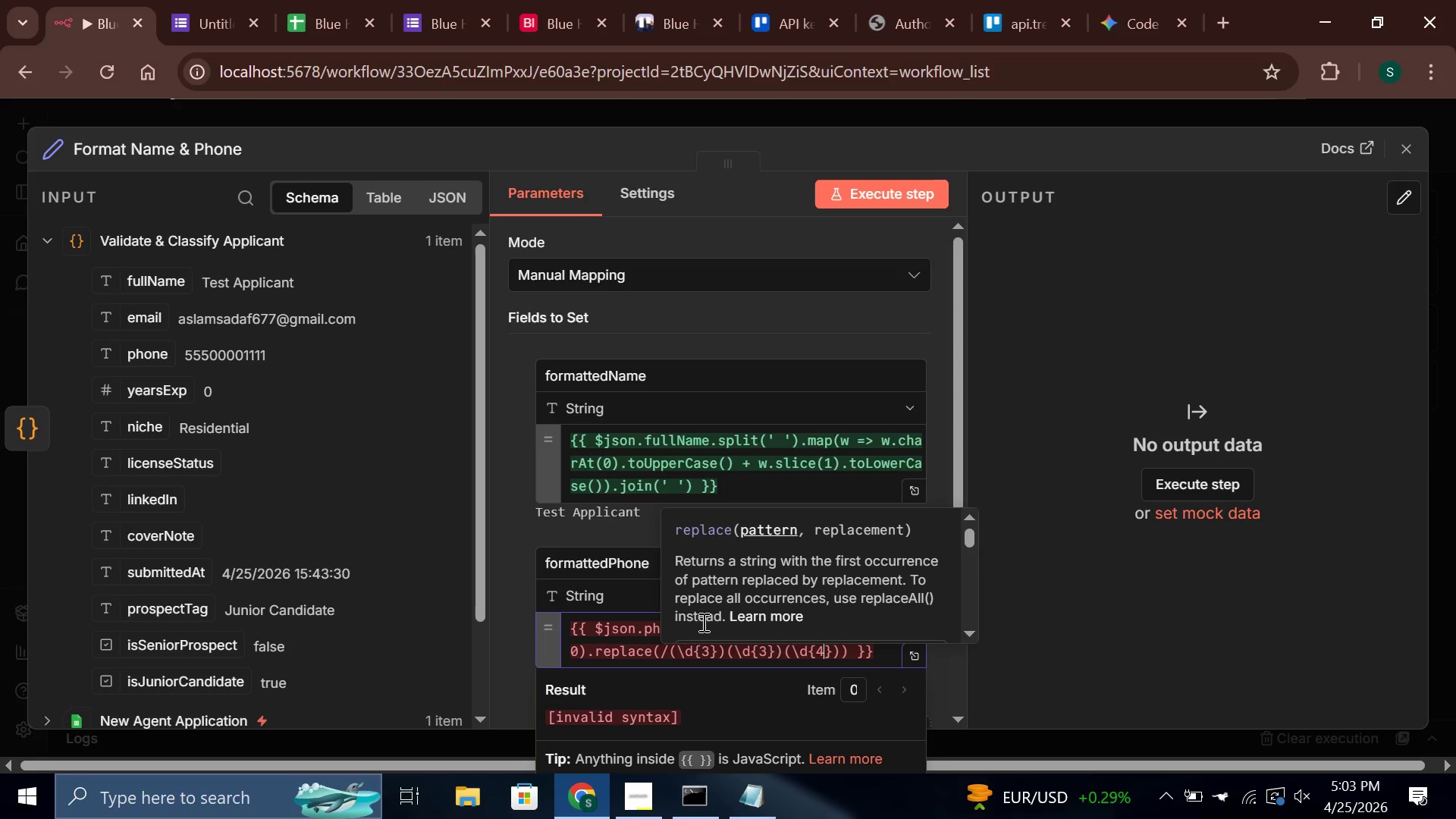 
key(ArrowRight)
 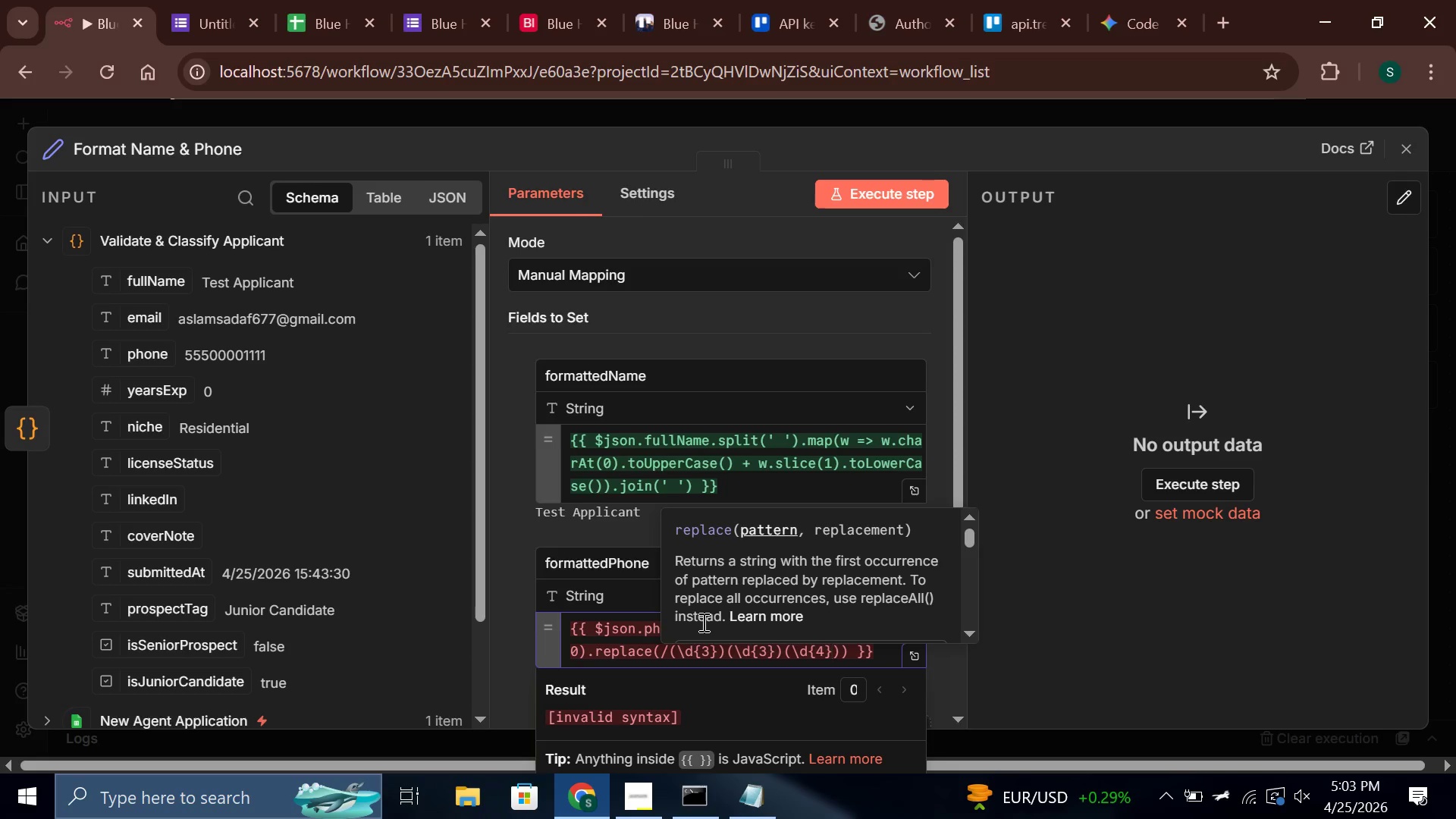 
key(ArrowRight)
 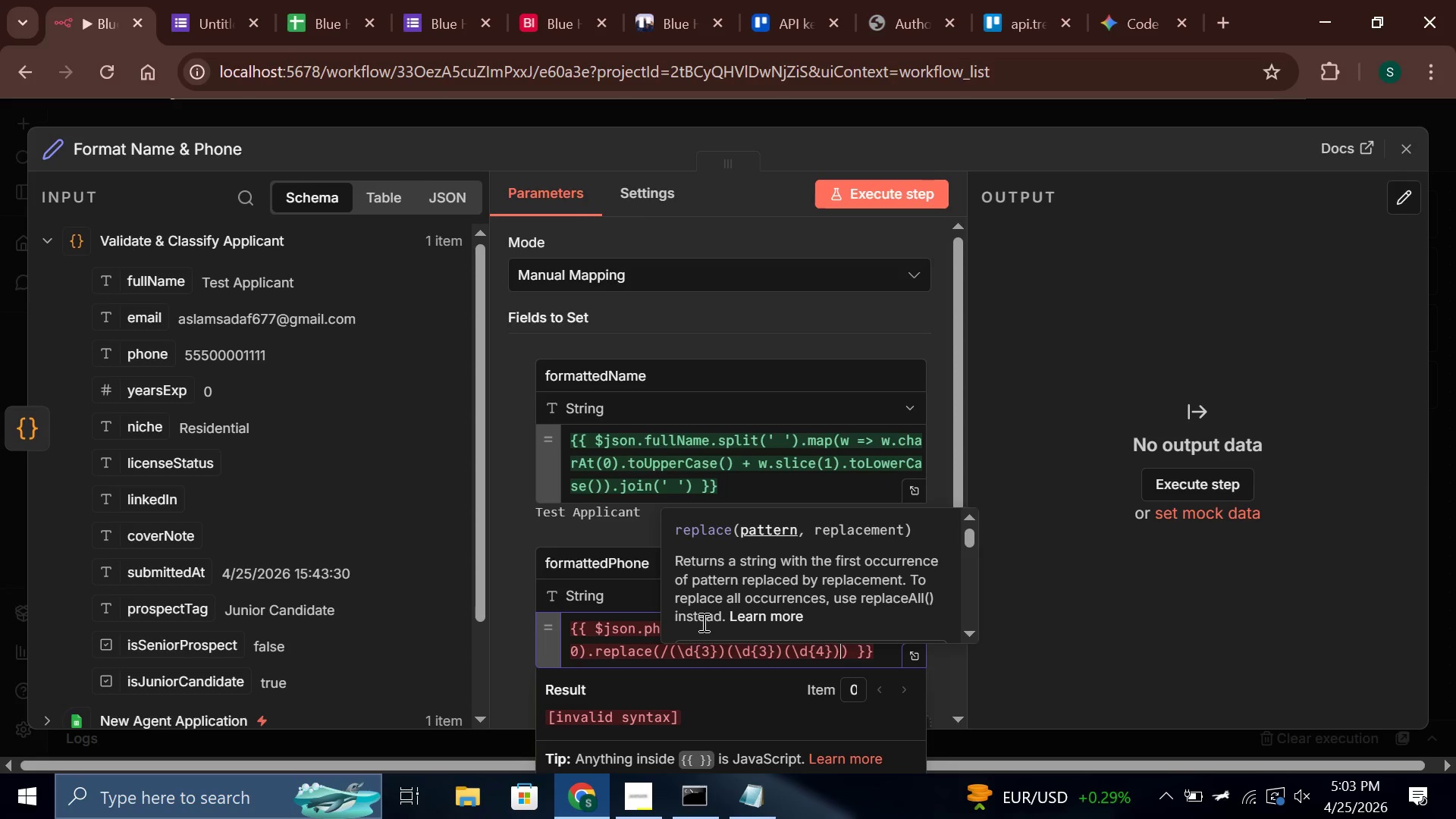 
type(/, '($1)
 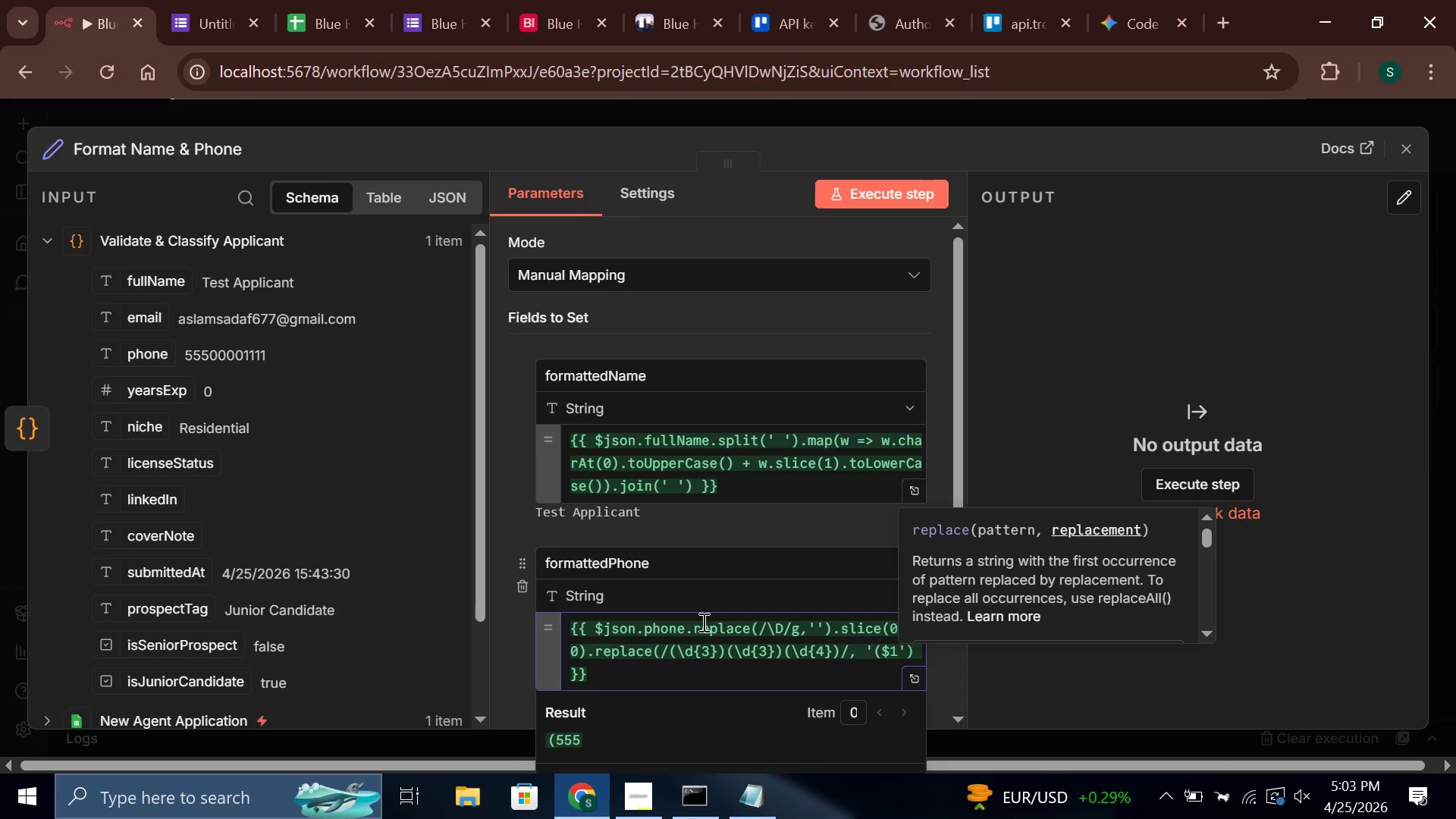 
key(ArrowRight)
 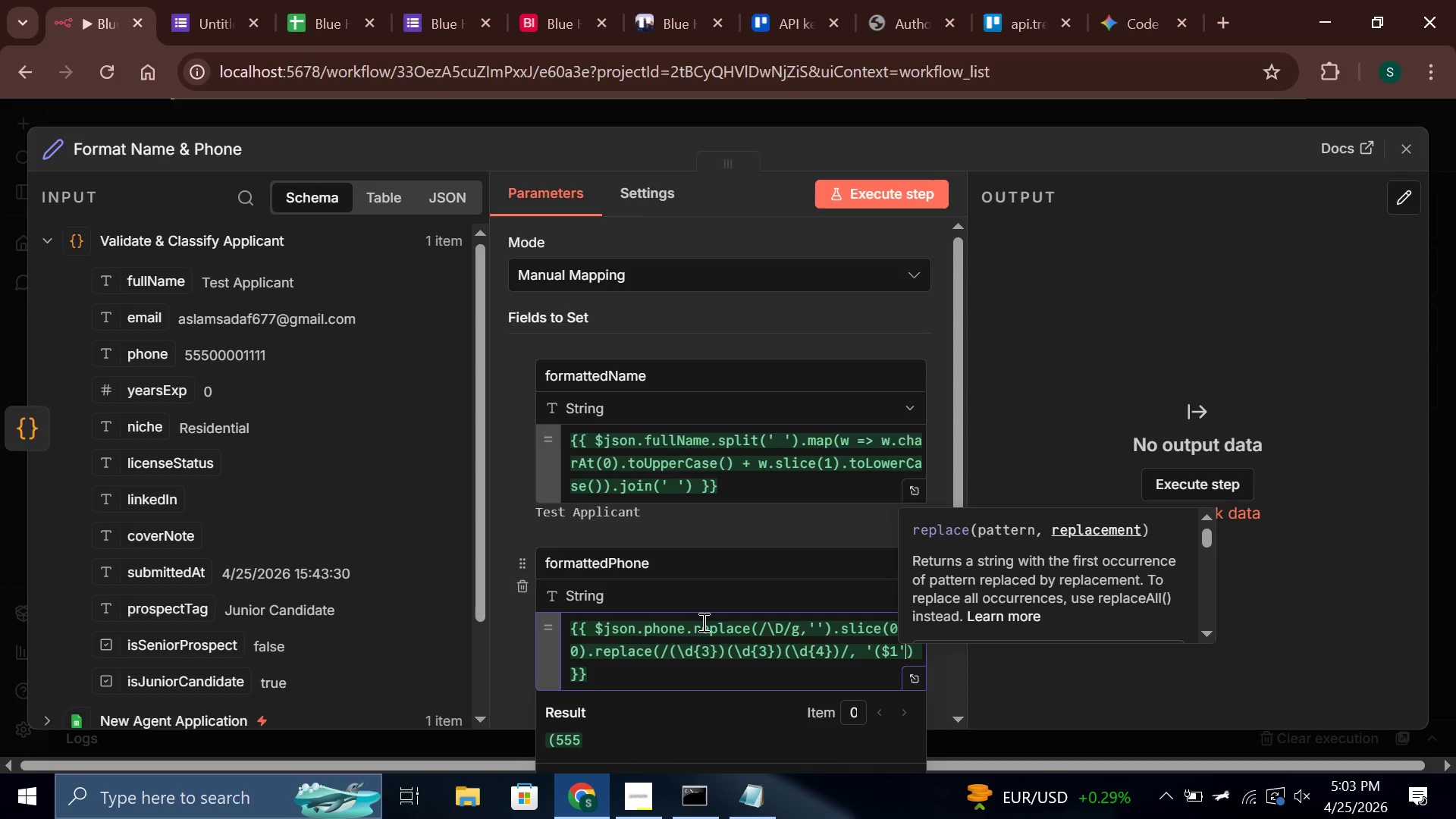 
key(ArrowLeft)
 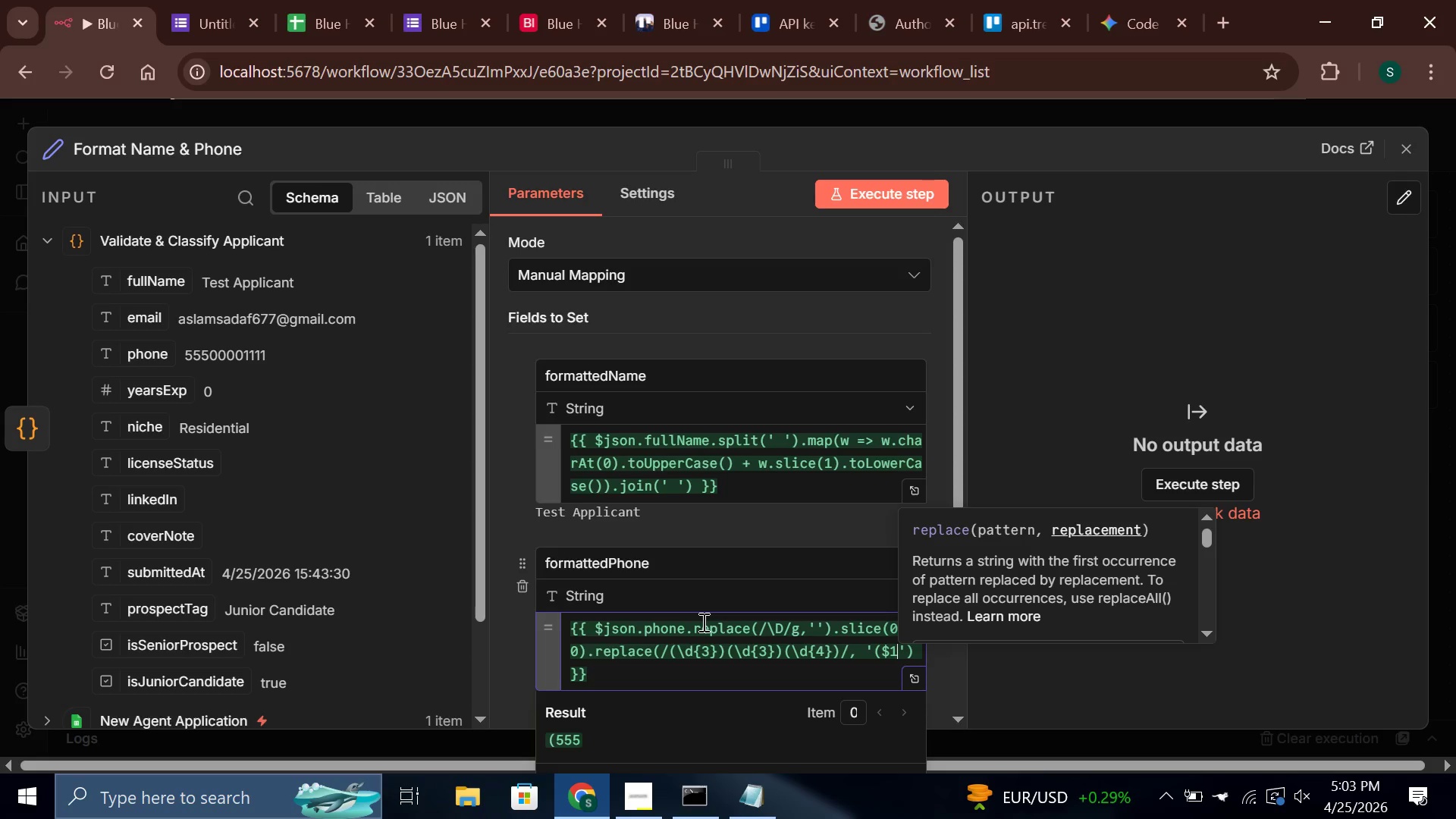 
wait(9.48)
 